 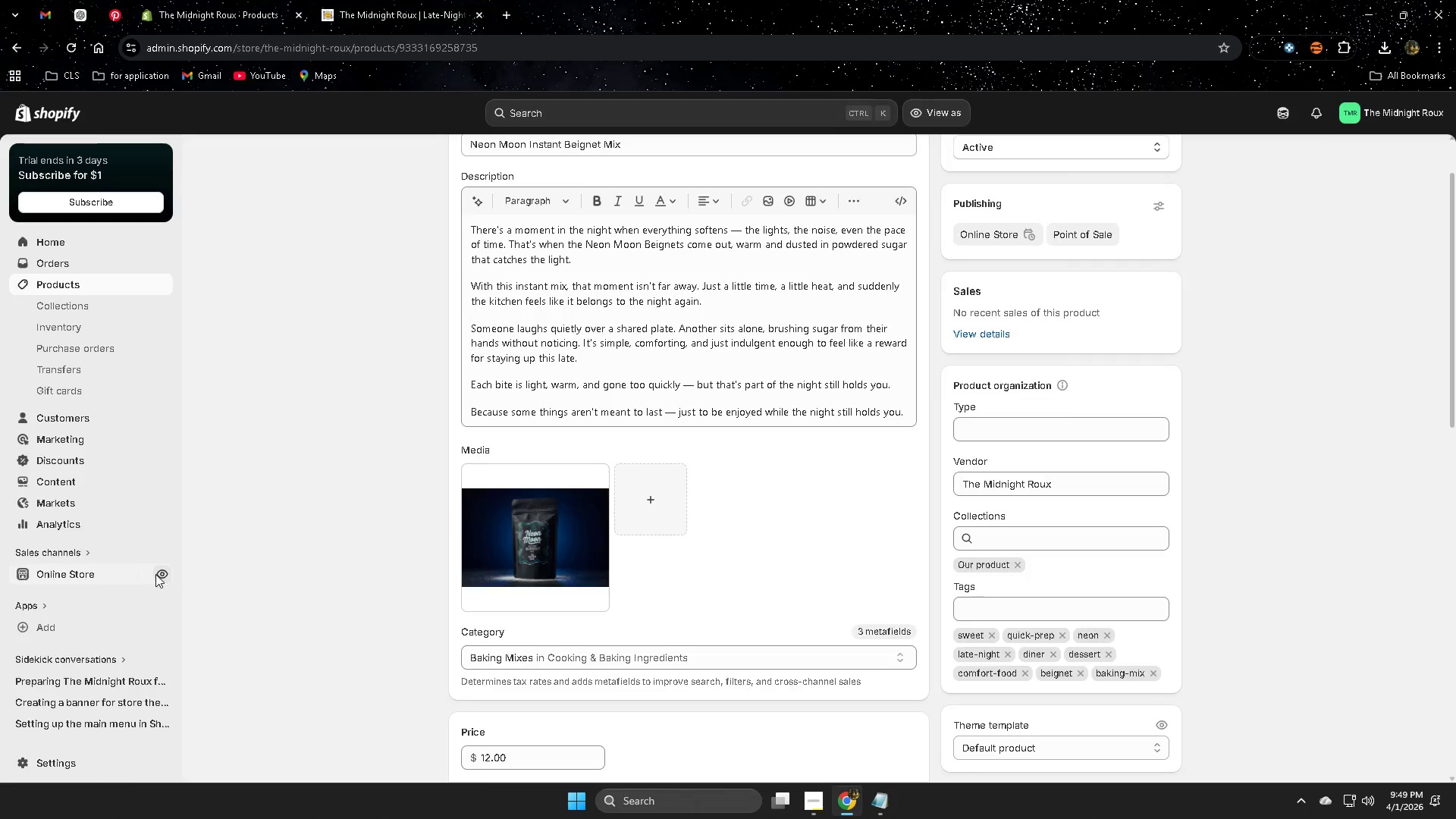 
left_click([477, 14])
 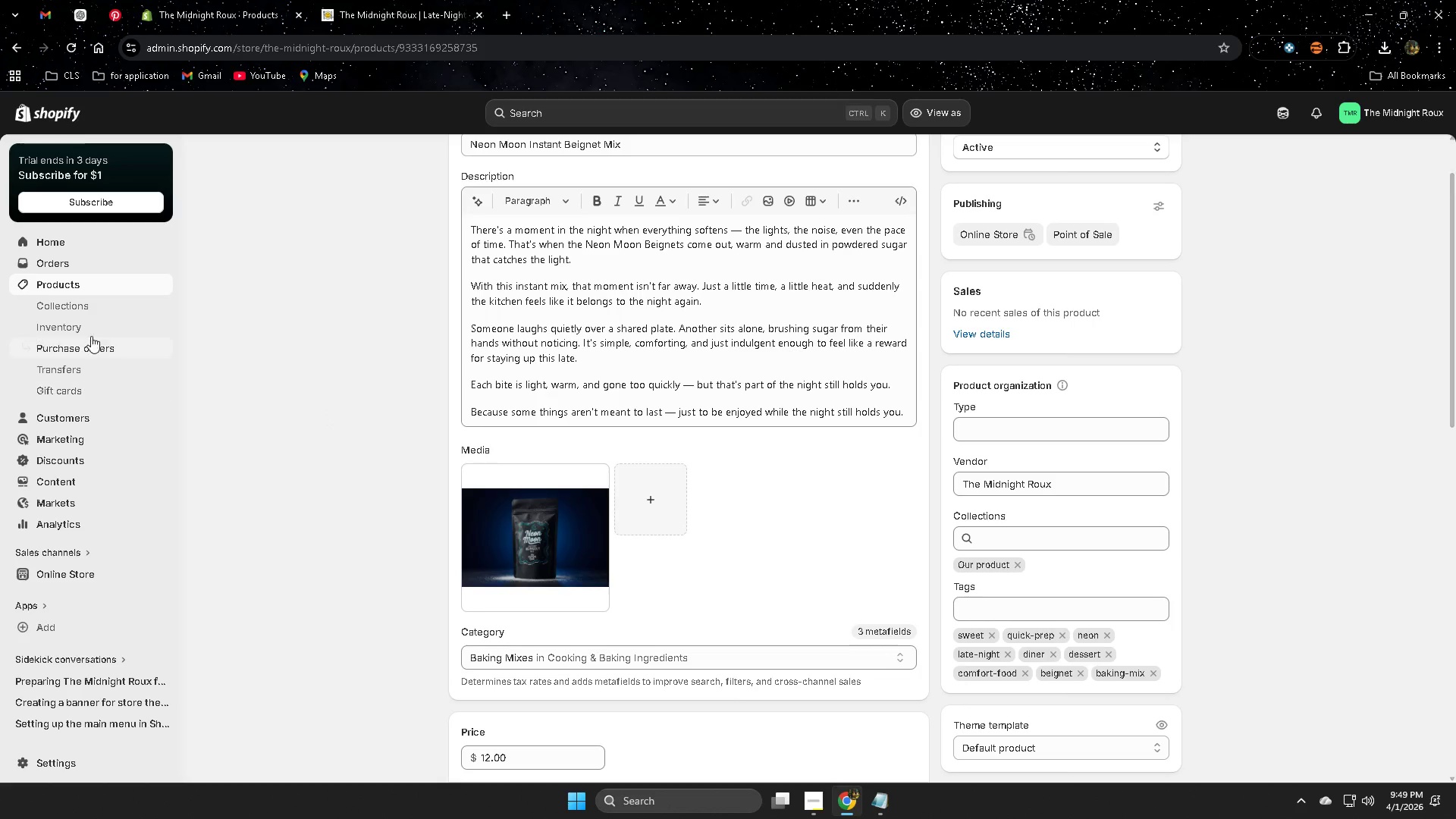 
mouse_move([93, 306])
 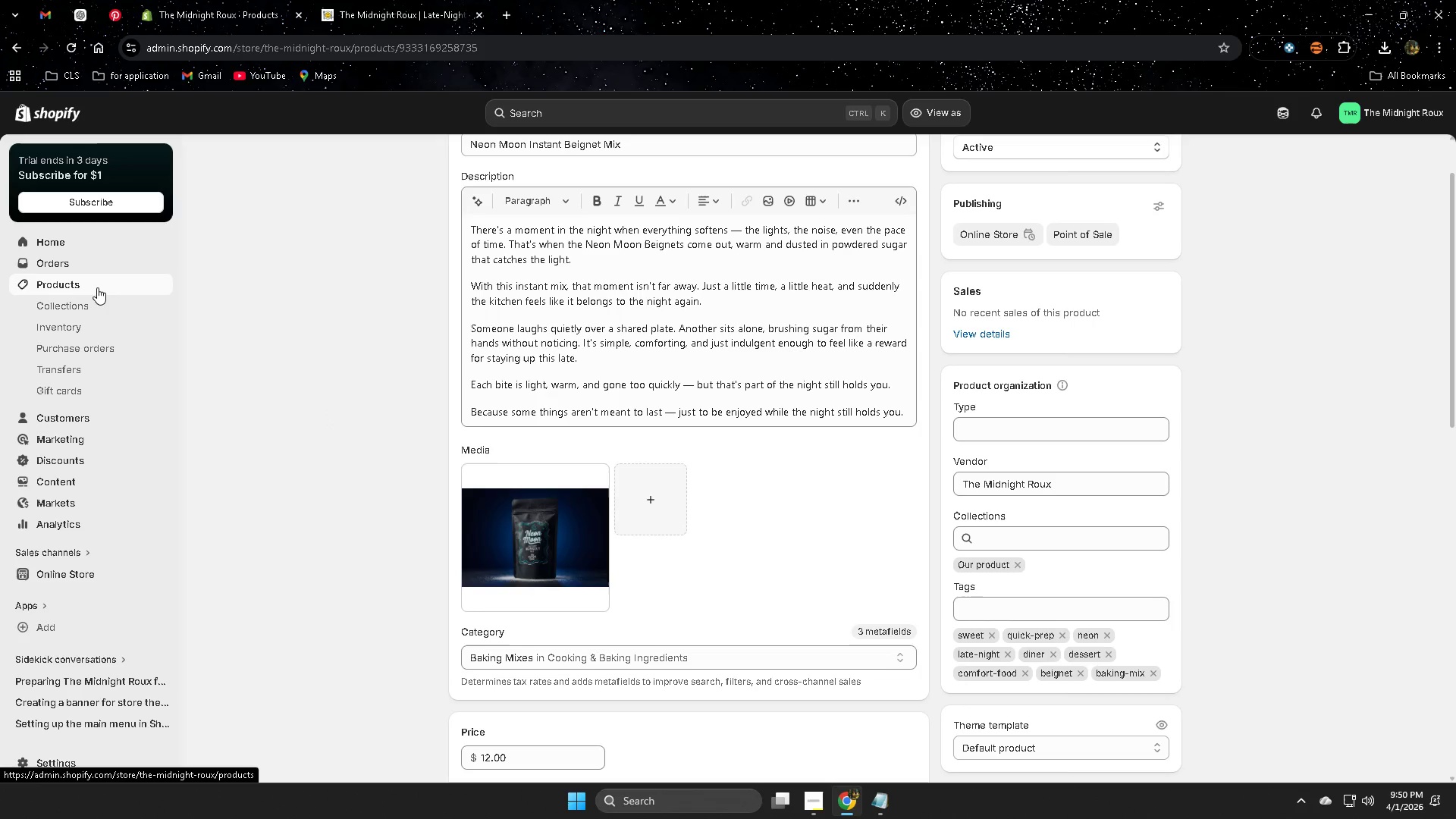 
left_click([97, 287])
 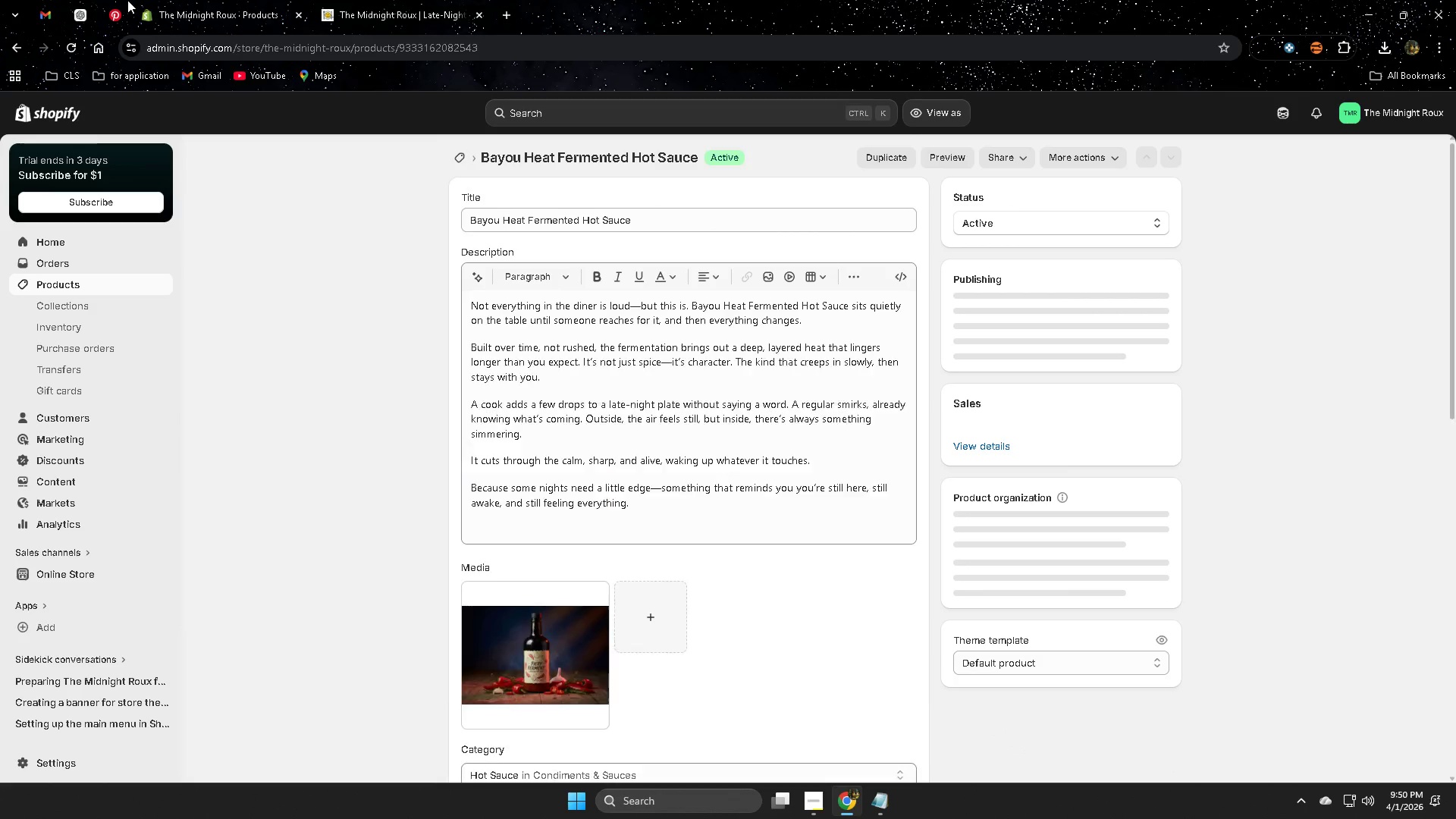 
scroll: coordinate [876, 648], scroll_direction: down, amount: 14.0
 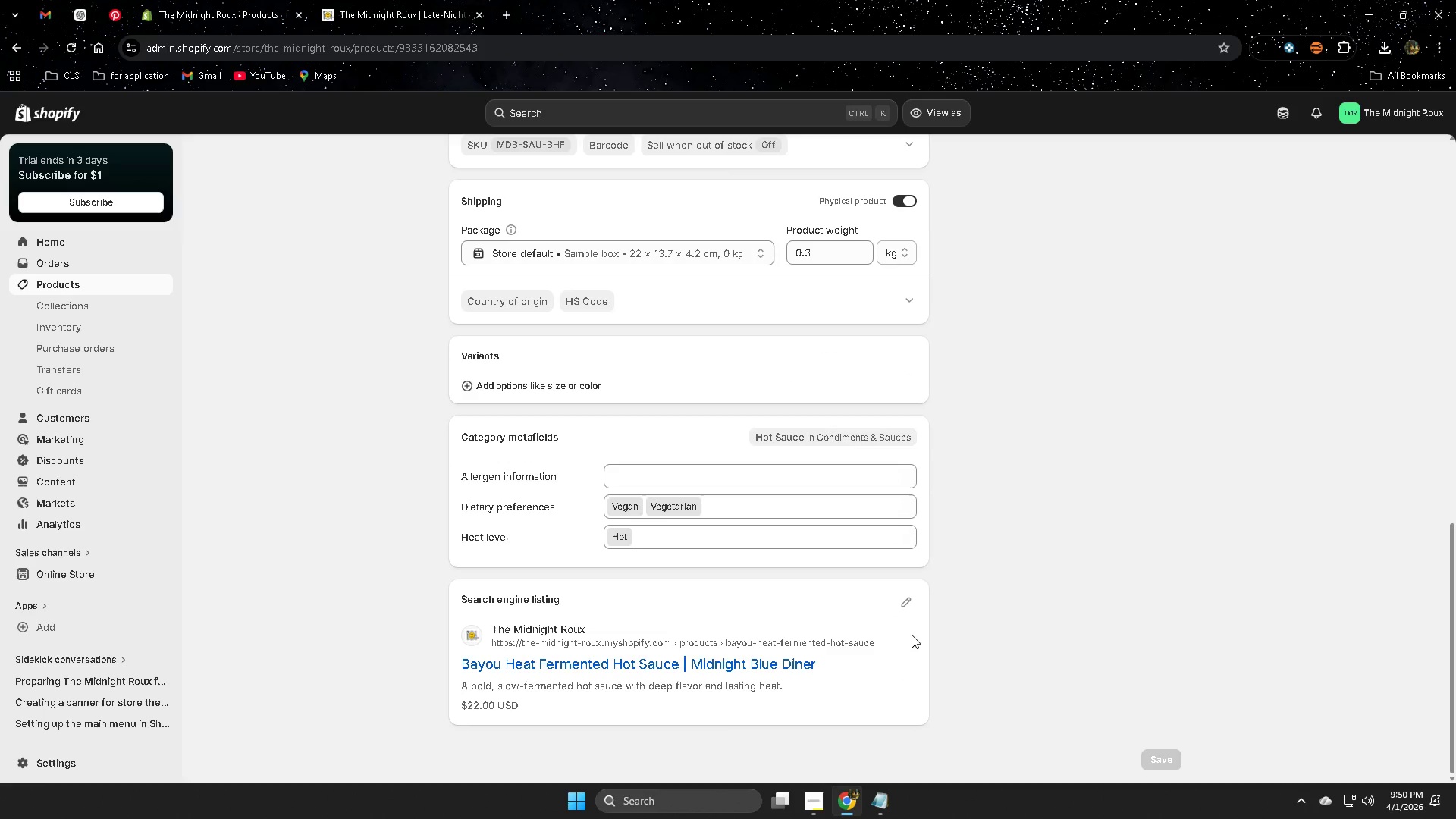 
wait(10.25)
 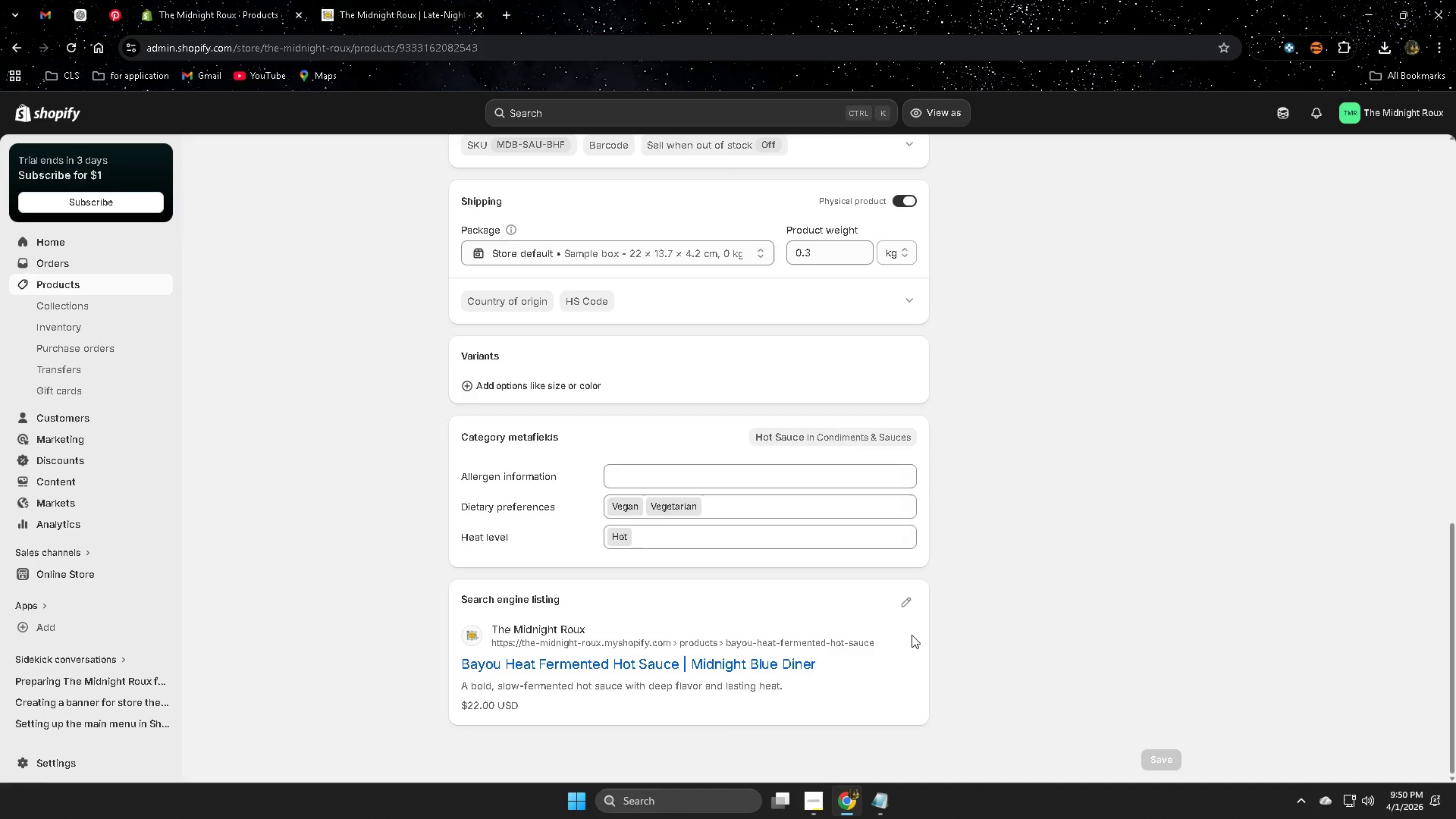 
left_click([83, 5])
 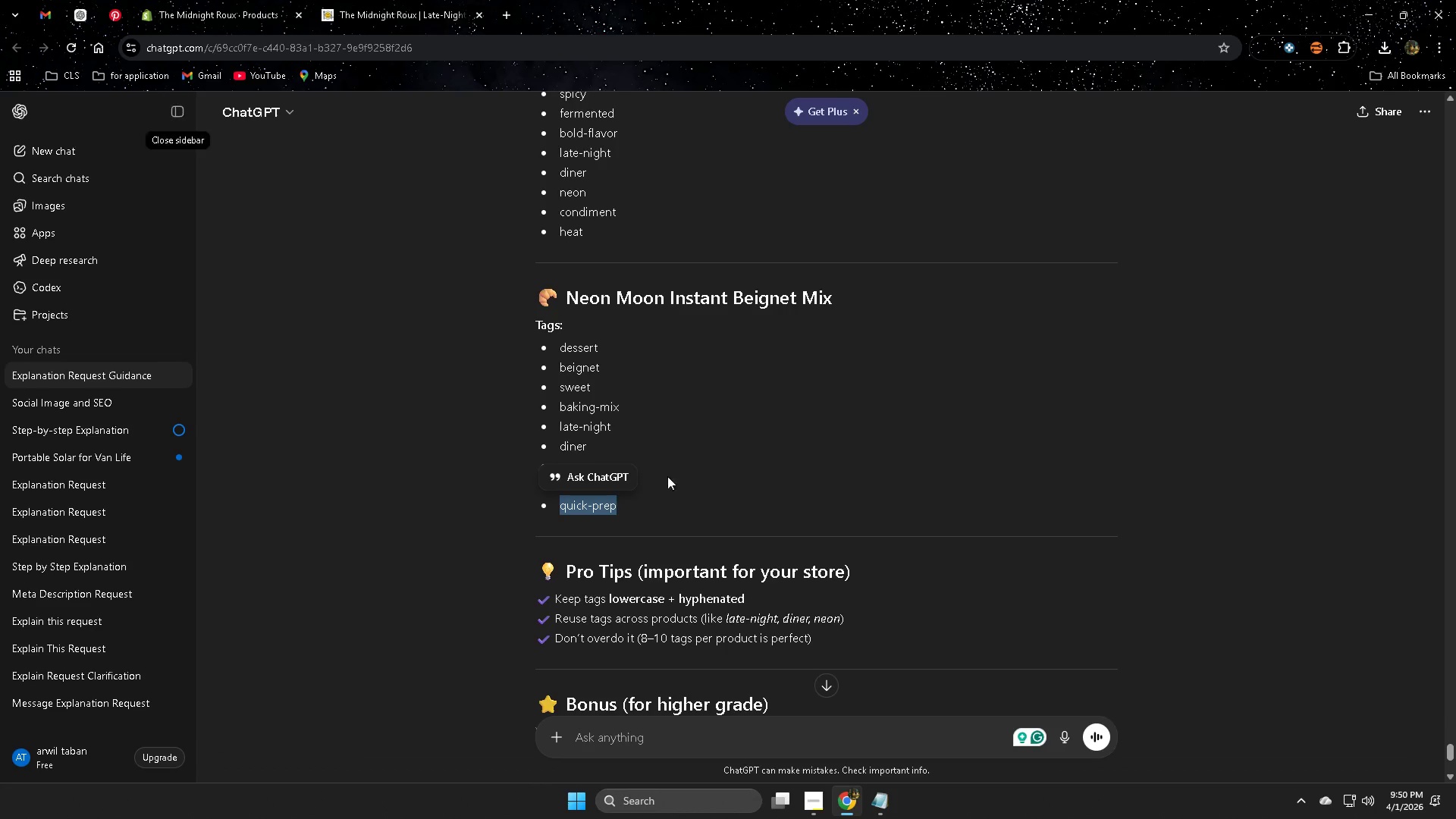 
scroll: coordinate [687, 468], scroll_direction: up, amount: 4.0
 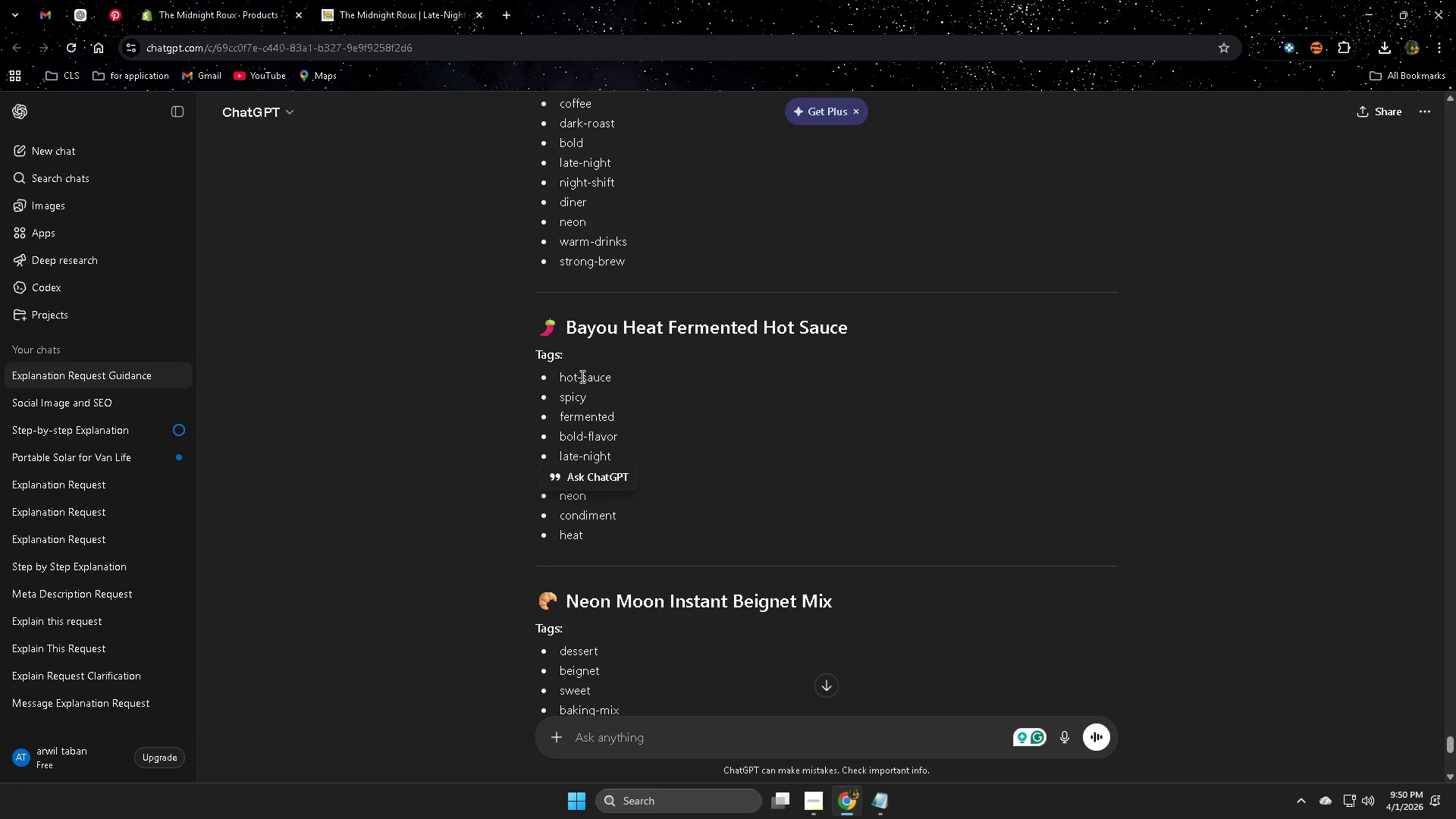 
double_click([581, 376])
 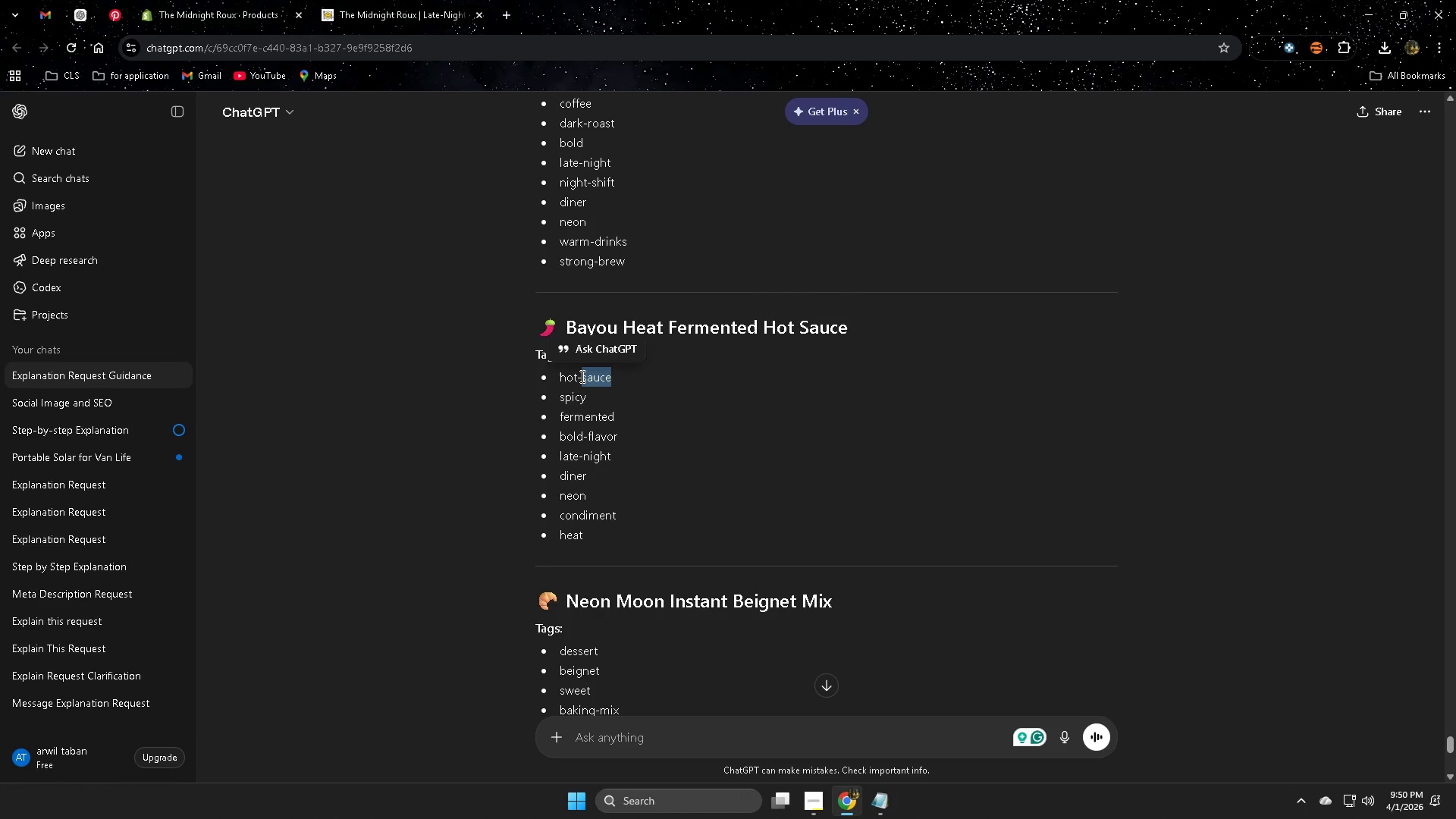 
triple_click([581, 376])
 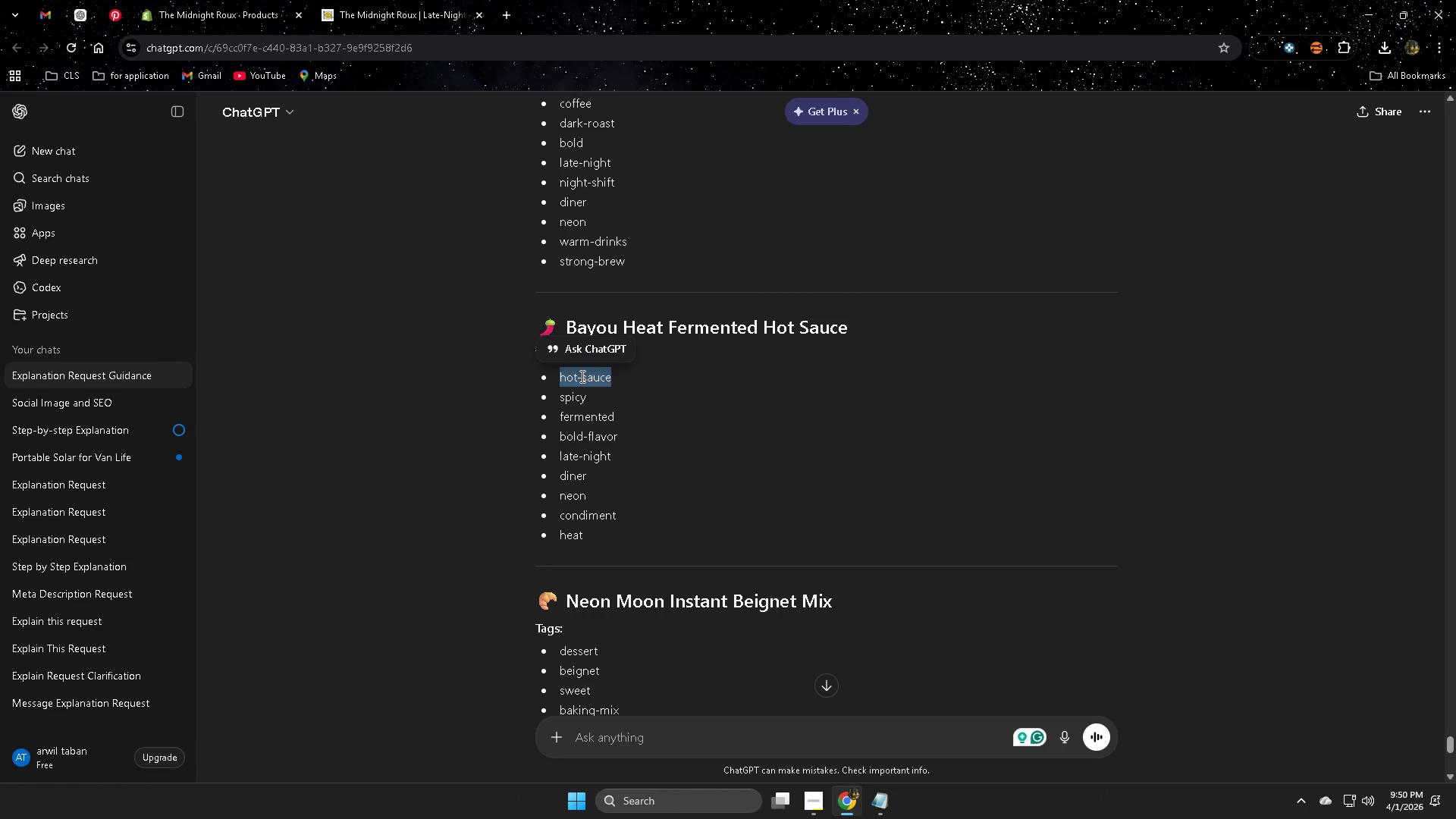 
key(Control+ControlLeft)
 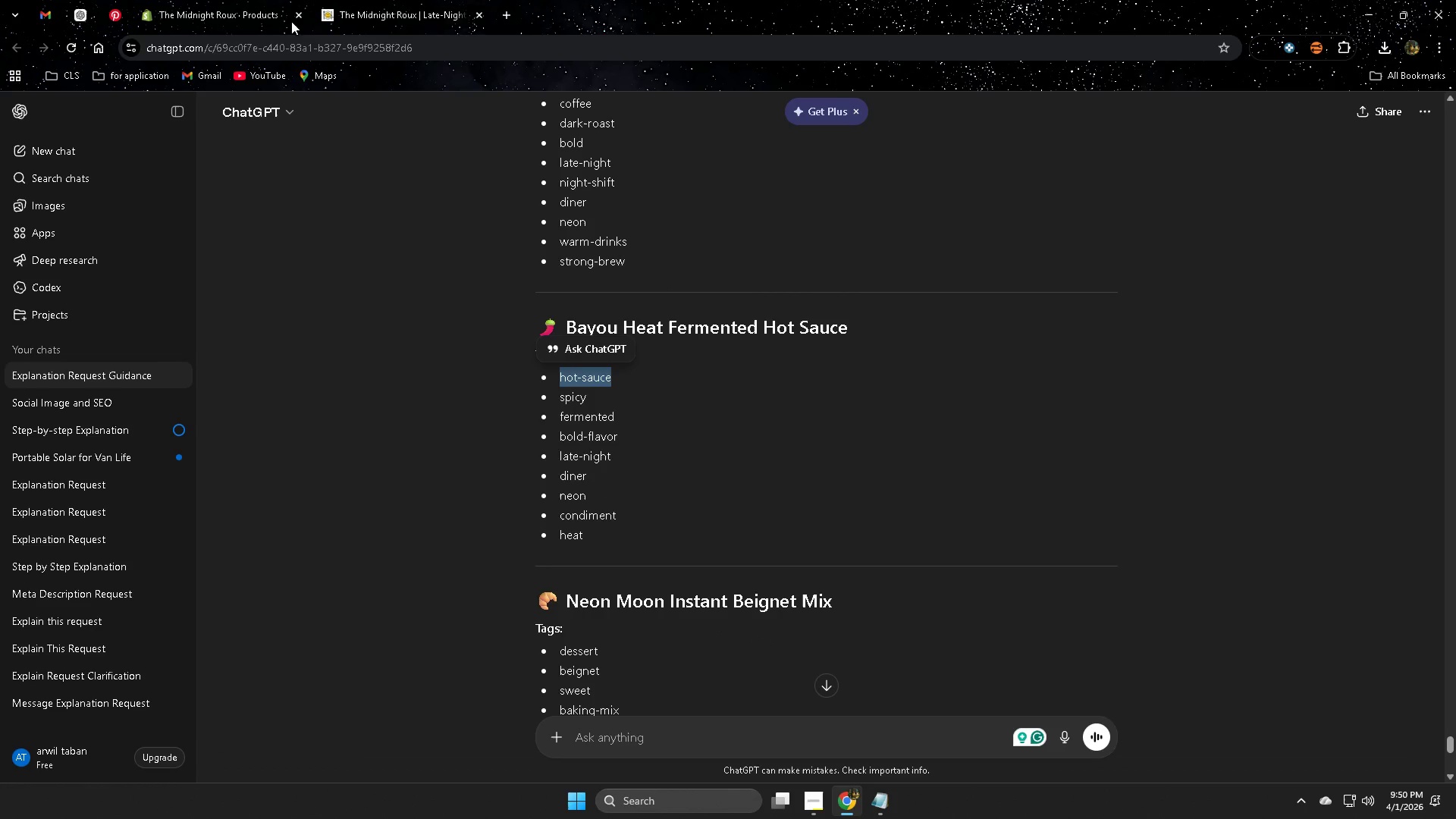 
key(Control+C)
 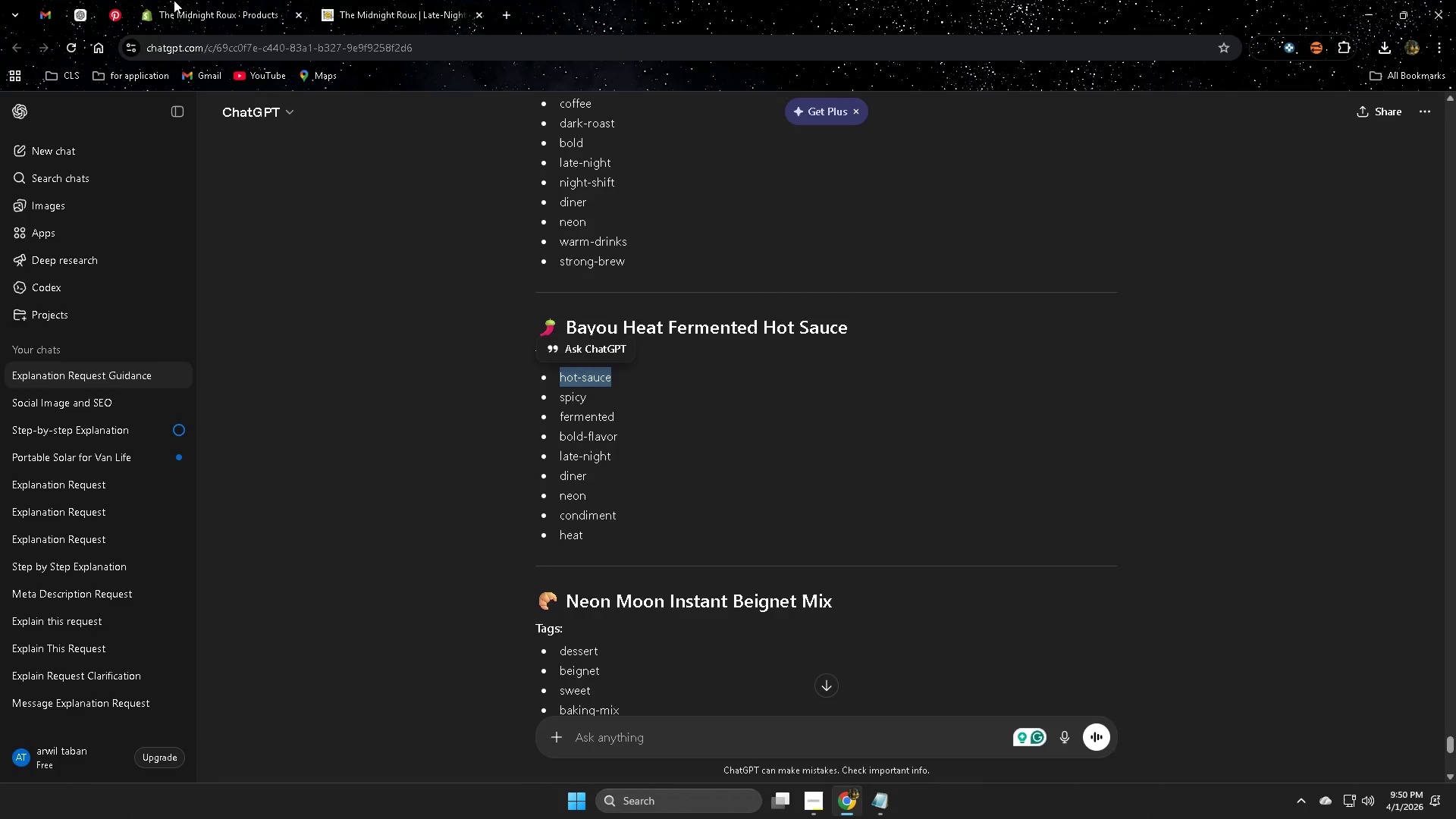 
left_click([187, 0])
 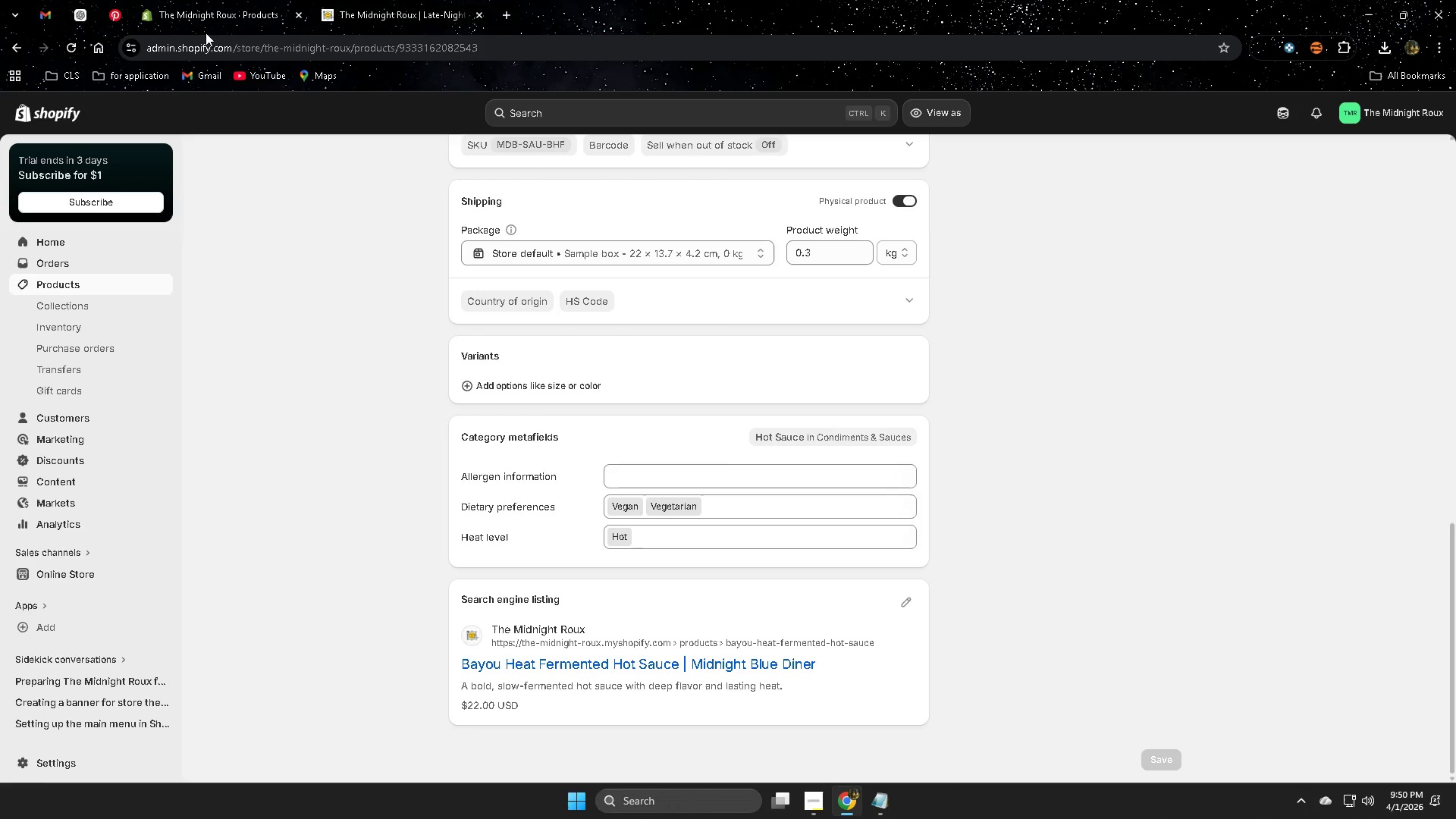 
scroll: coordinate [427, 529], scroll_direction: up, amount: 8.0
 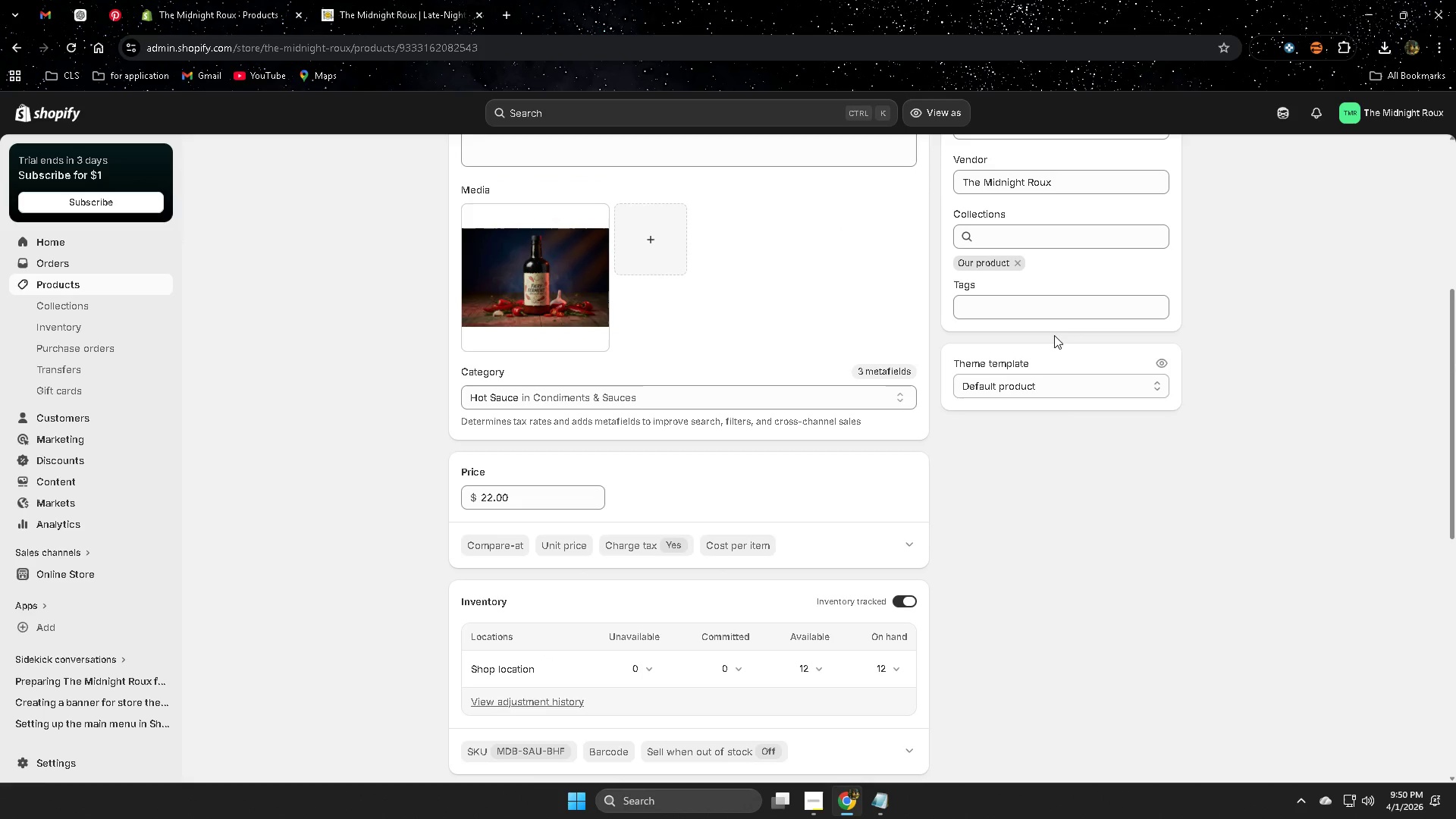 
left_click([1060, 309])
 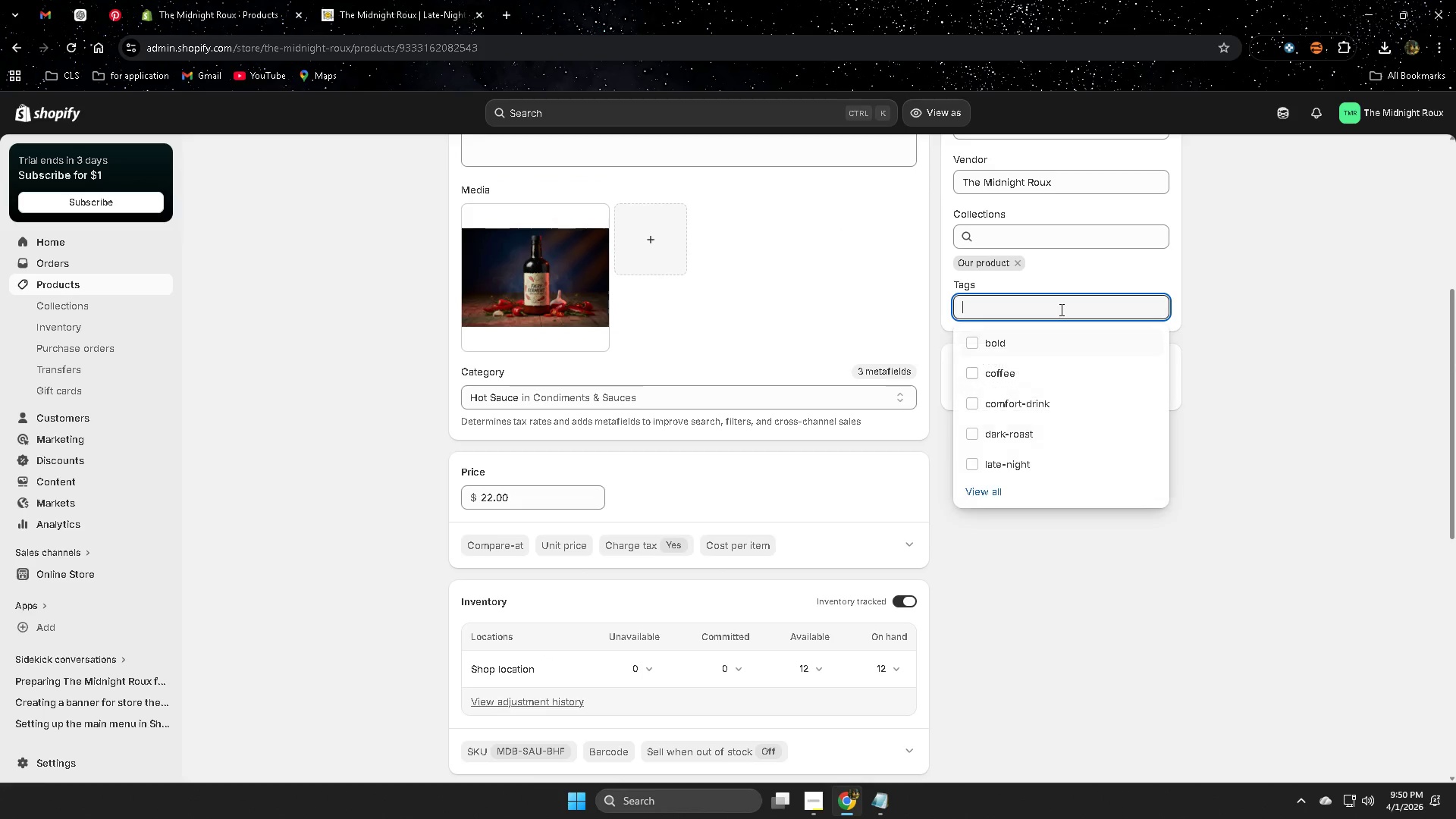 
key(Control+ControlLeft)
 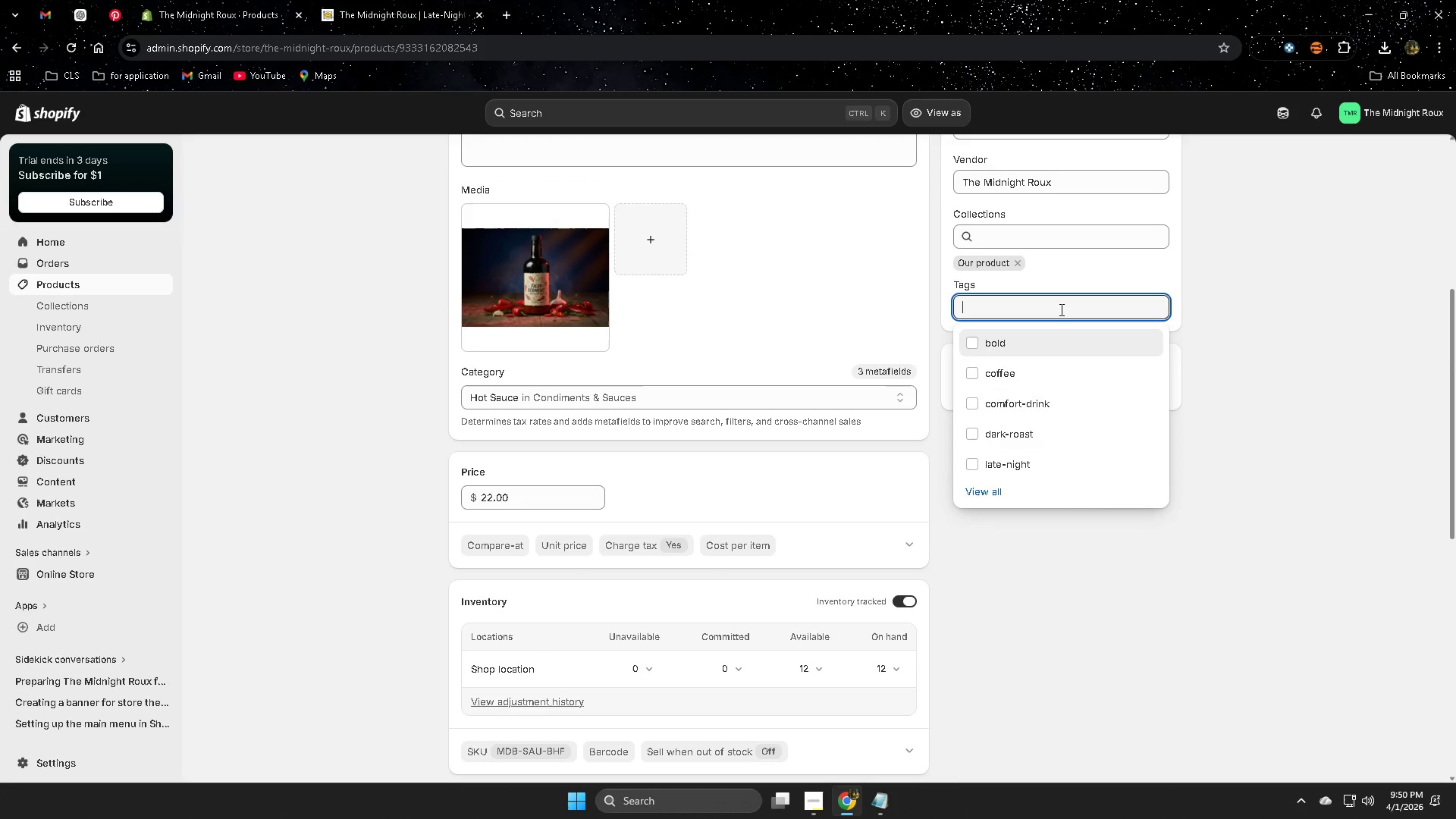 
key(Control+V)
 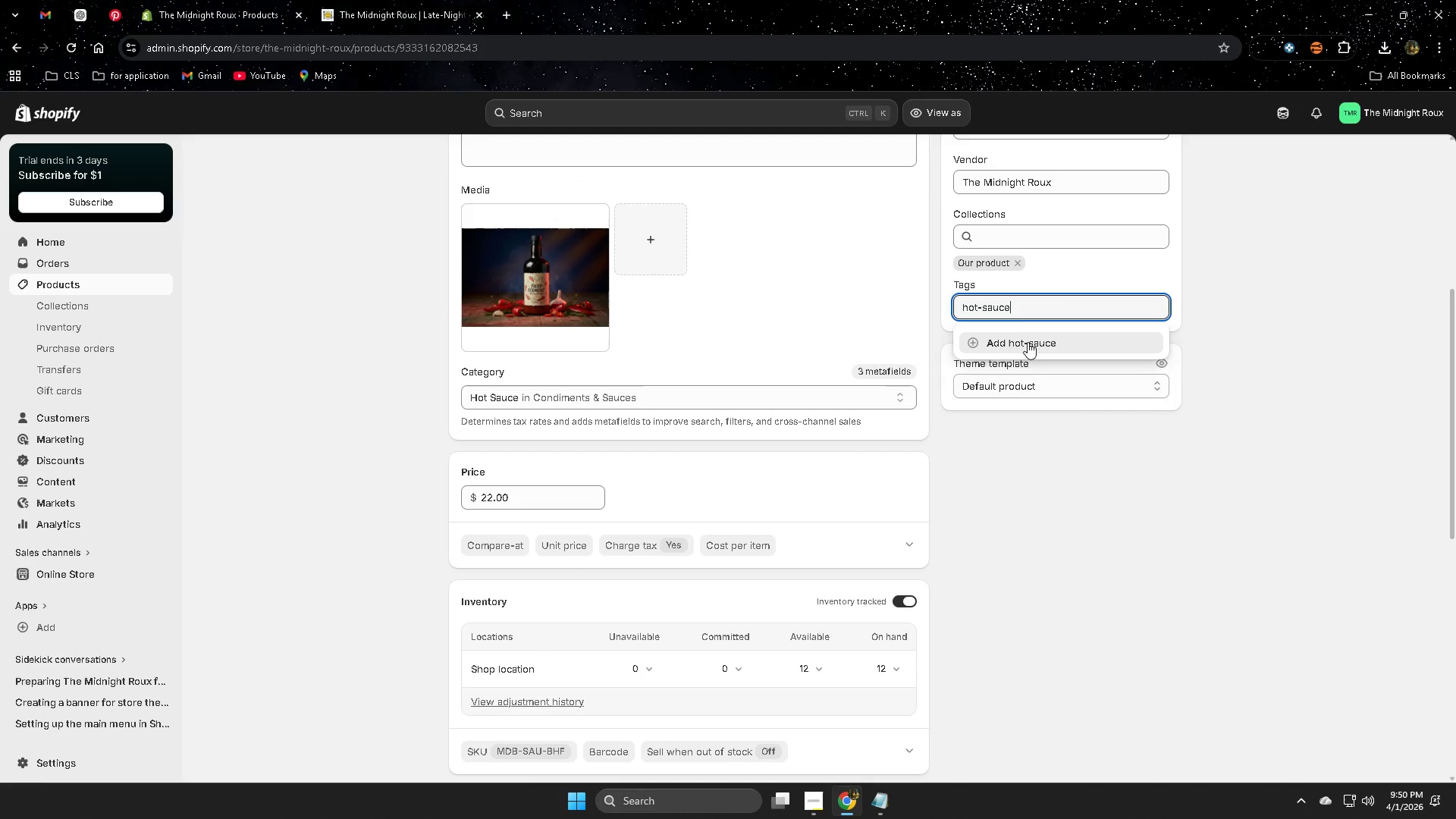 
left_click([1024, 344])
 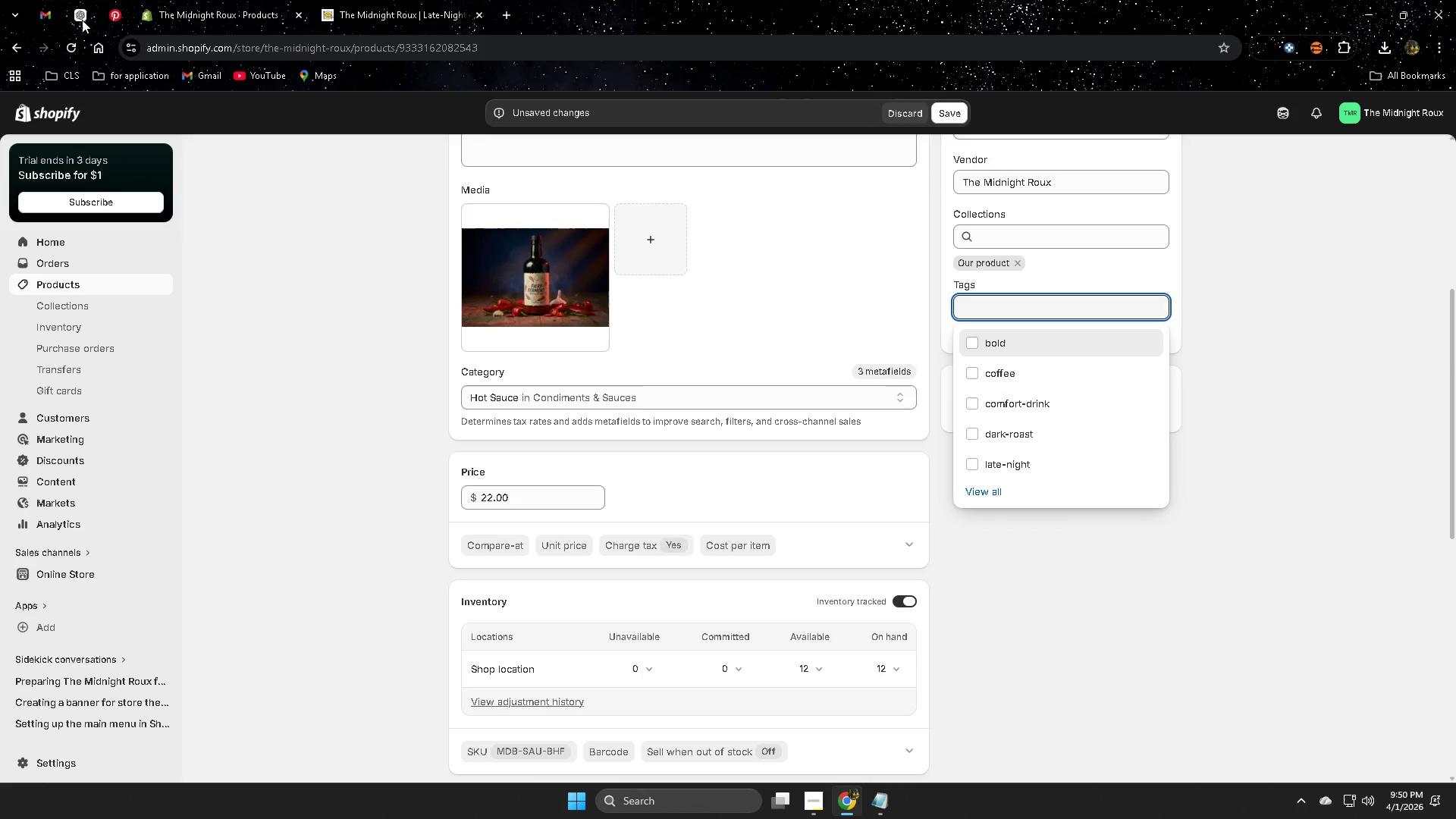 
left_click([81, 20])
 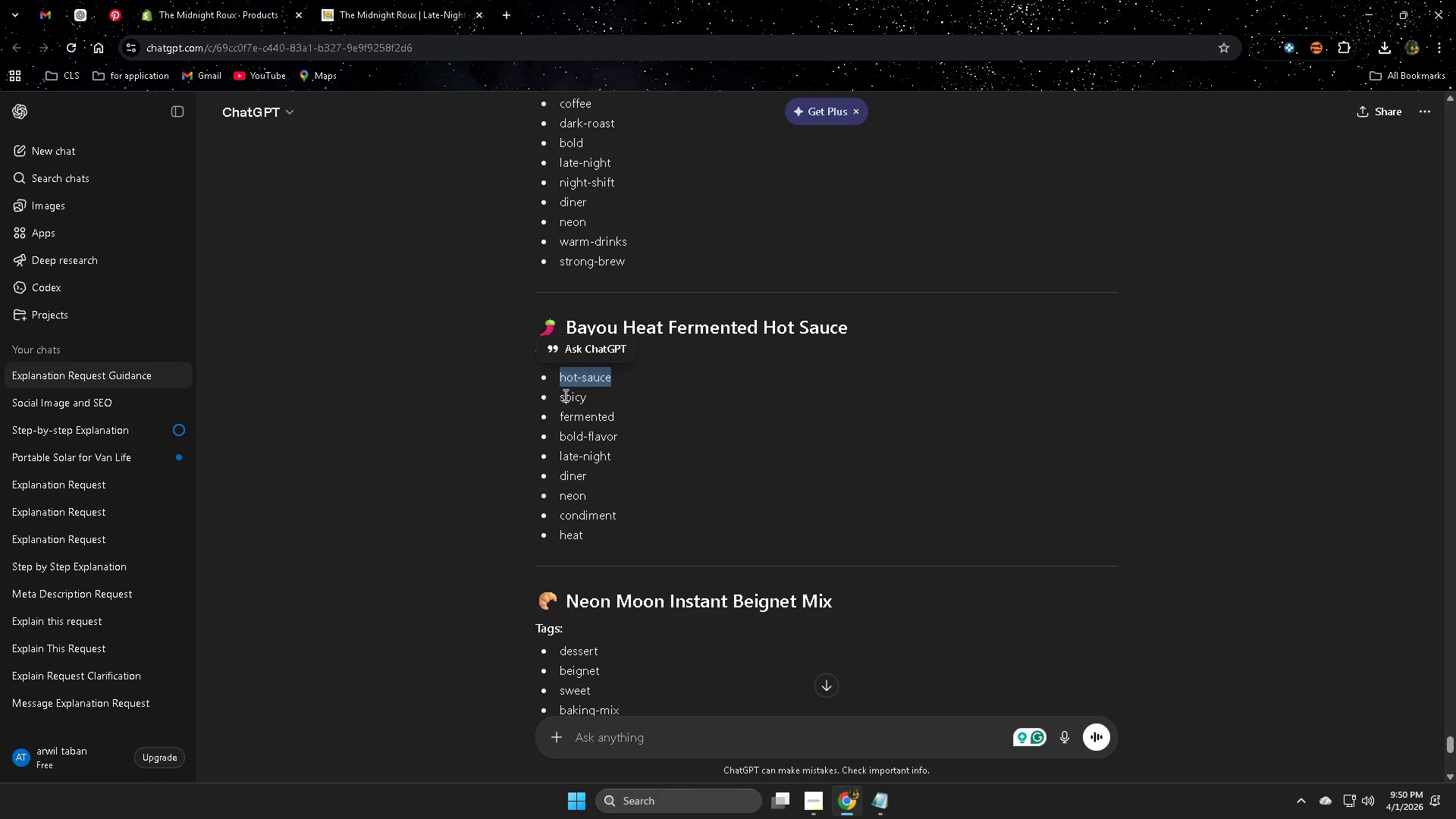 
double_click([564, 397])
 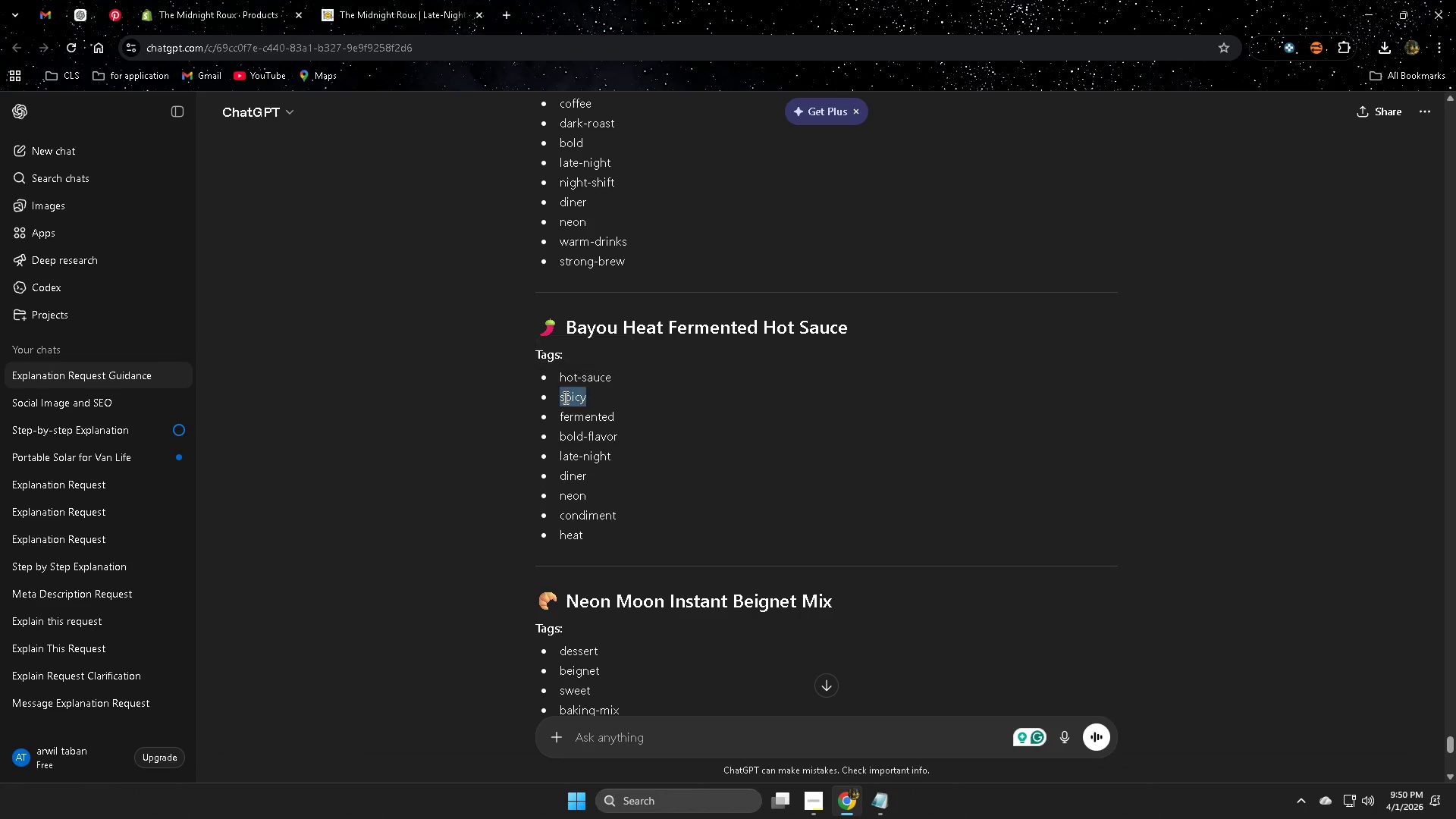 
key(Control+ControlLeft)
 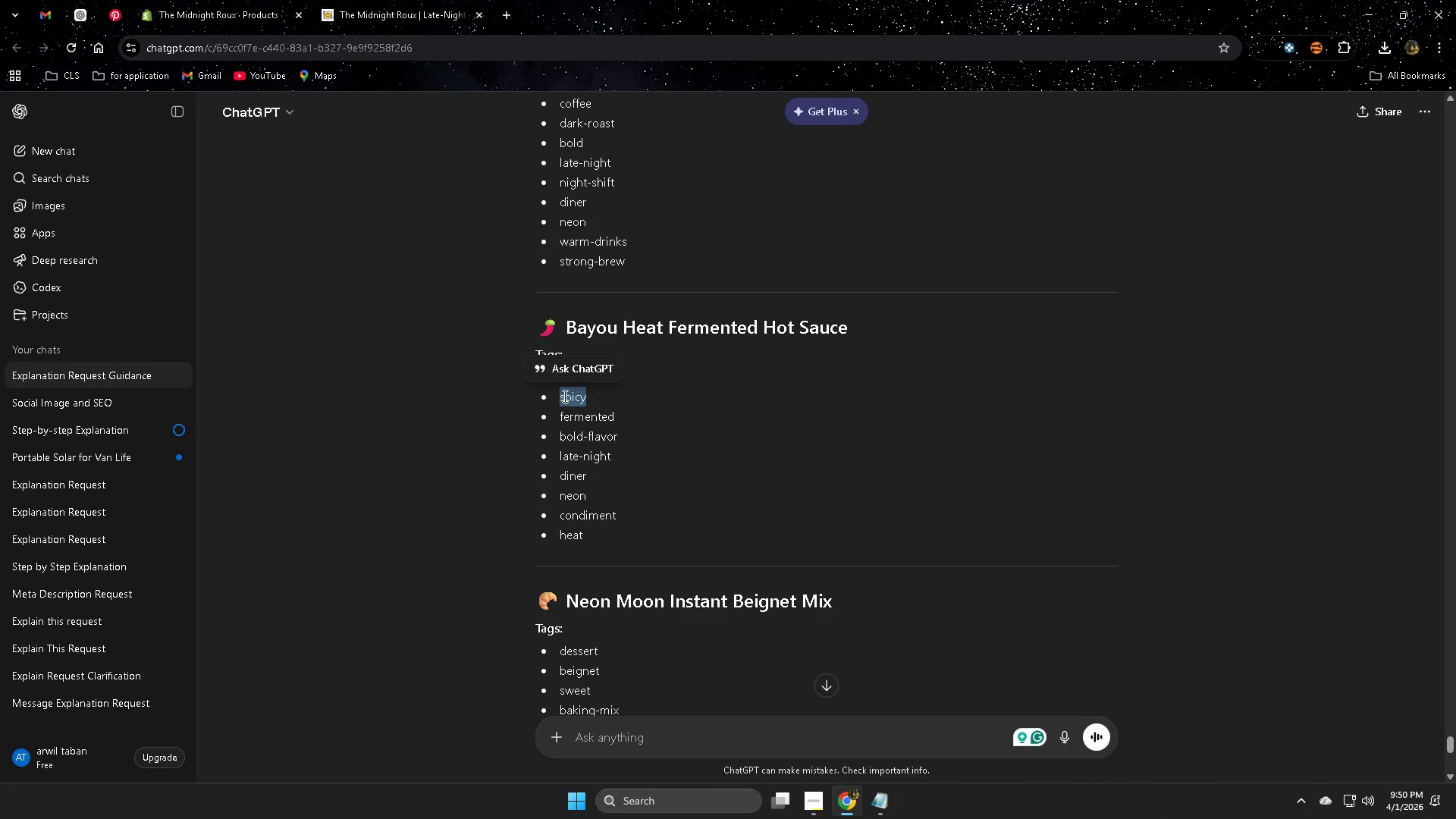 
key(Control+C)
 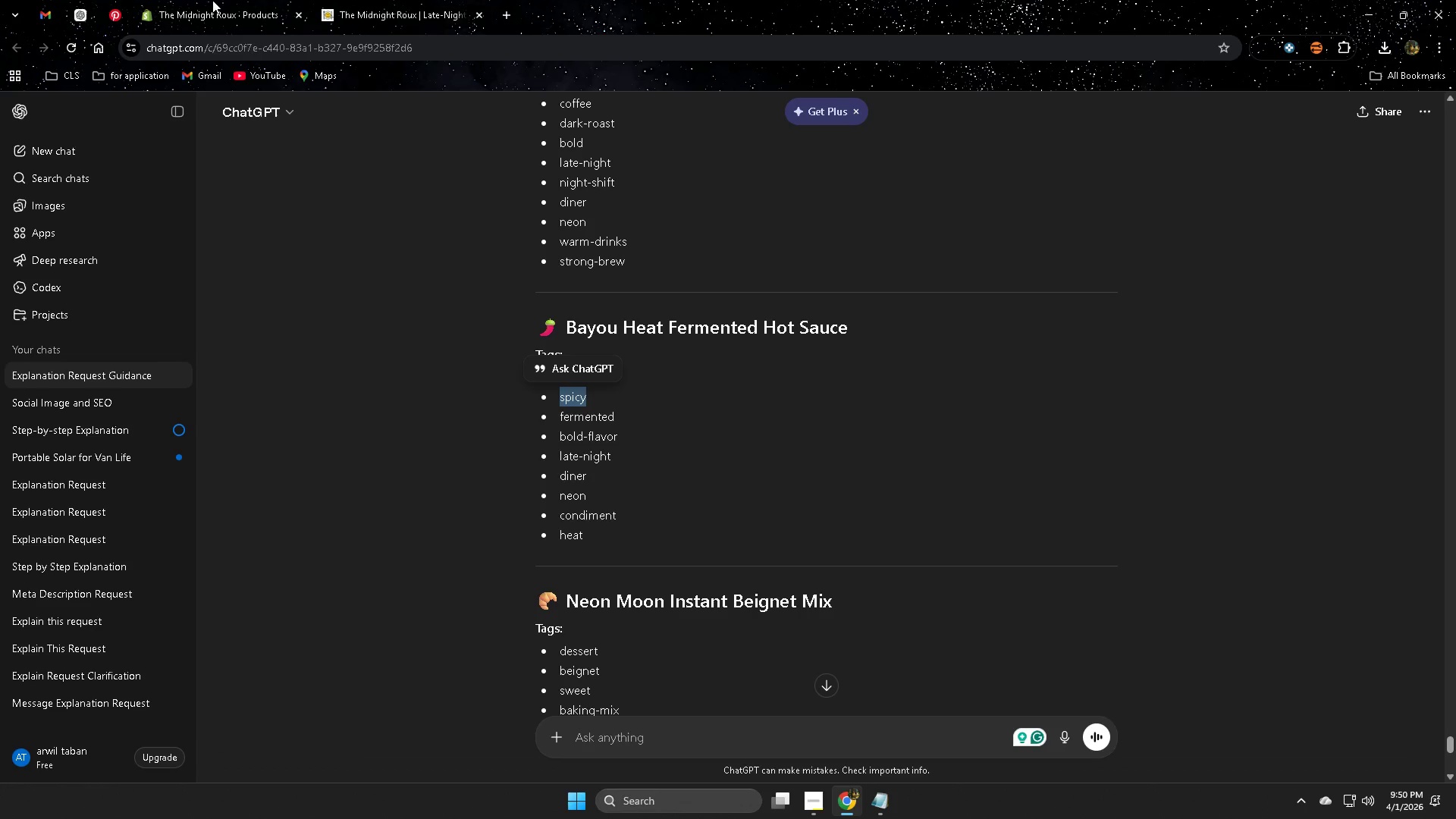 
left_click([212, 0])
 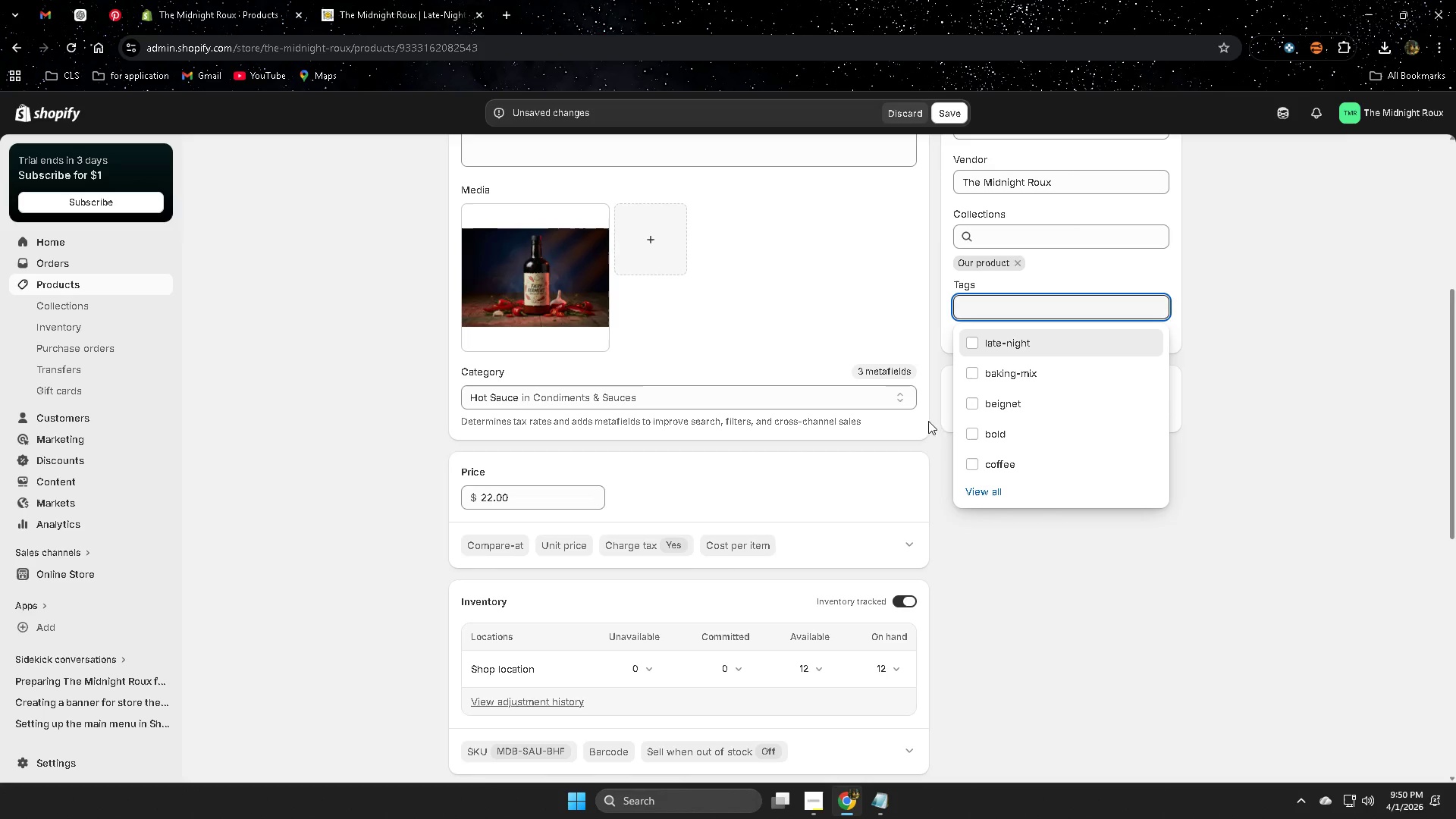 
key(Control+ControlLeft)
 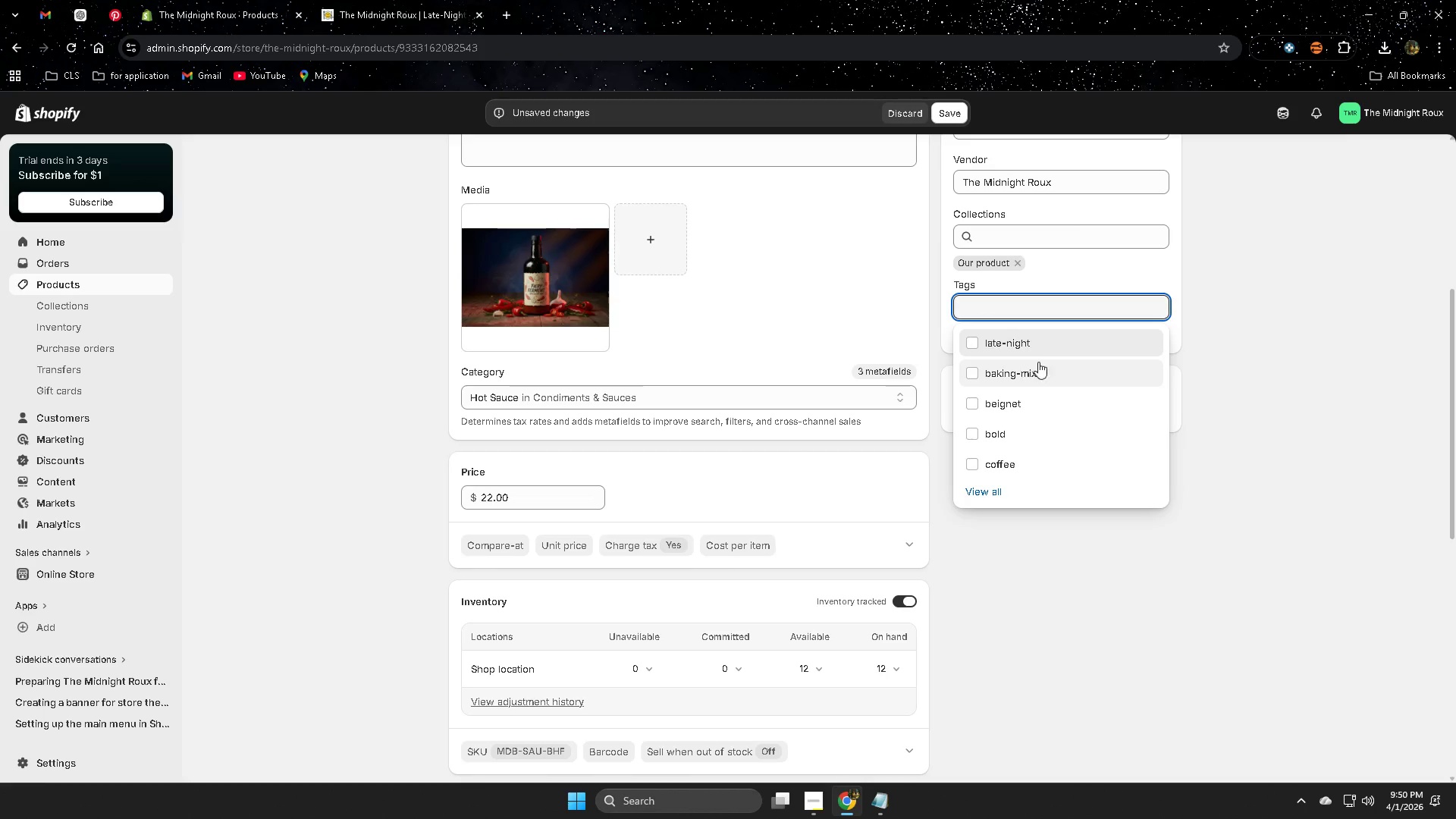 
key(Control+V)
 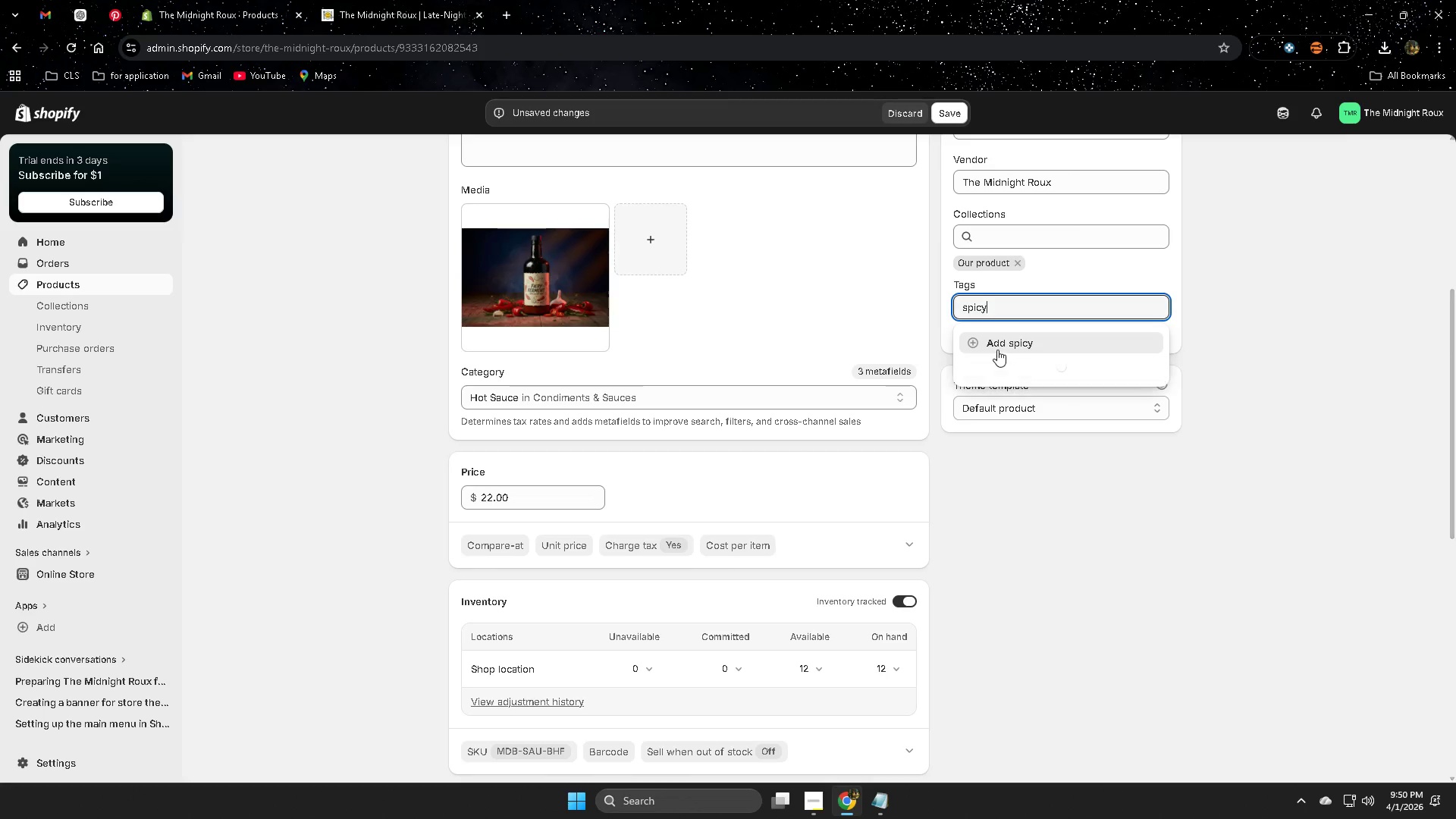 
left_click([997, 349])
 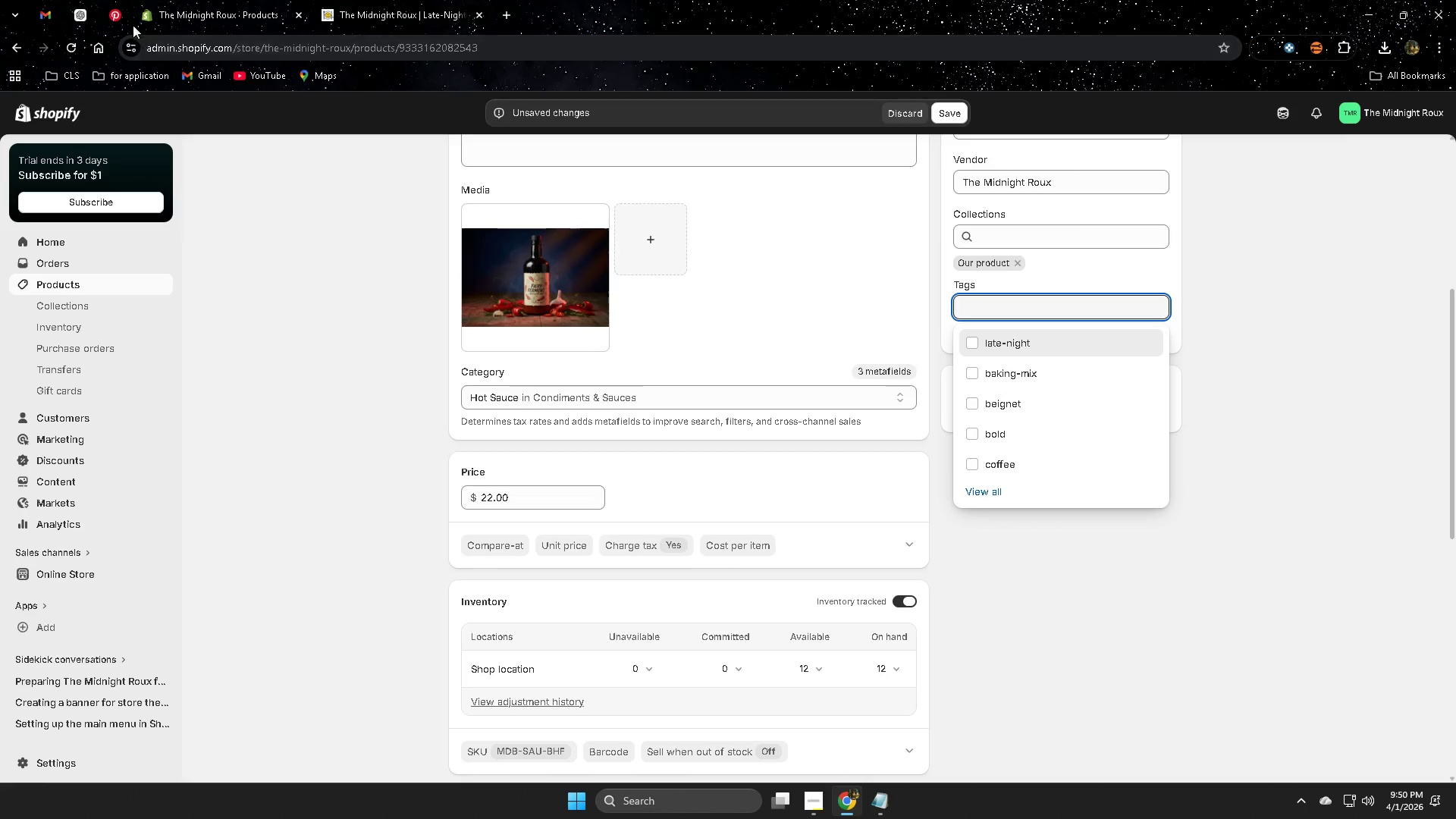 
left_click([191, 5])
 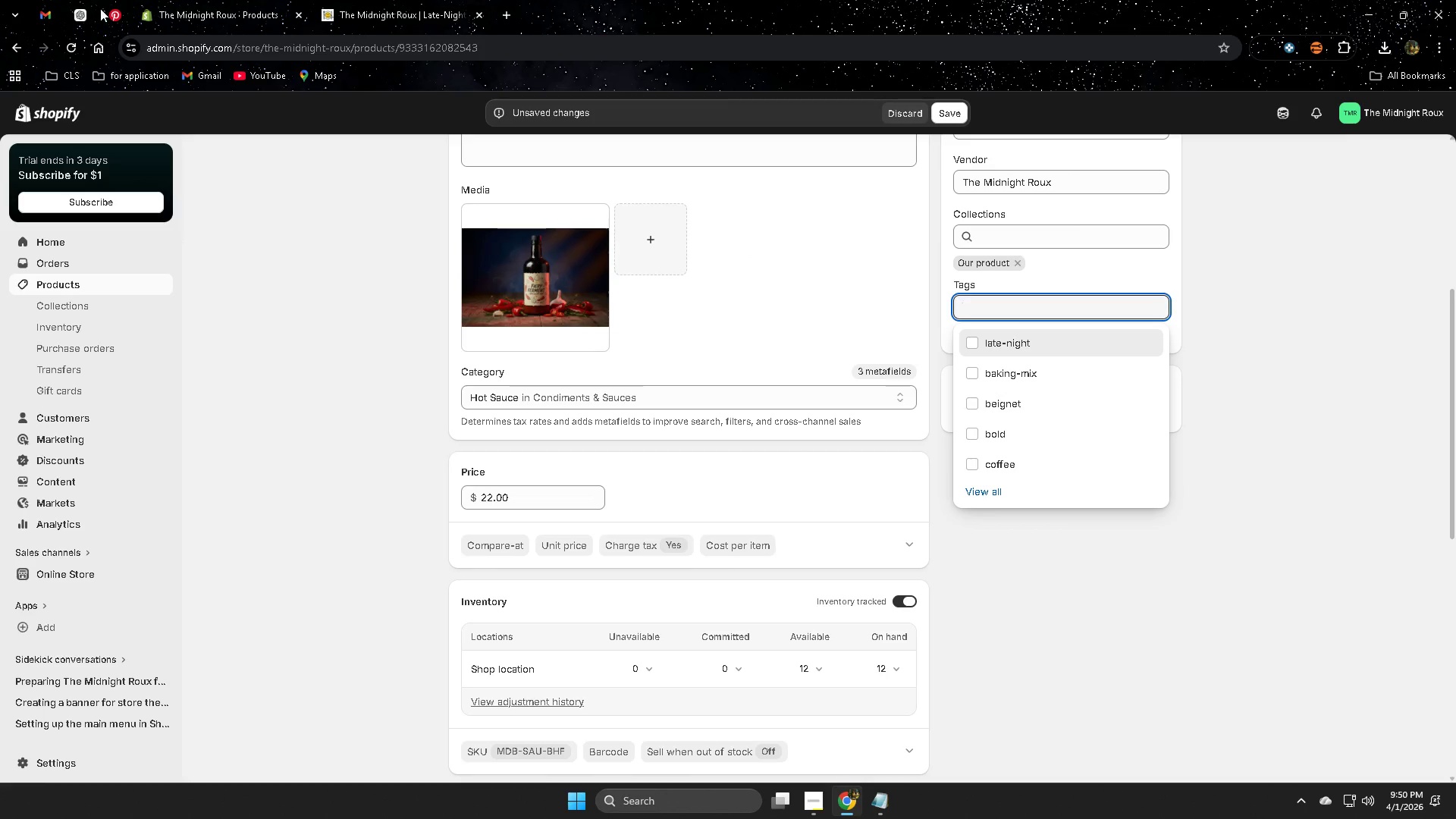 
left_click([90, 12])
 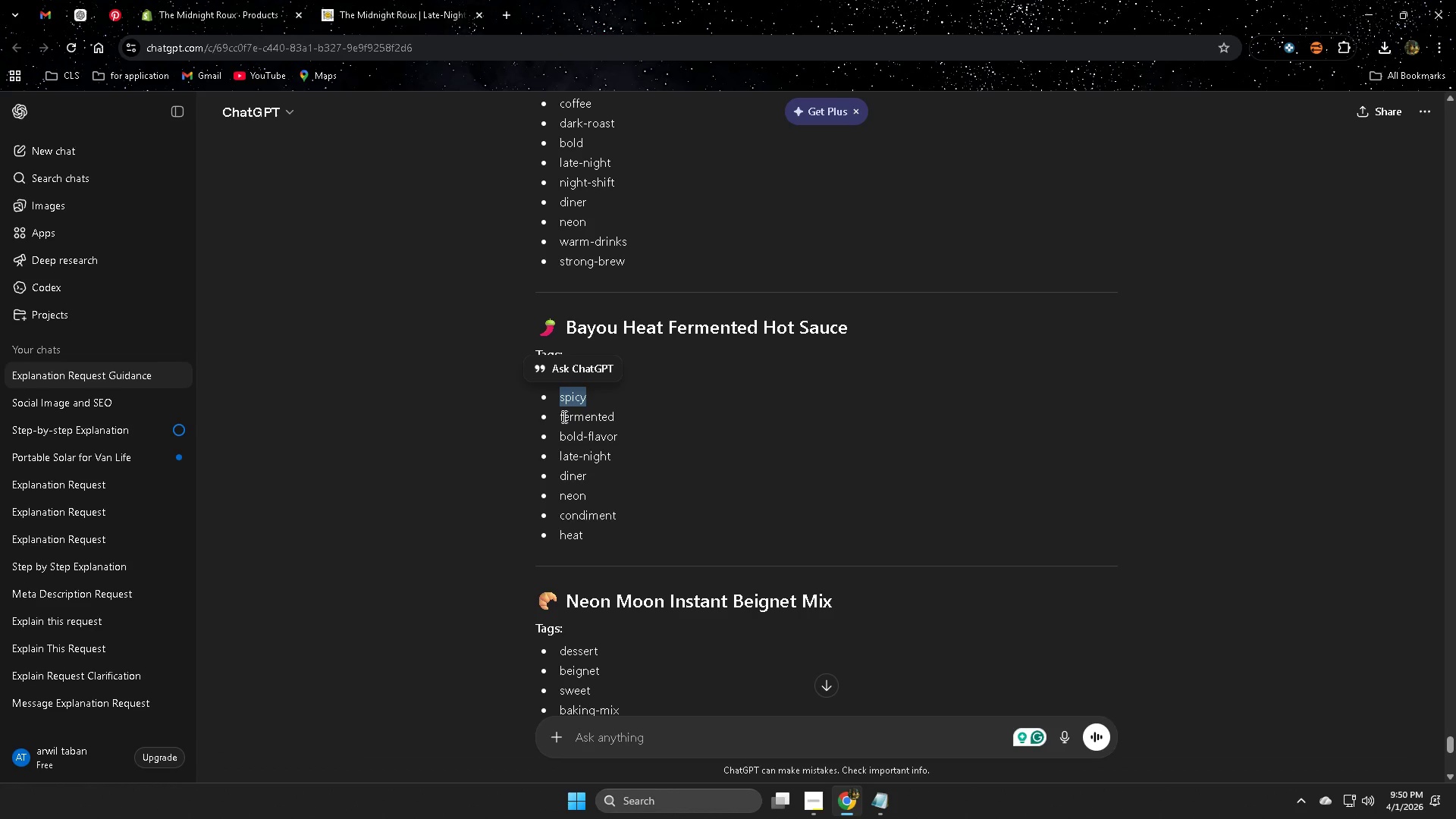 
double_click([563, 416])
 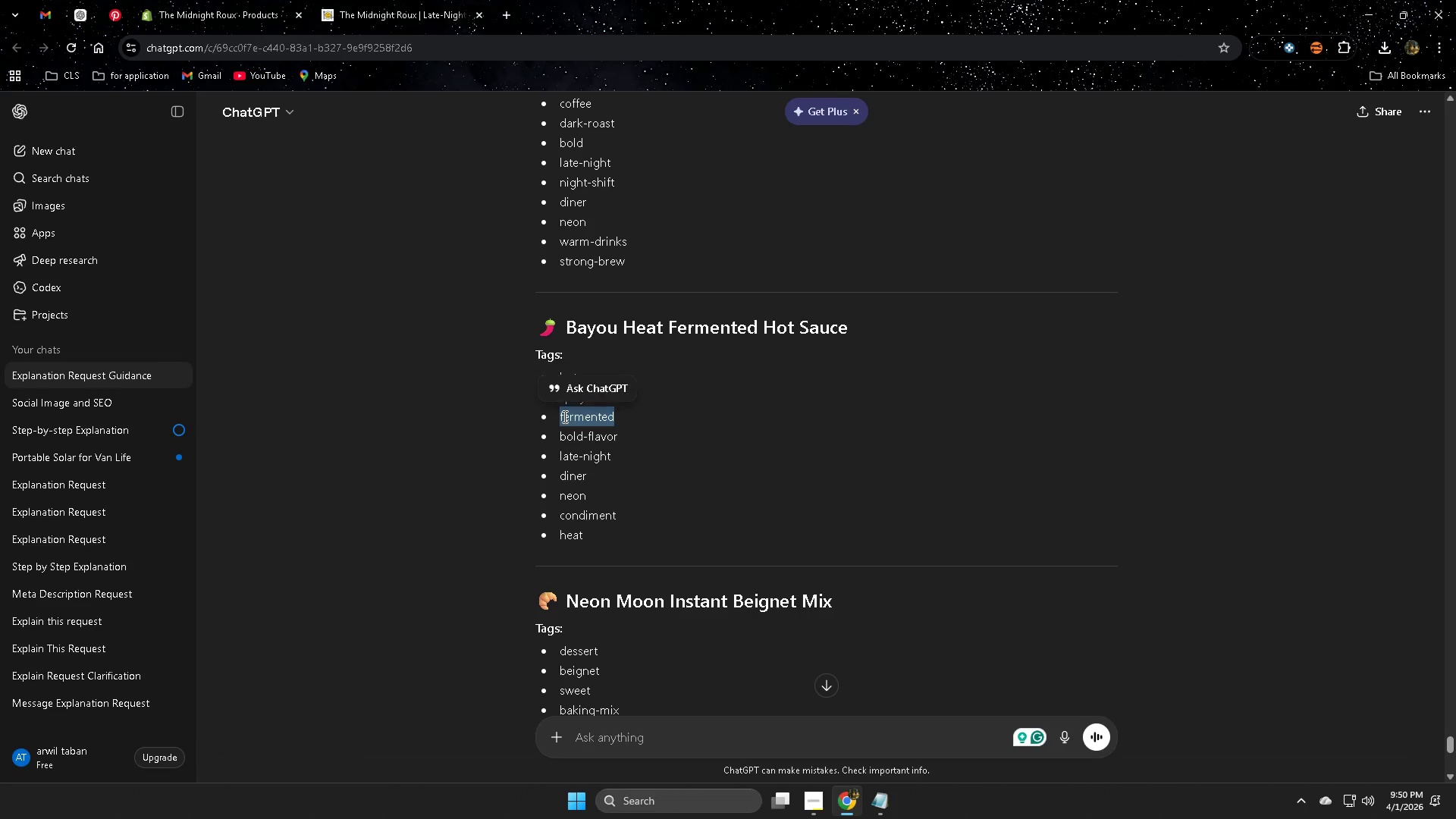 
key(Control+ControlLeft)
 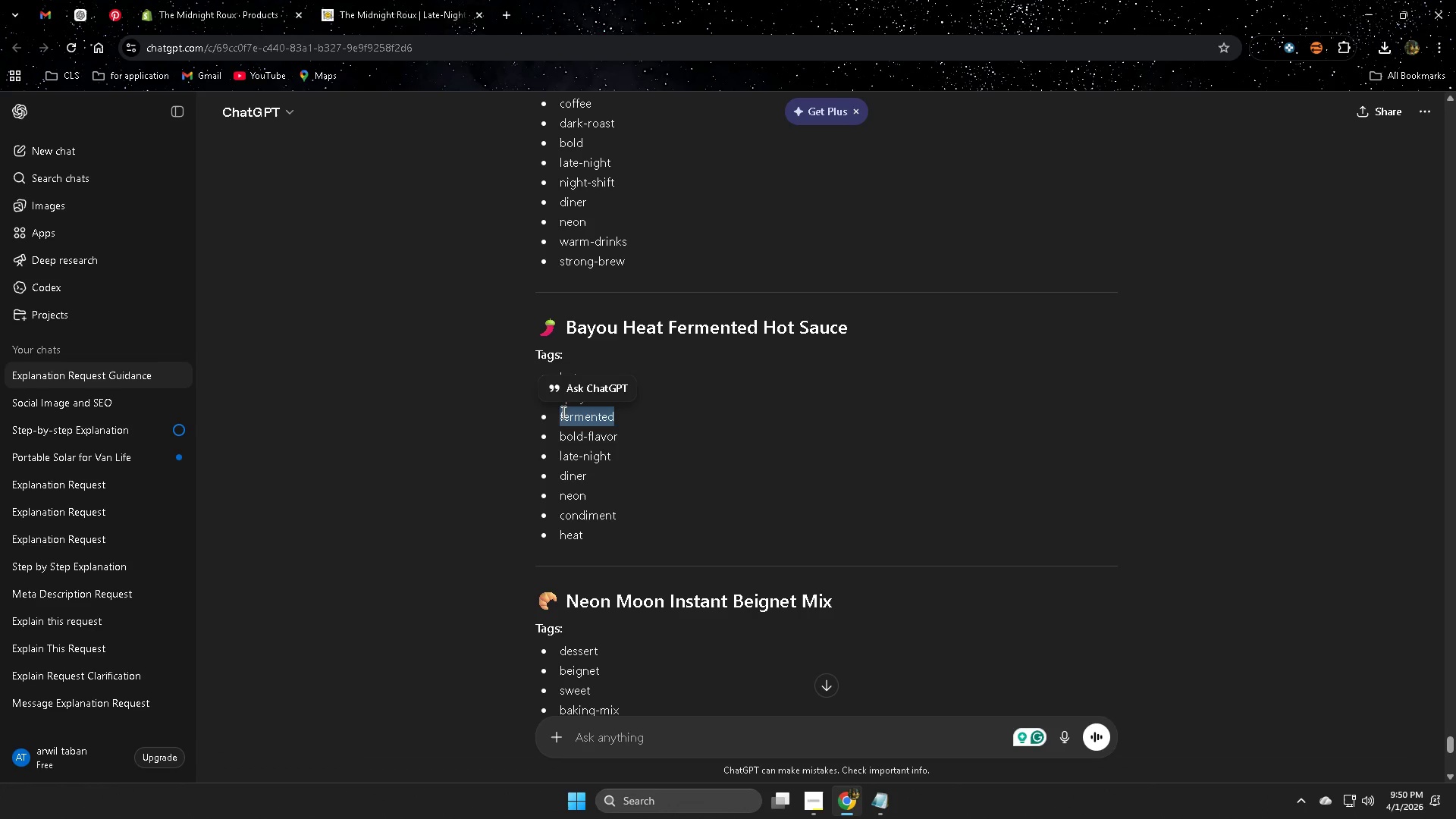 
key(Control+C)
 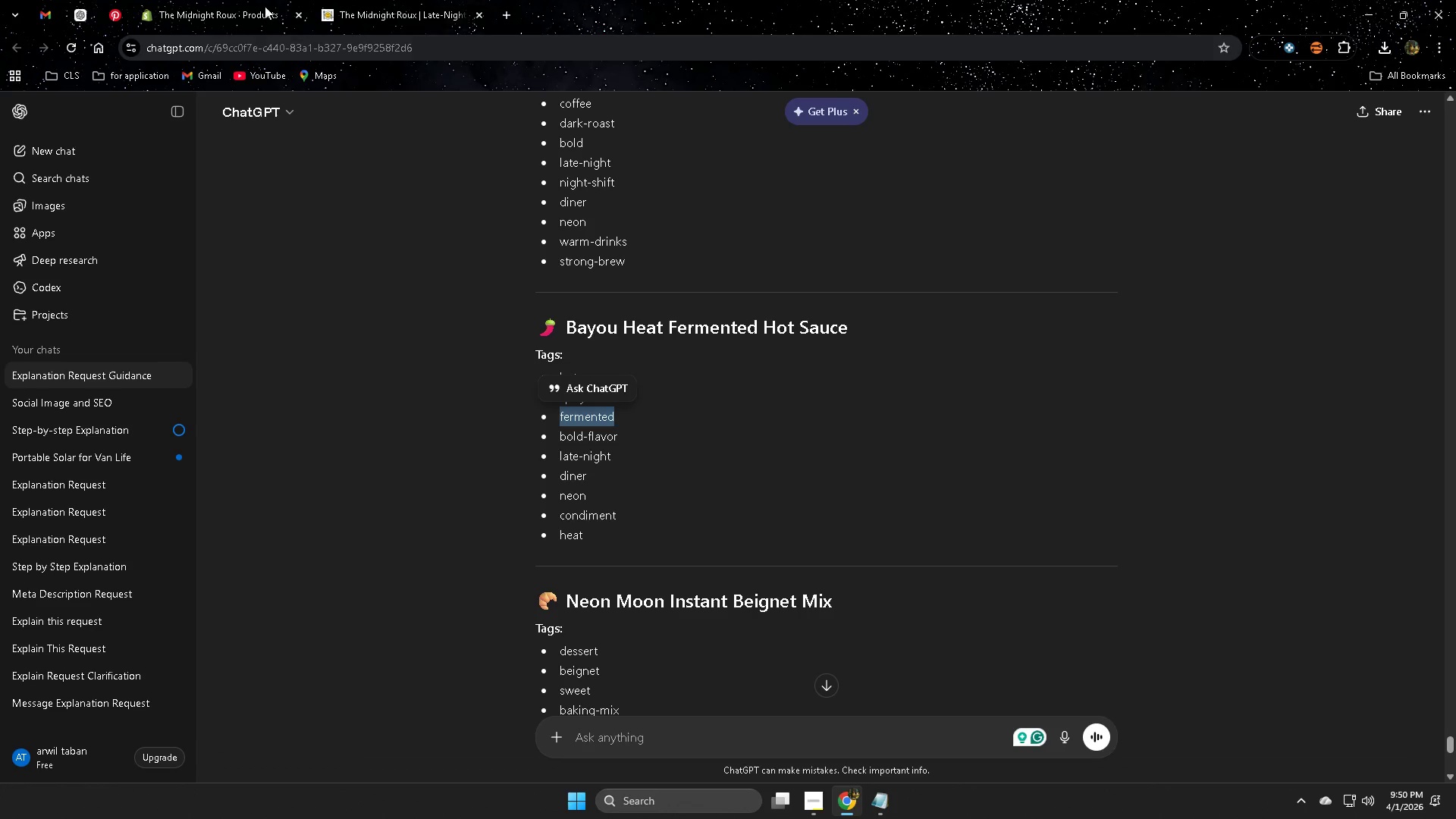 
left_click([246, 0])
 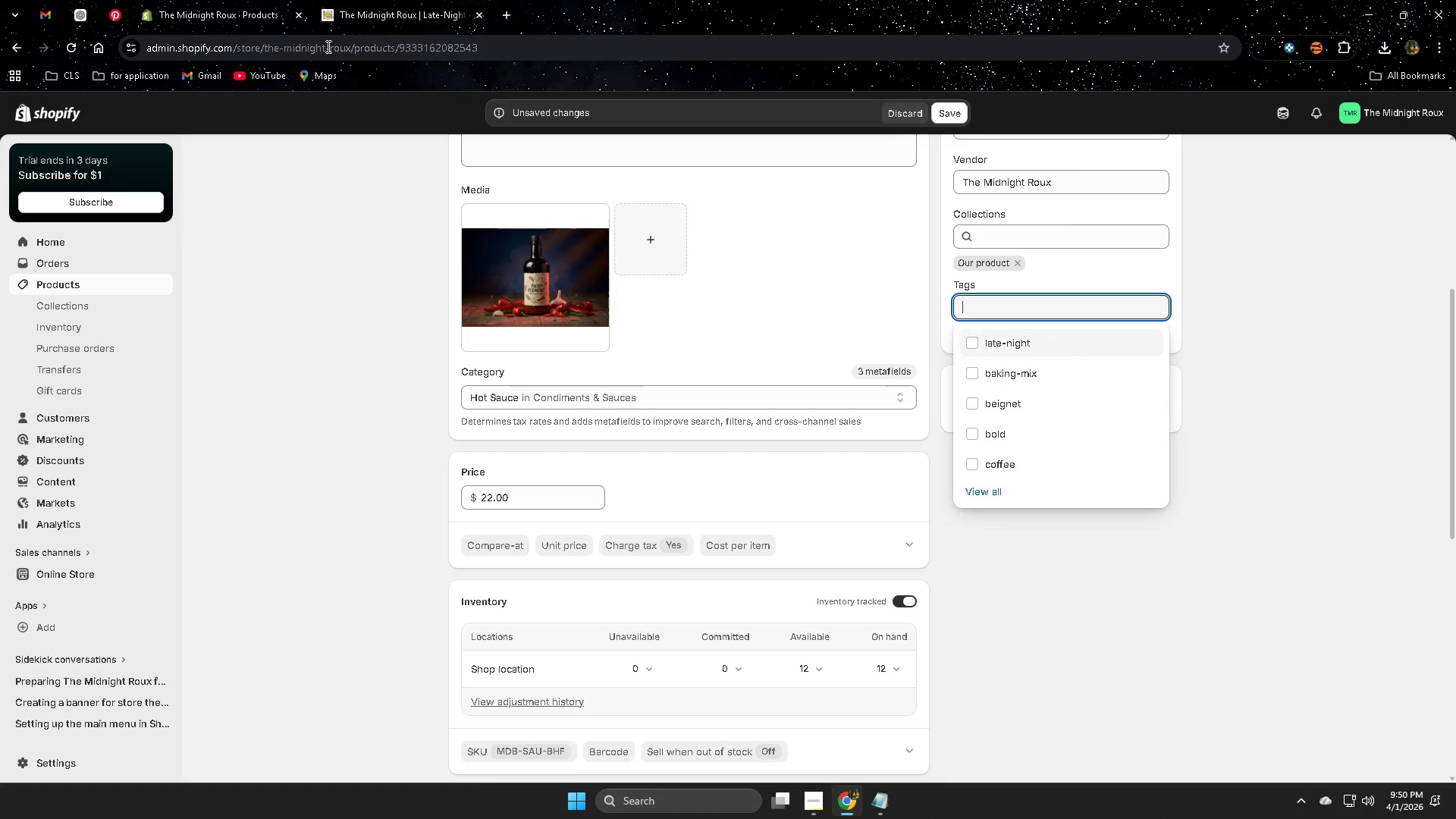 
key(Control+ControlLeft)
 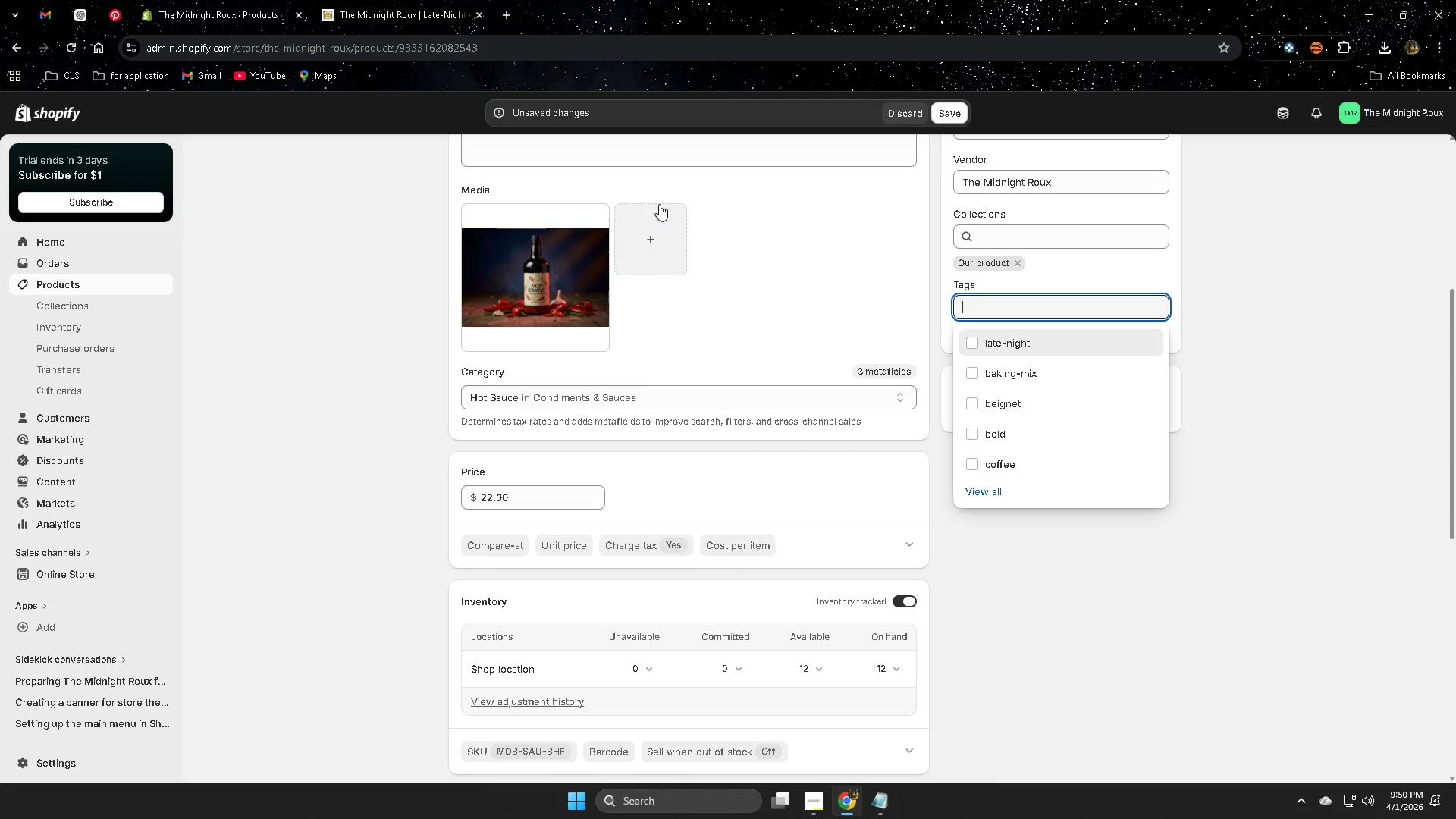 
key(Control+V)
 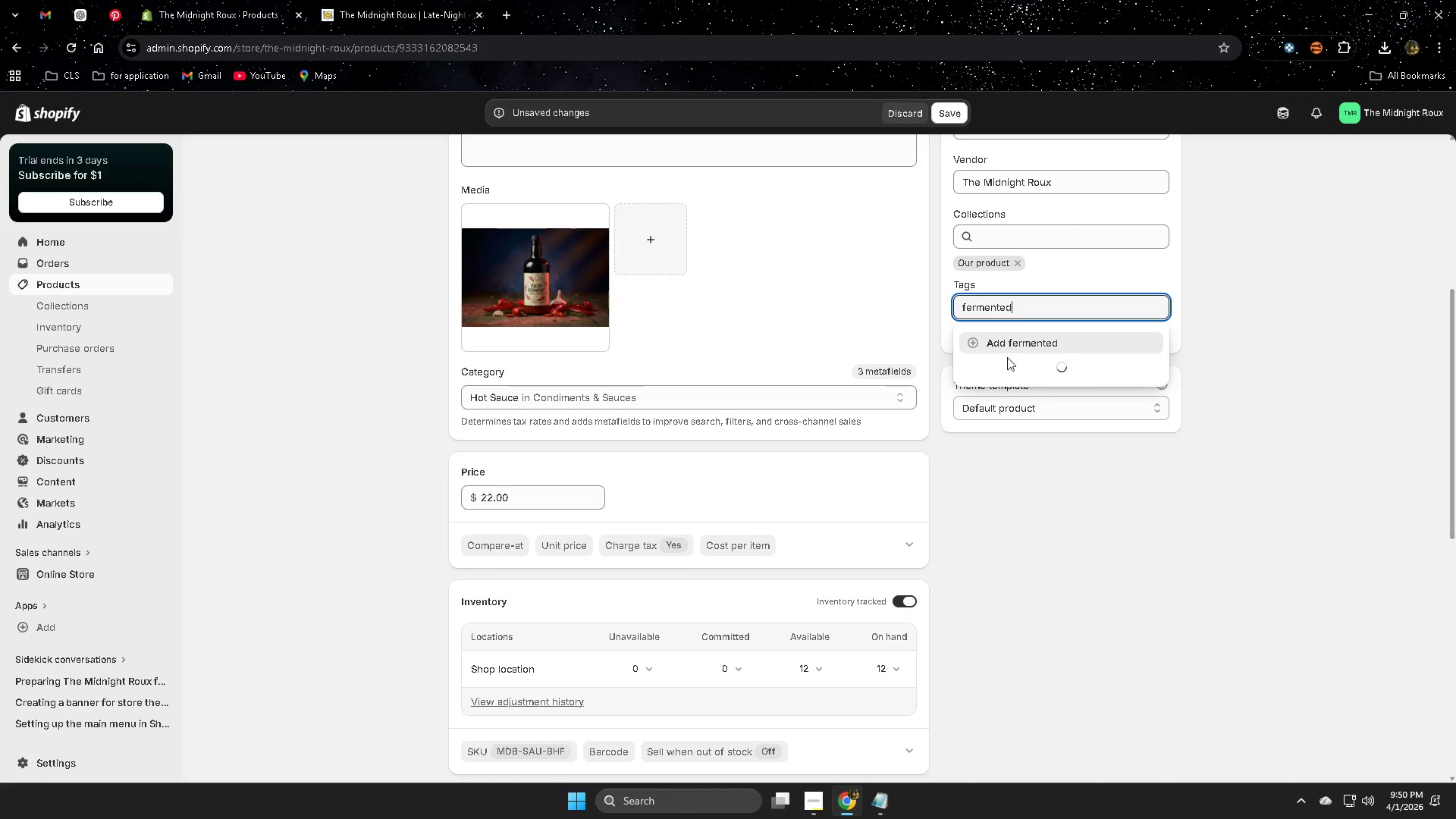 
left_click([1015, 342])
 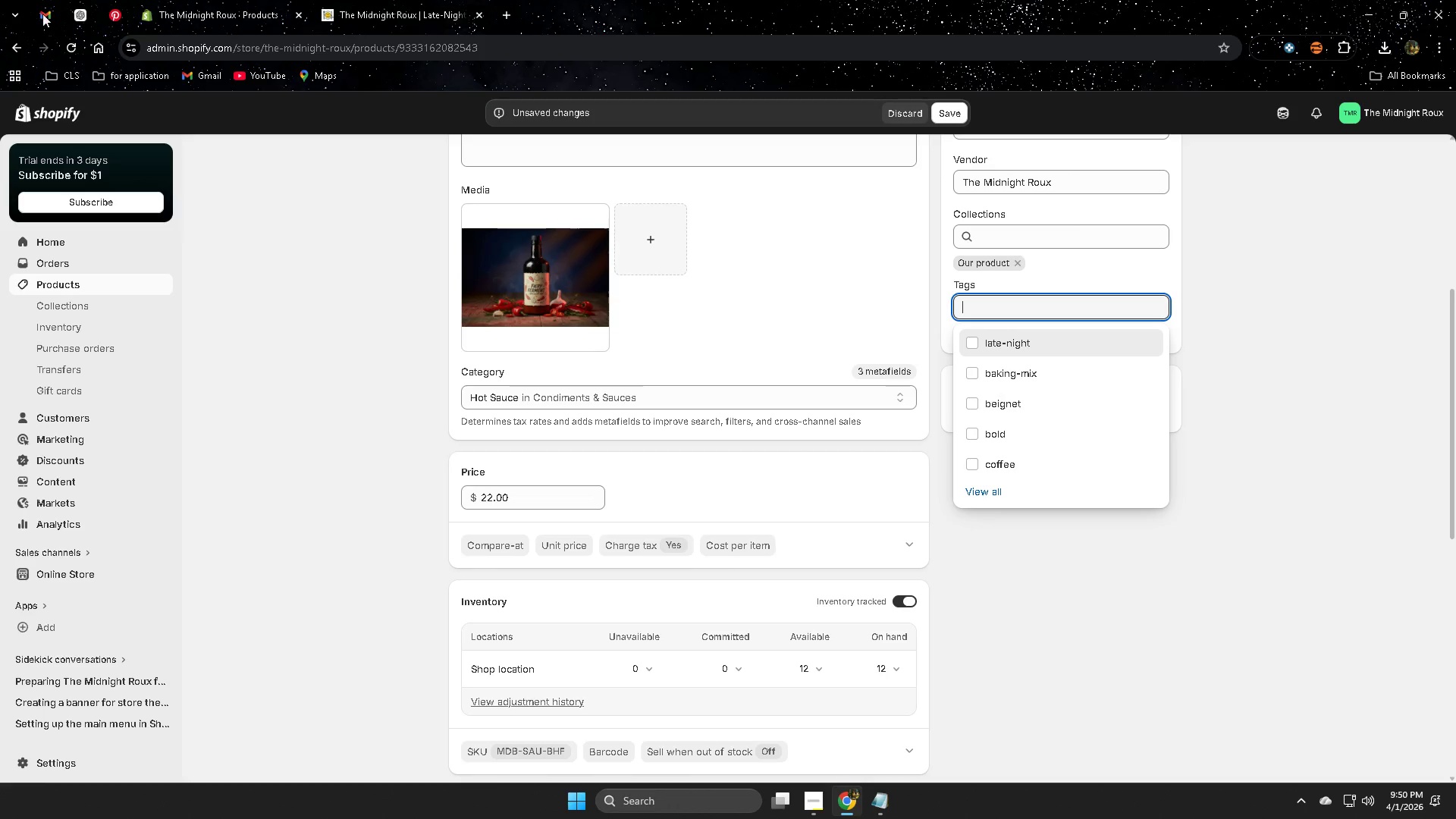 
left_click([77, 10])
 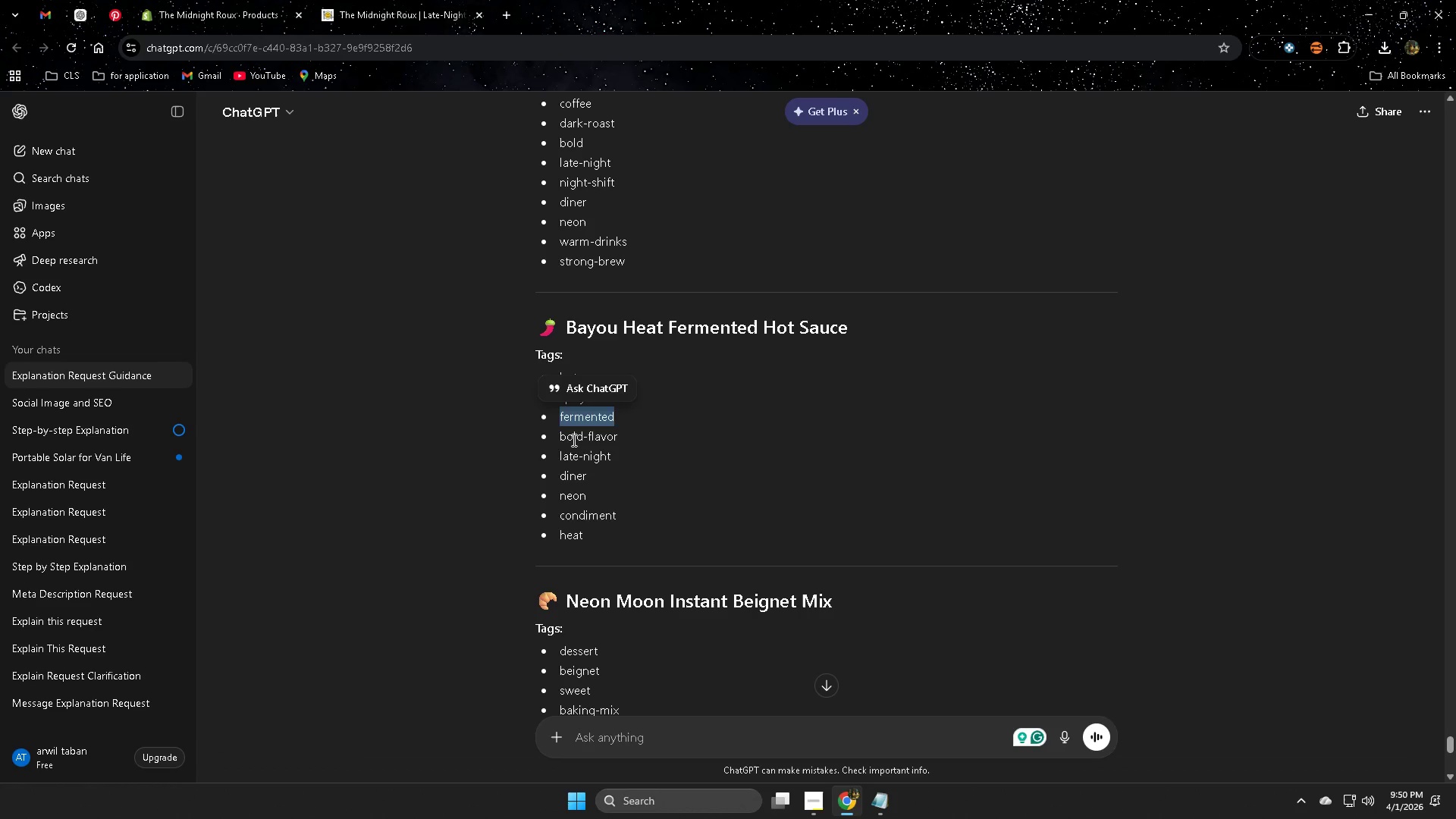 
double_click([573, 440])
 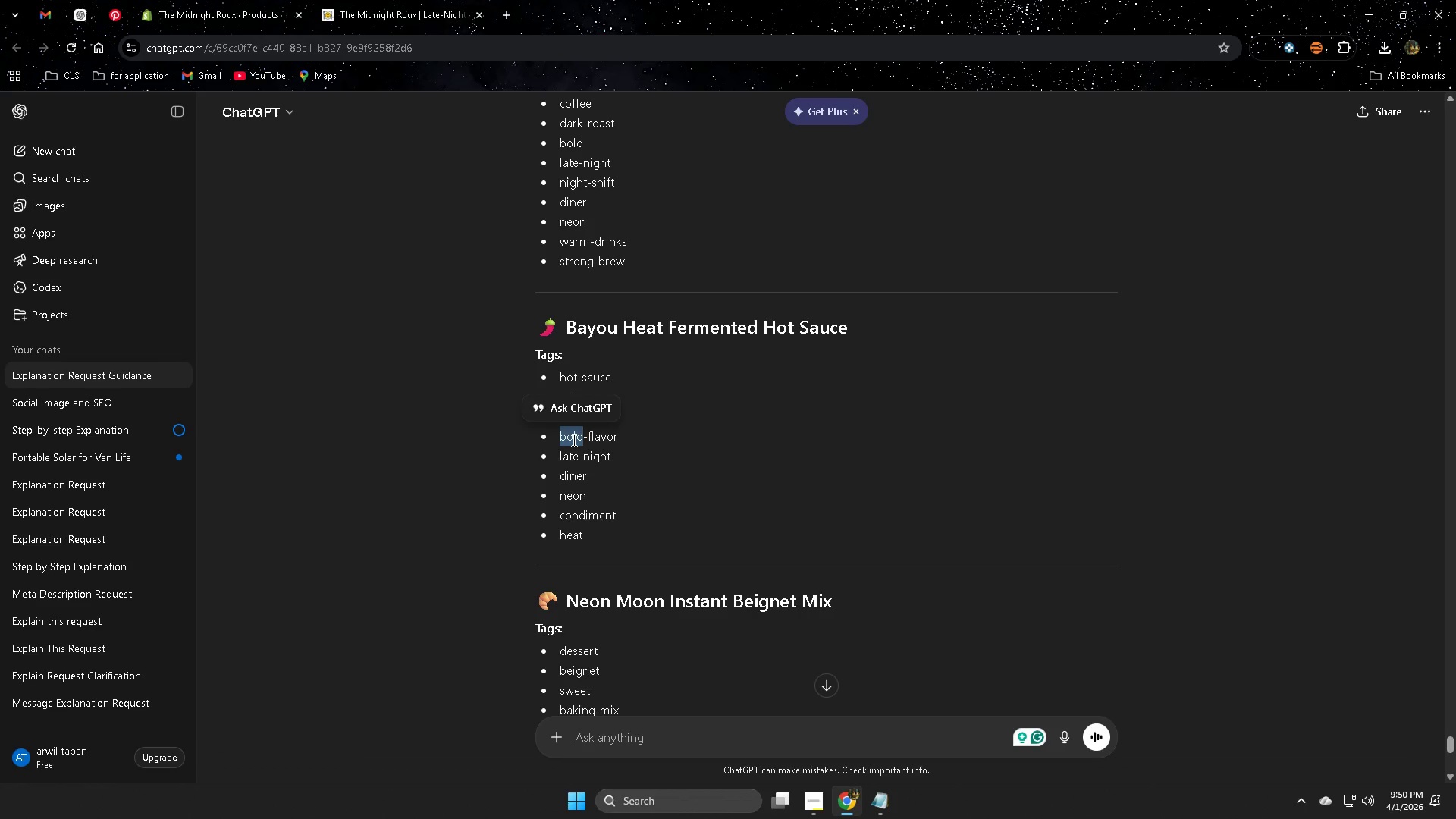 
triple_click([573, 439])
 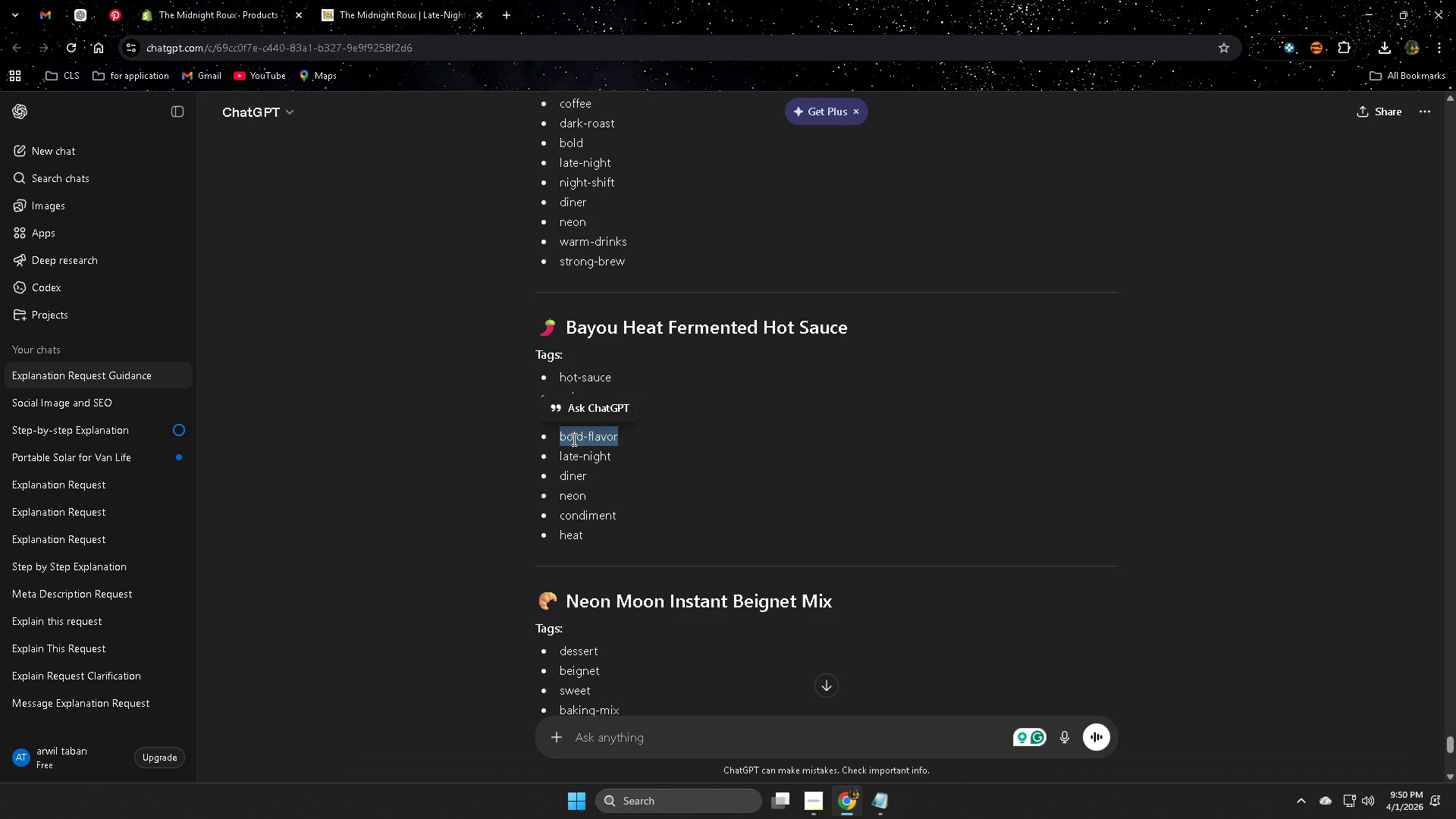 
key(Control+ControlLeft)
 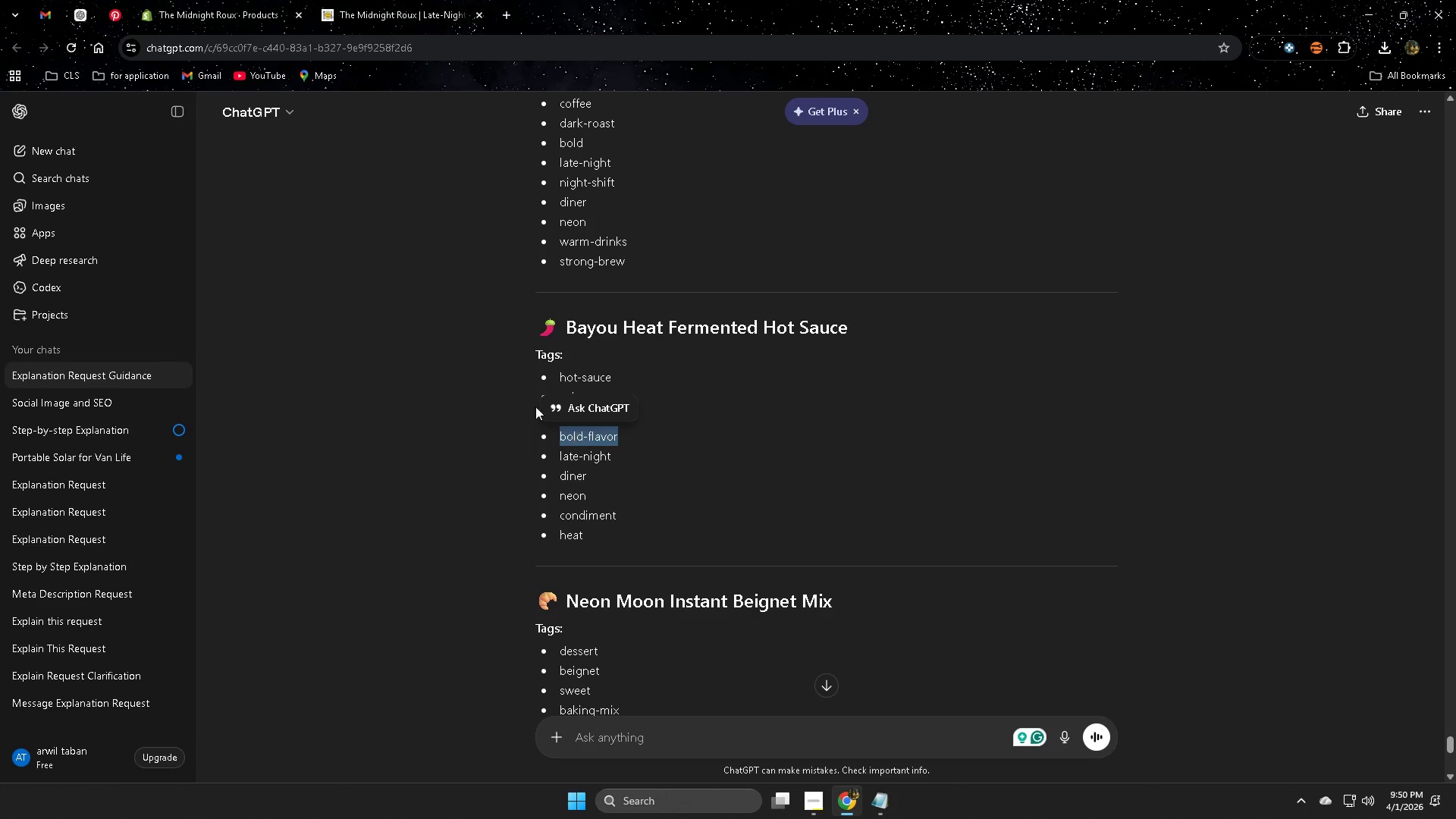 
key(Control+C)
 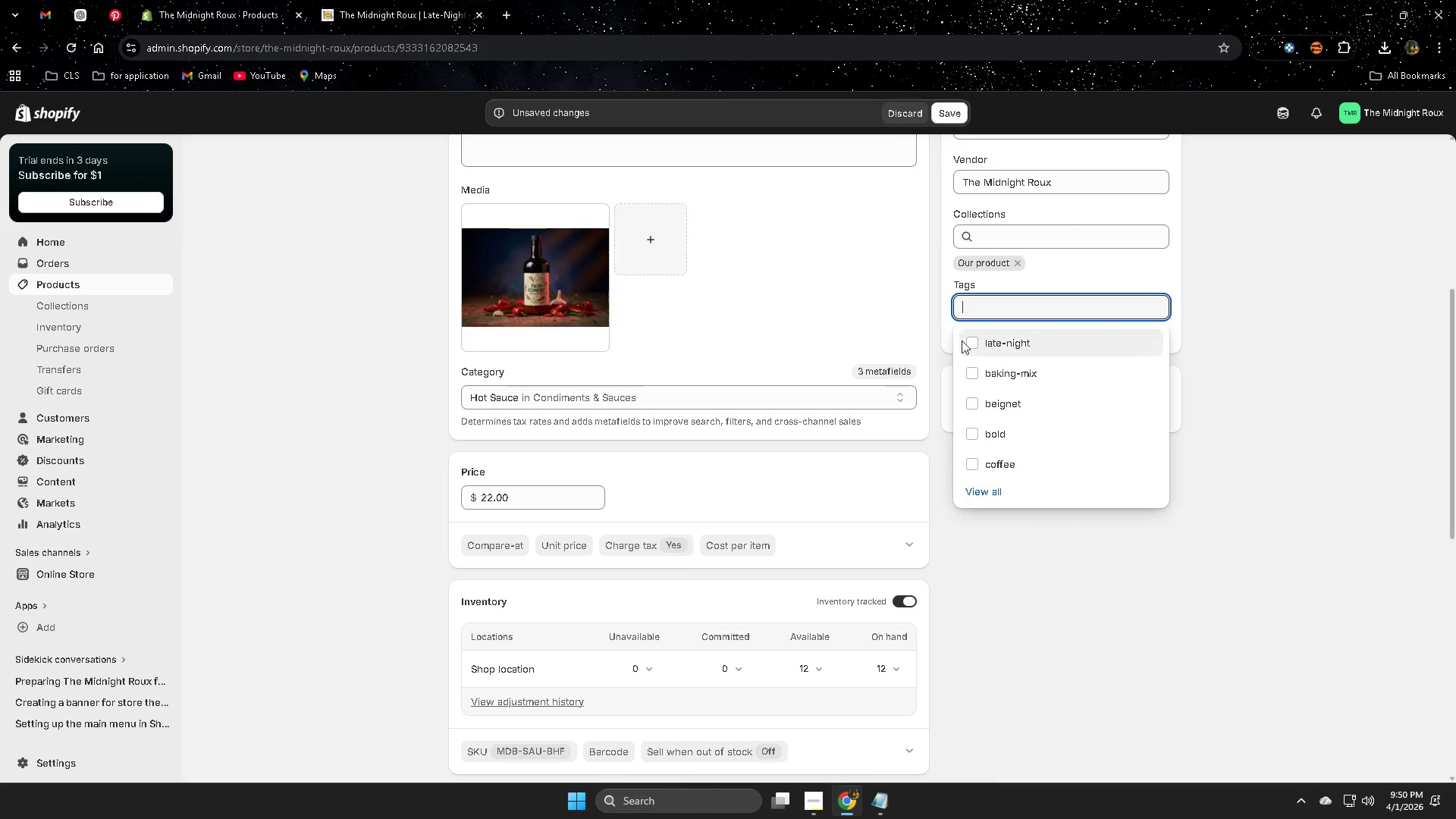 
key(Control+ControlLeft)
 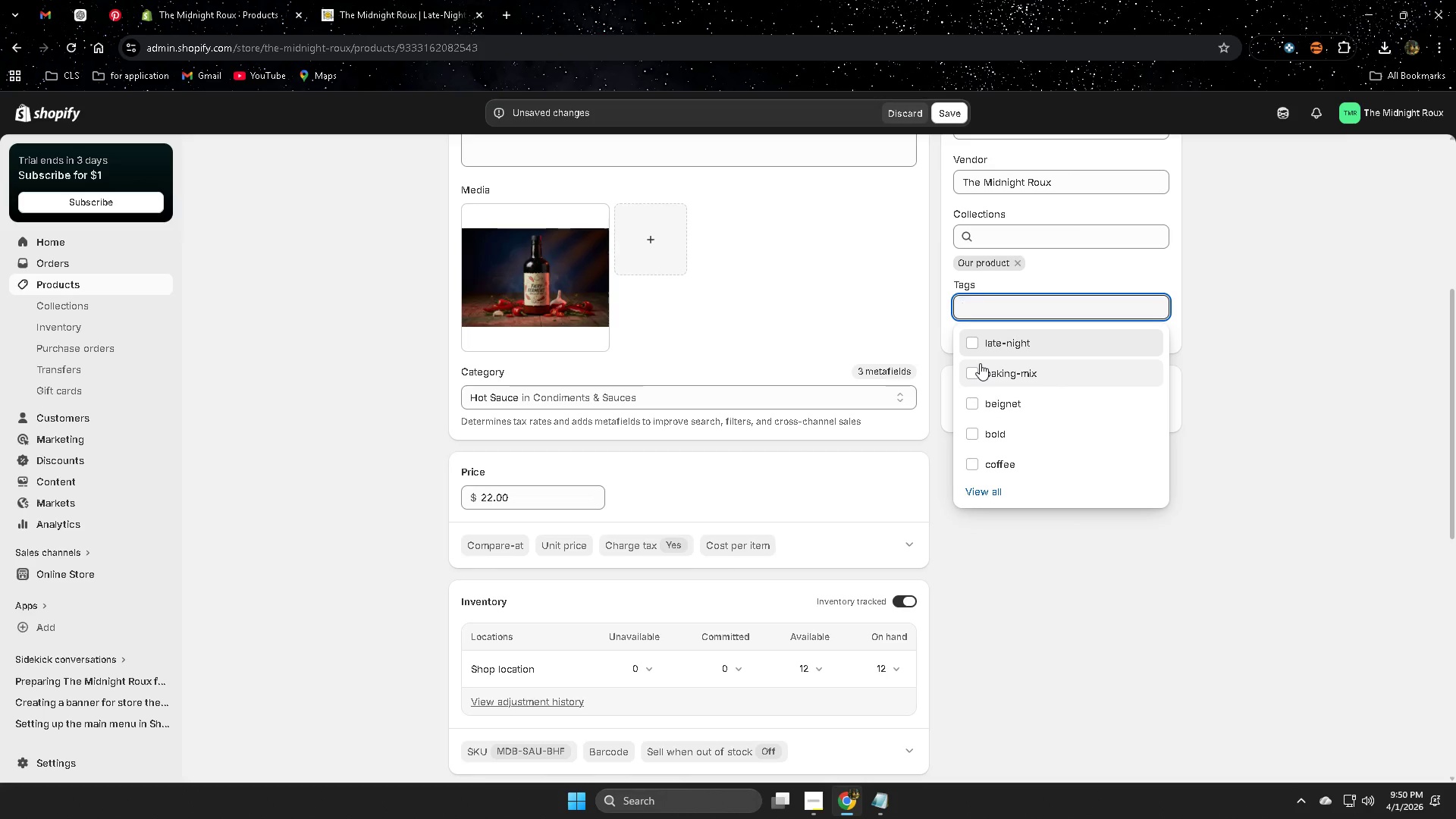 
key(Control+V)
 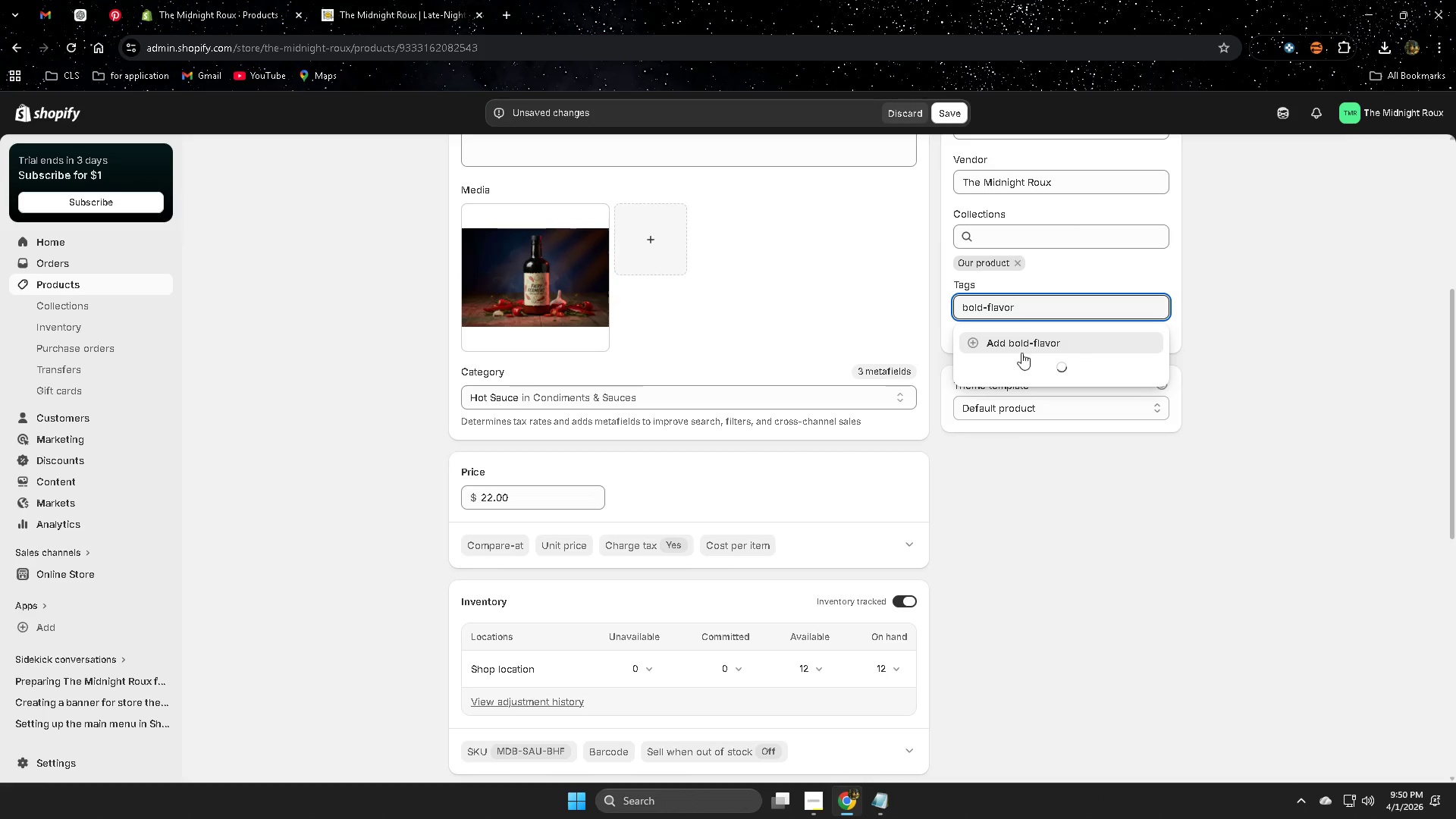 
left_click([1021, 342])
 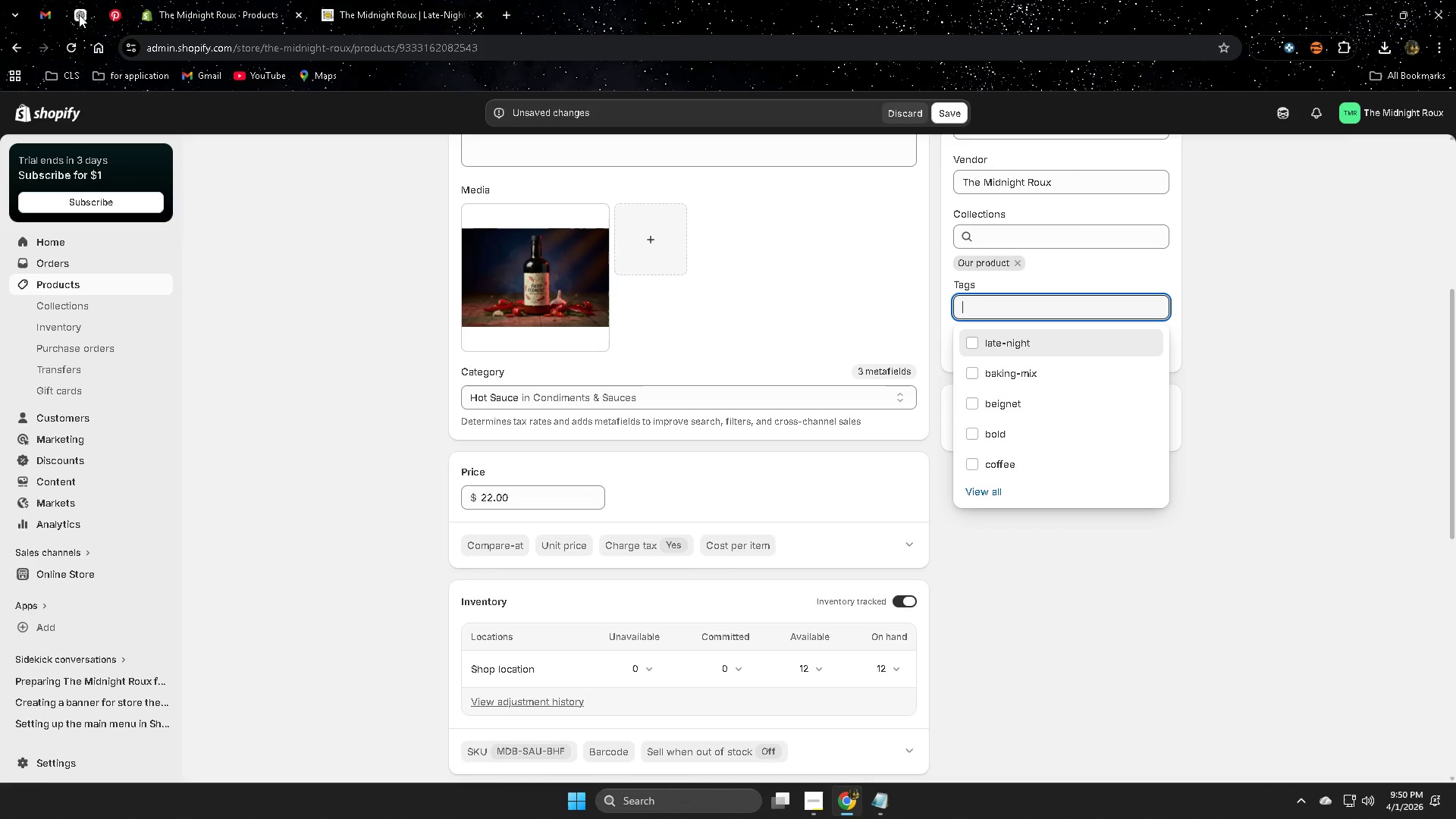 
left_click([78, 14])
 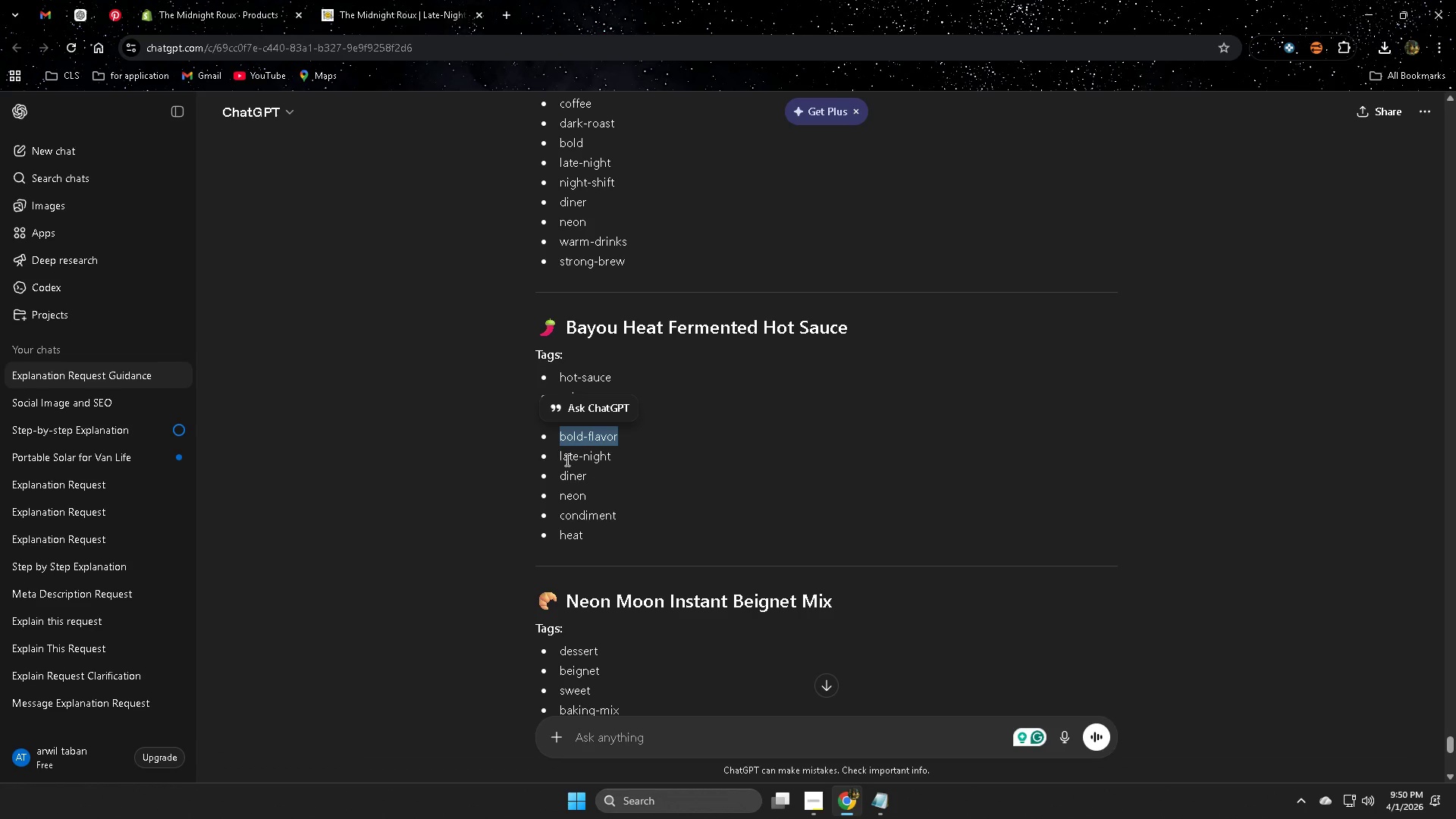 
double_click([566, 460])
 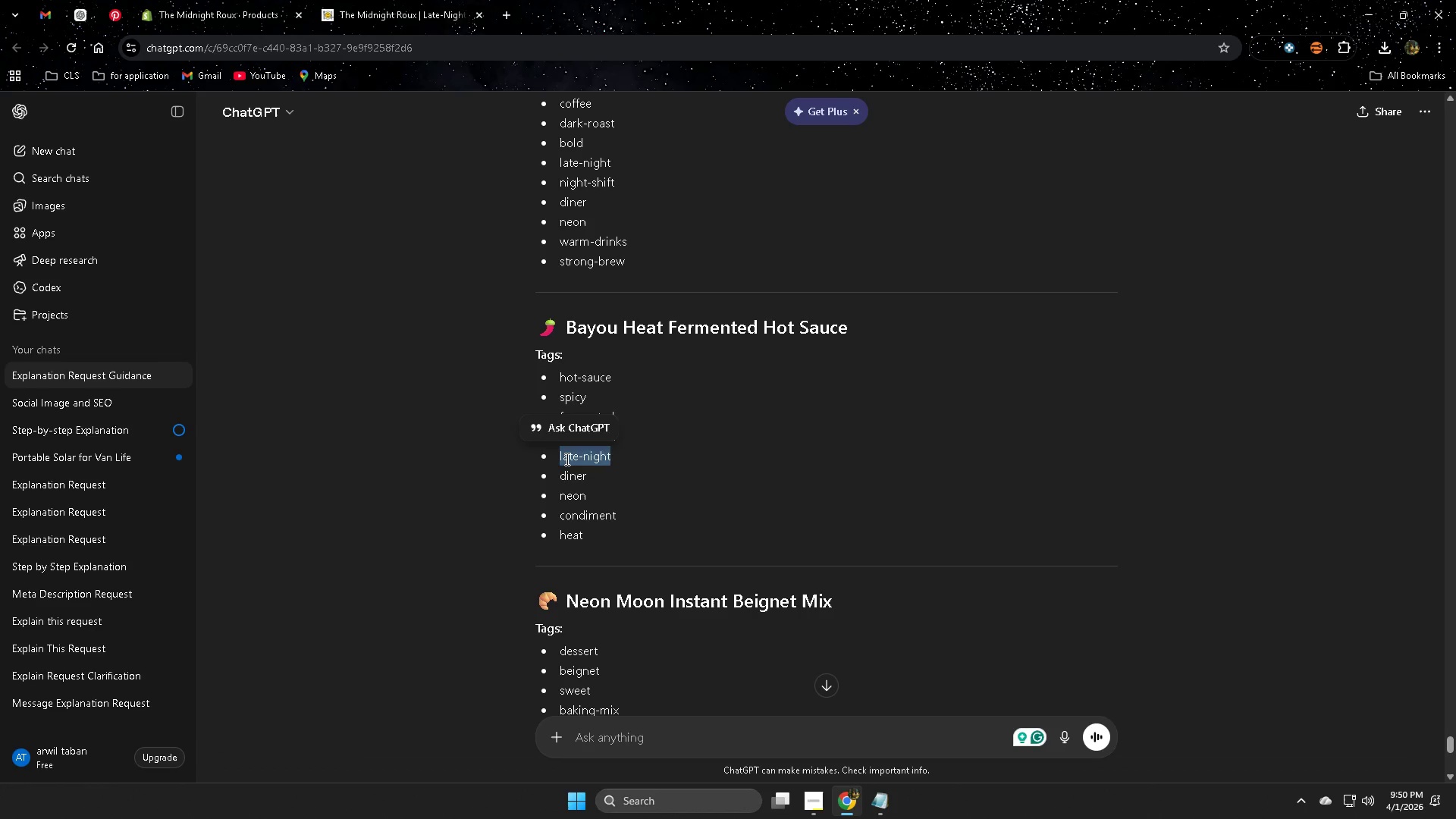 
key(Control+ControlLeft)
 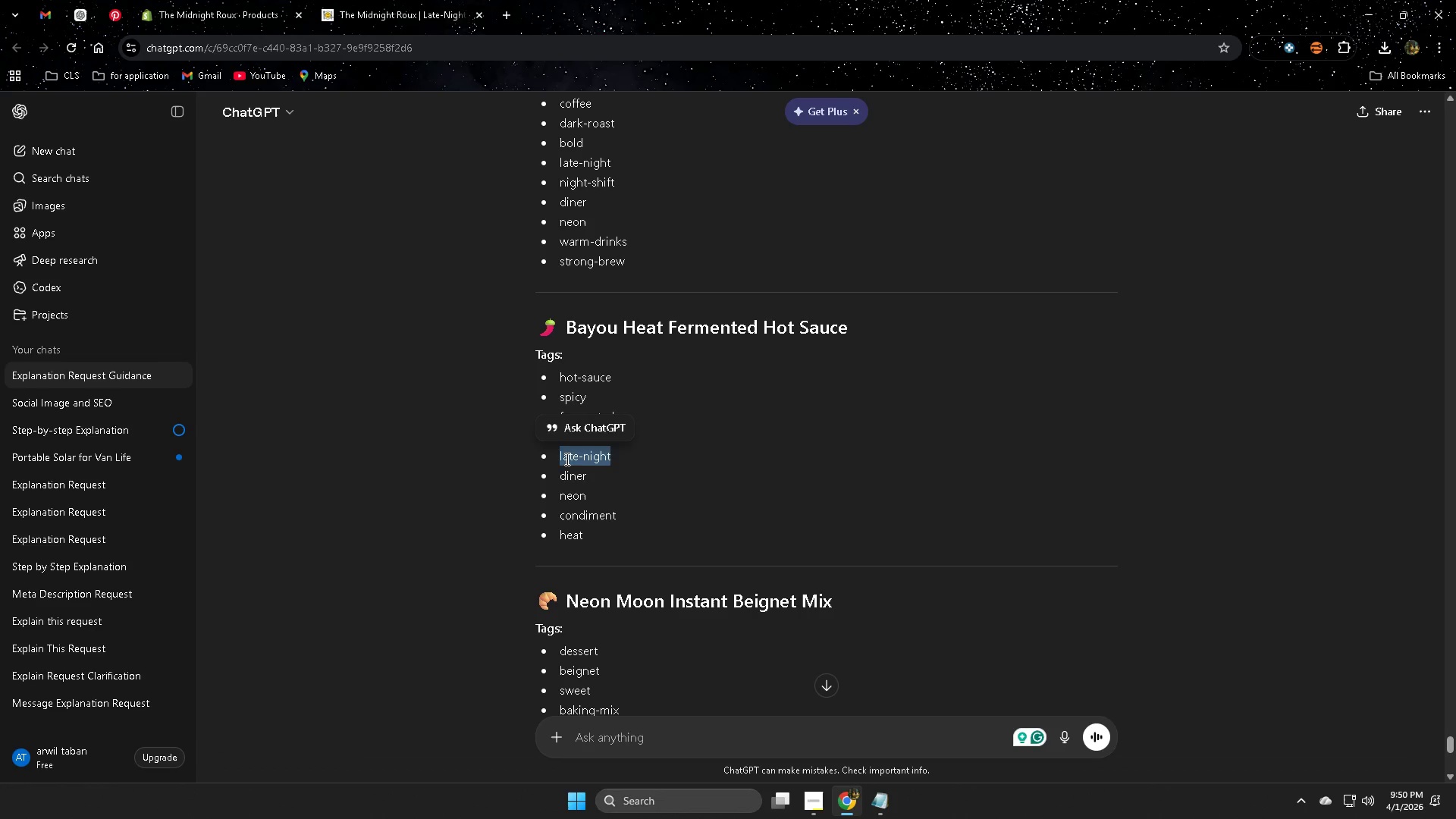 
key(Control+C)
 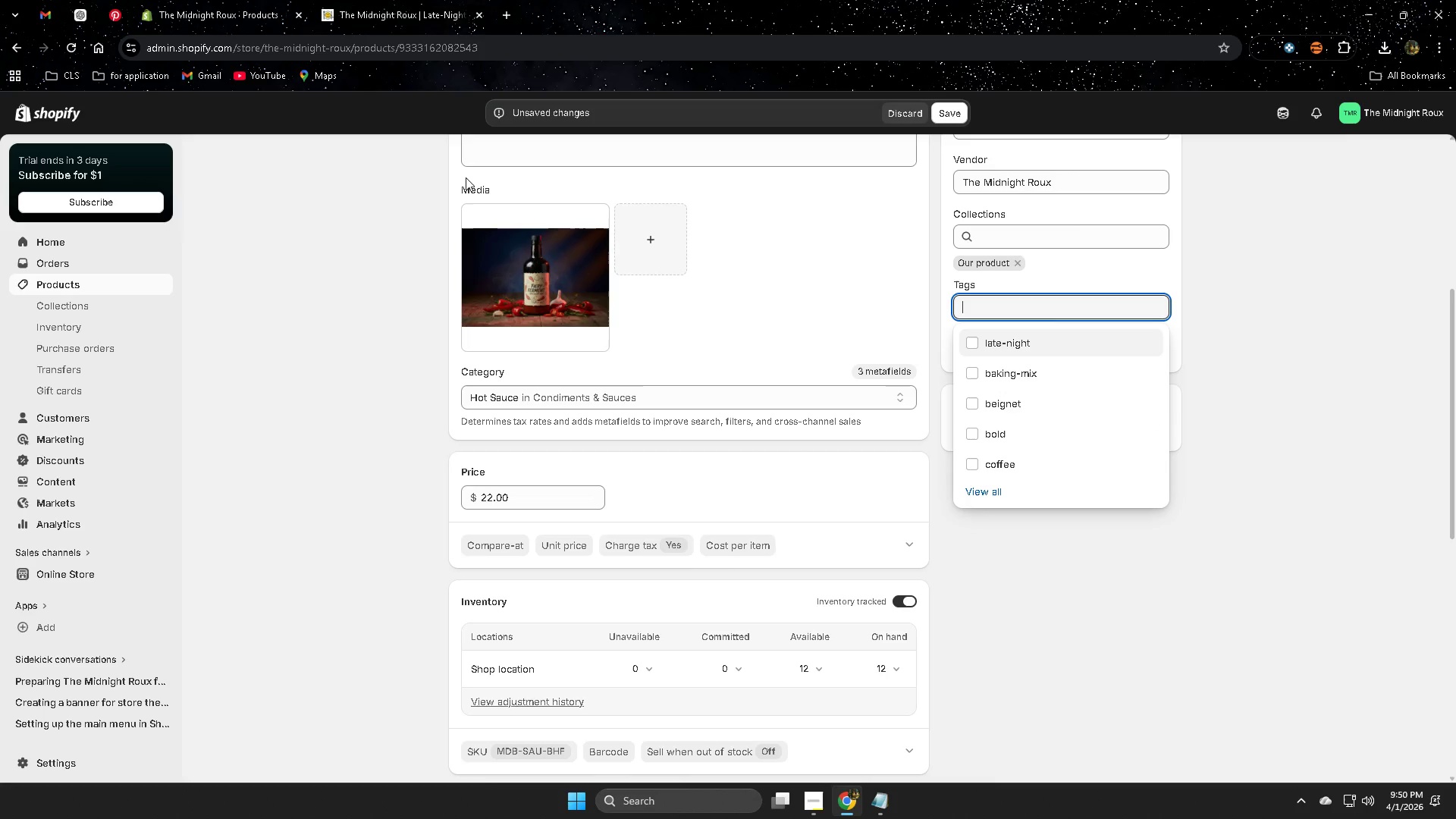 
key(Control+ControlLeft)
 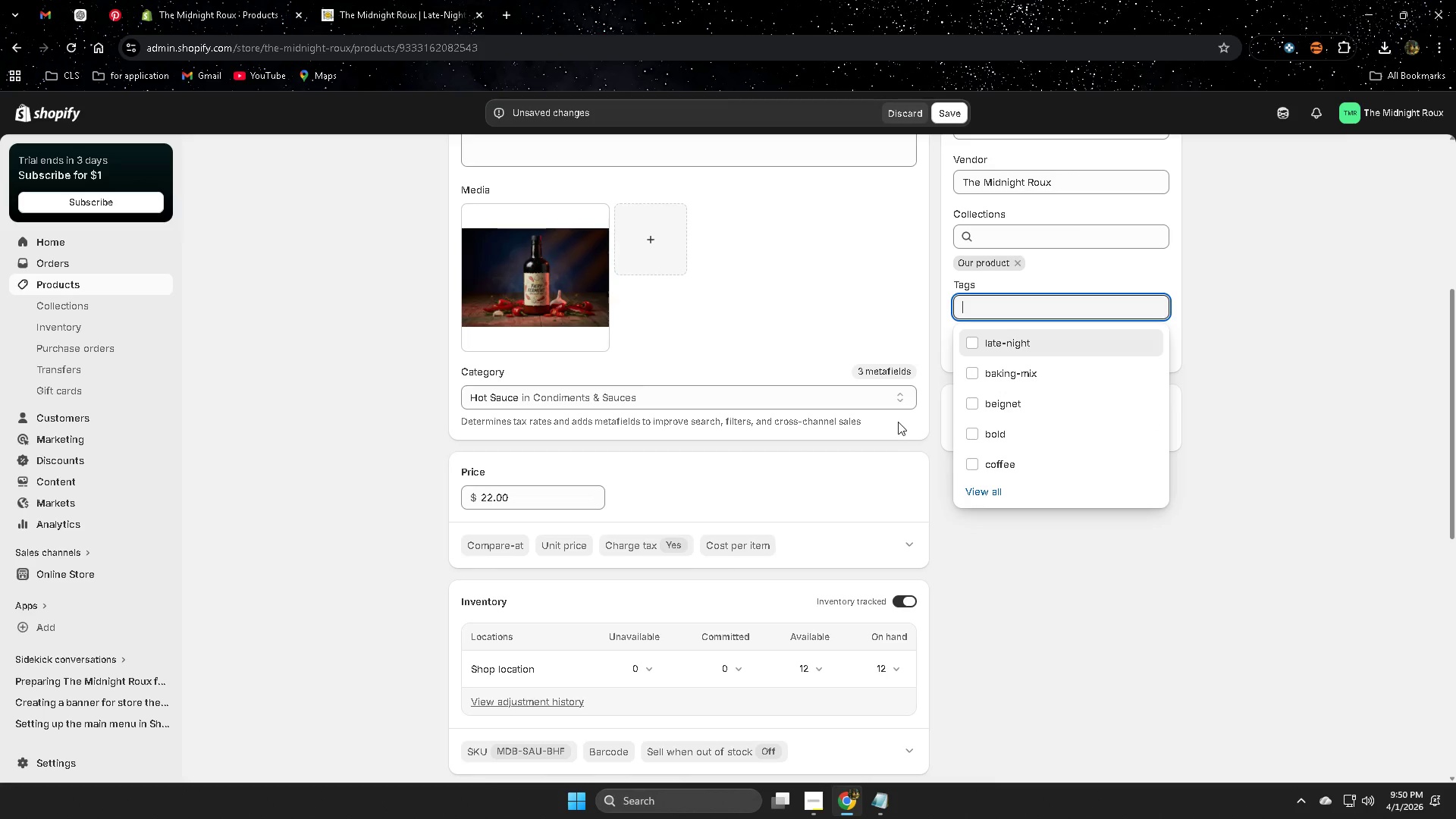 
key(Control+V)
 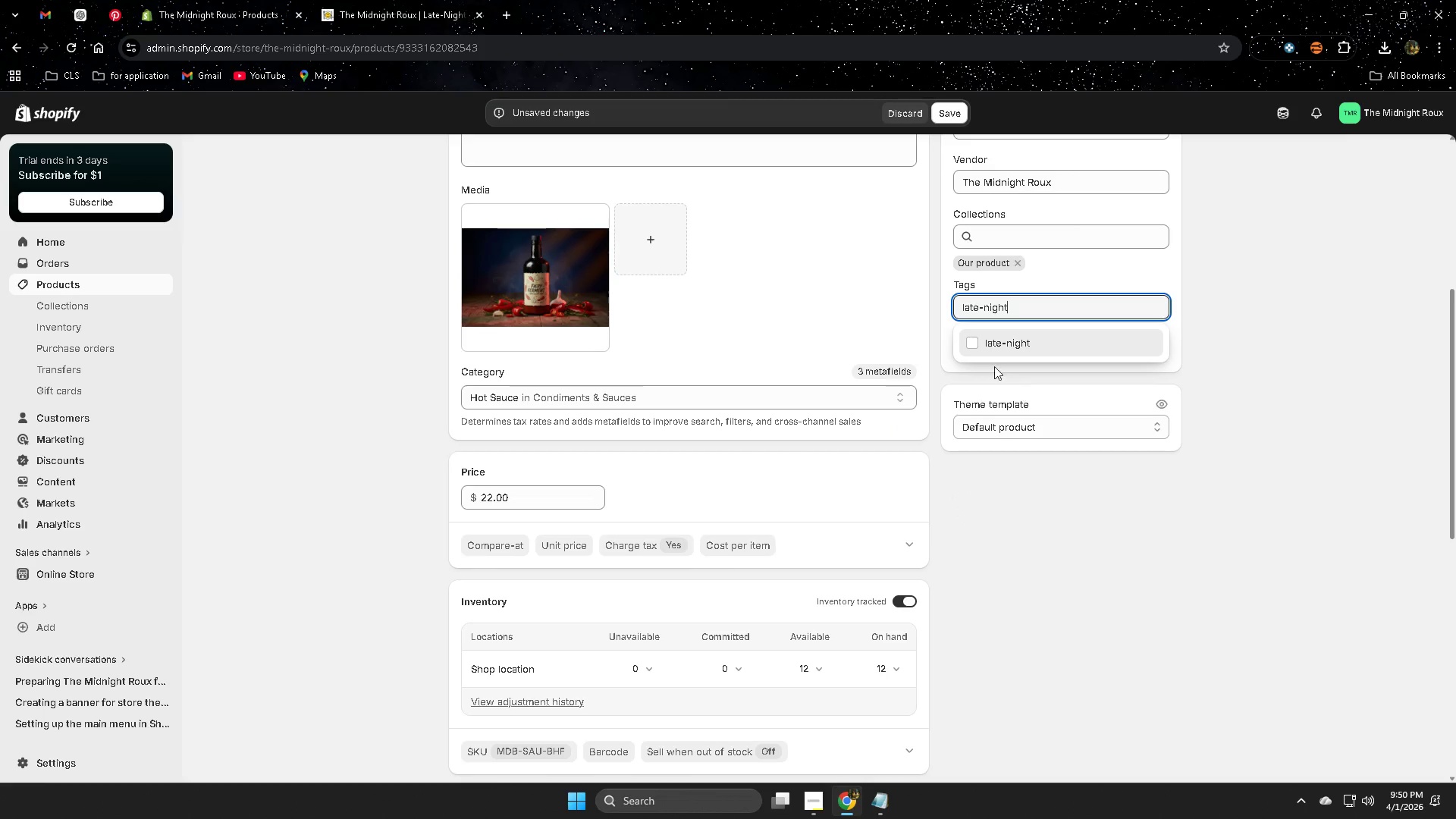 
left_click([971, 347])
 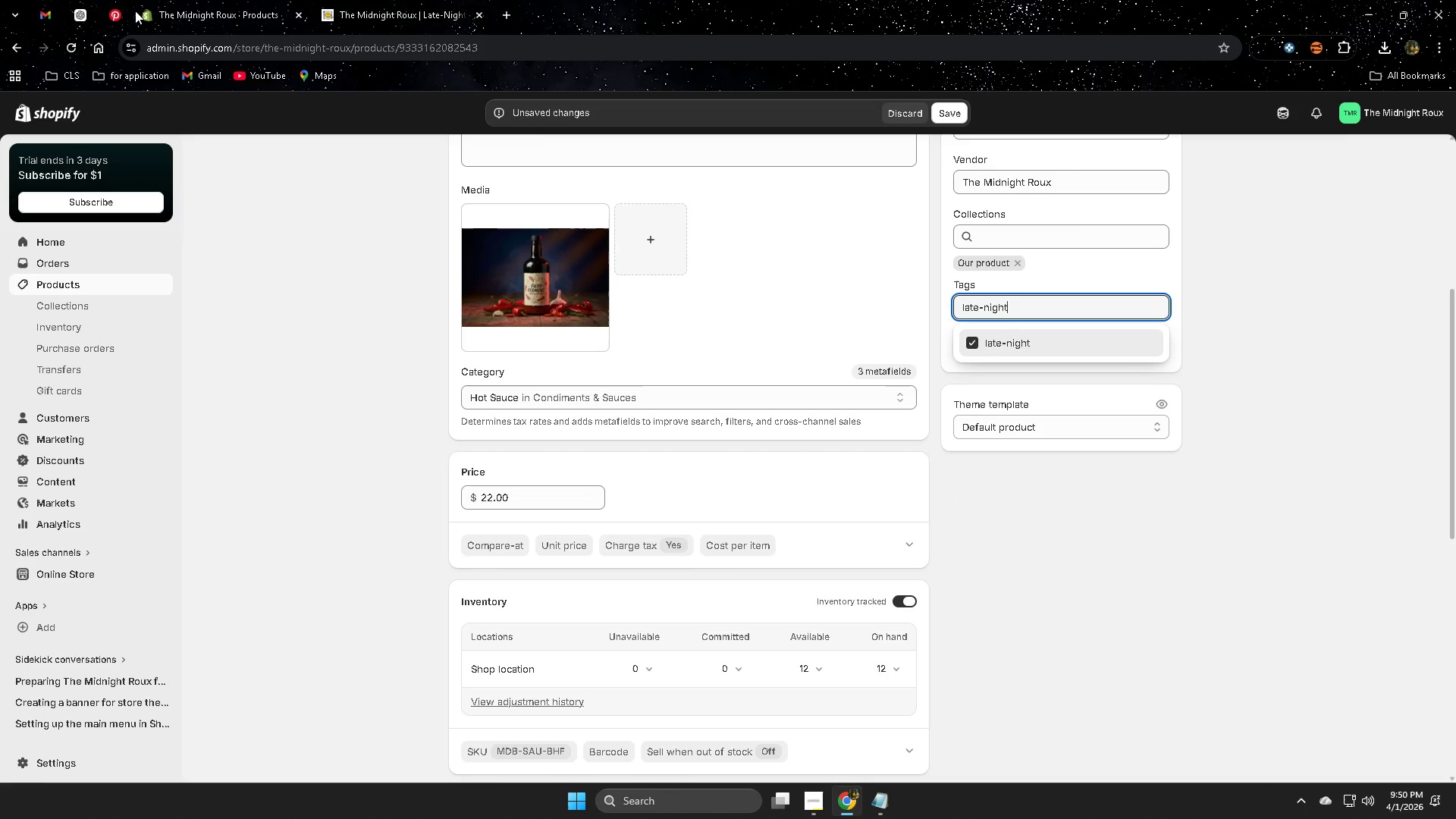 
left_click([190, 6])
 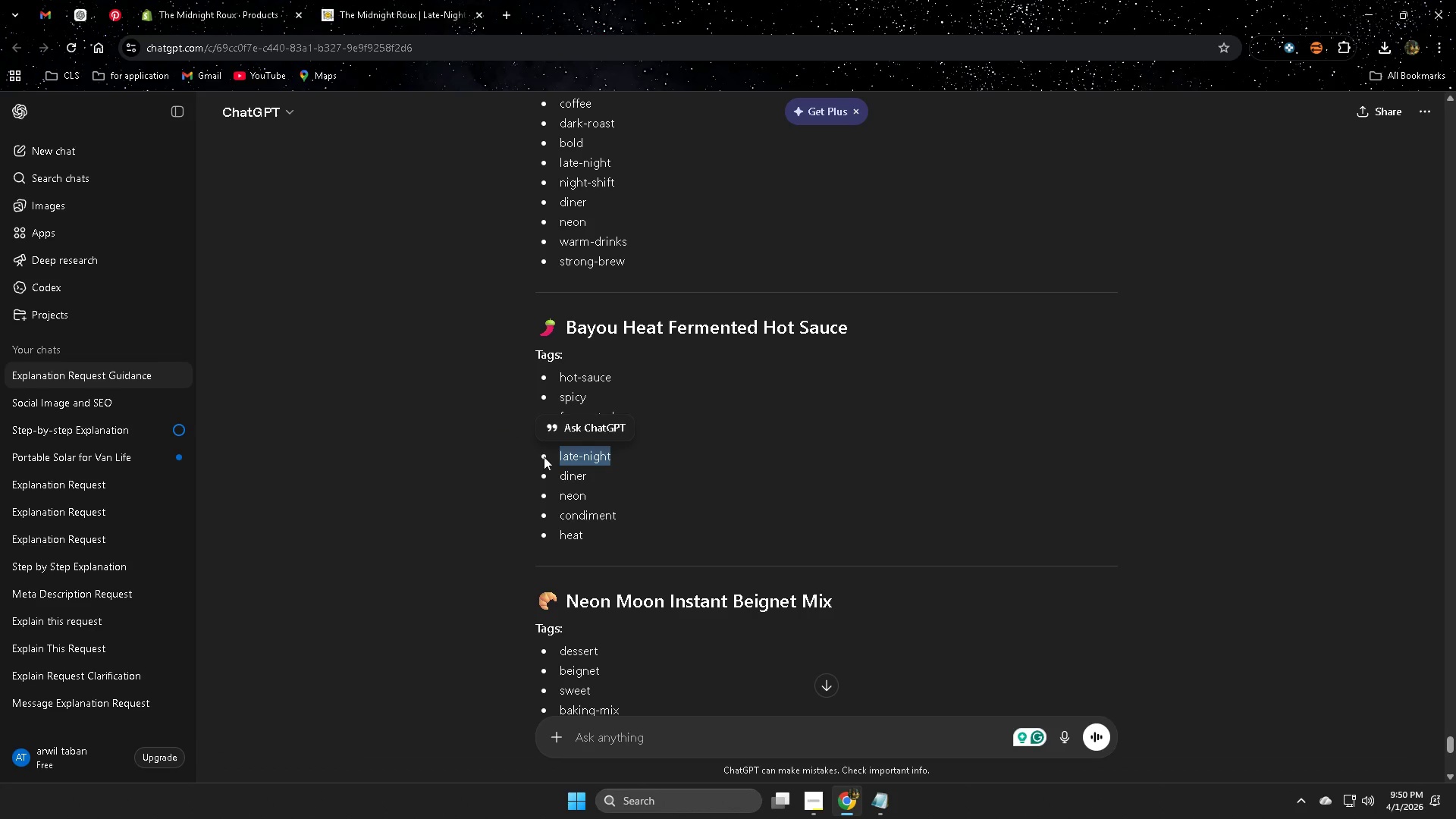 
double_click([563, 481])
 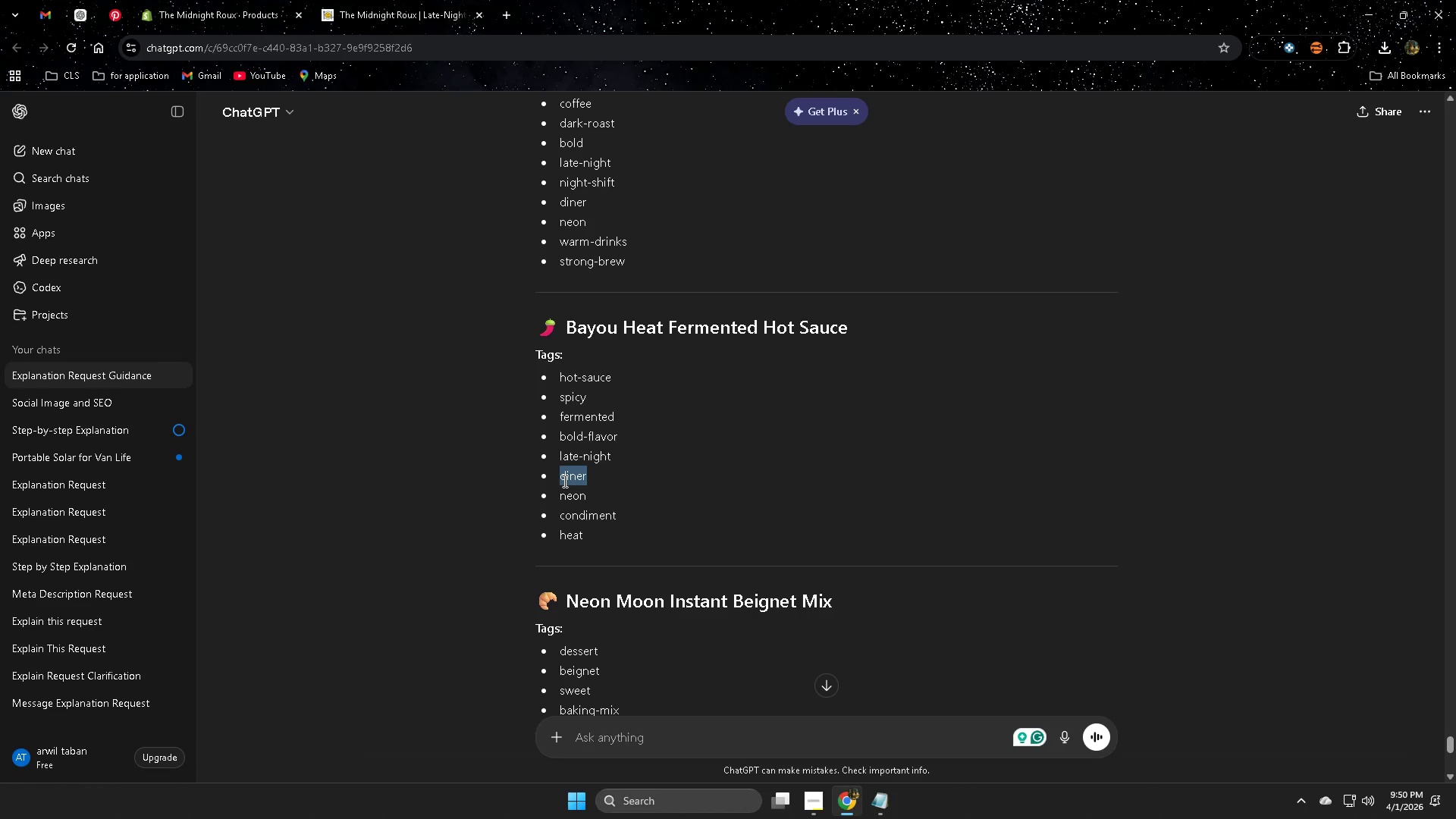 
key(Control+ControlLeft)
 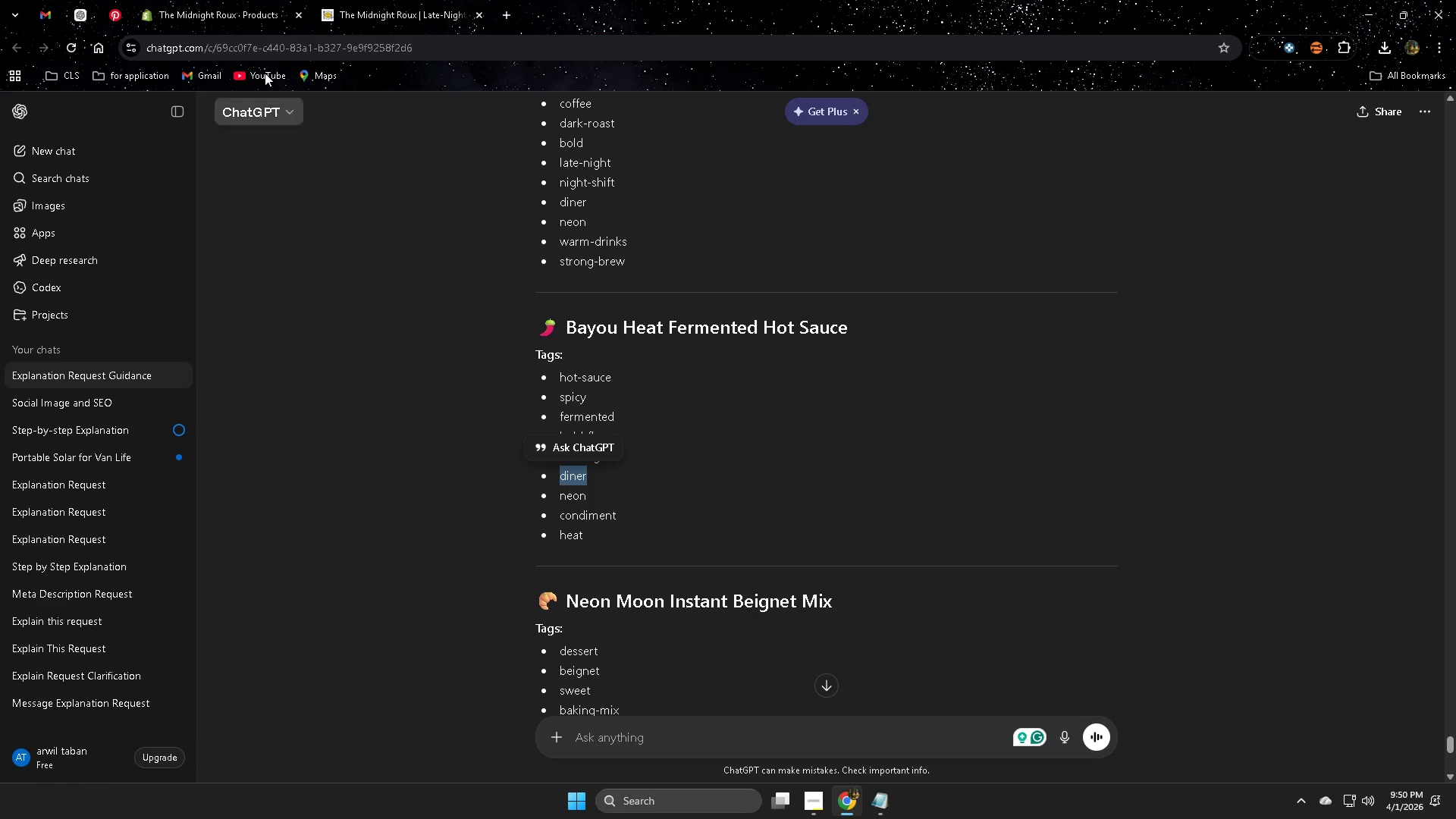 
key(Control+C)
 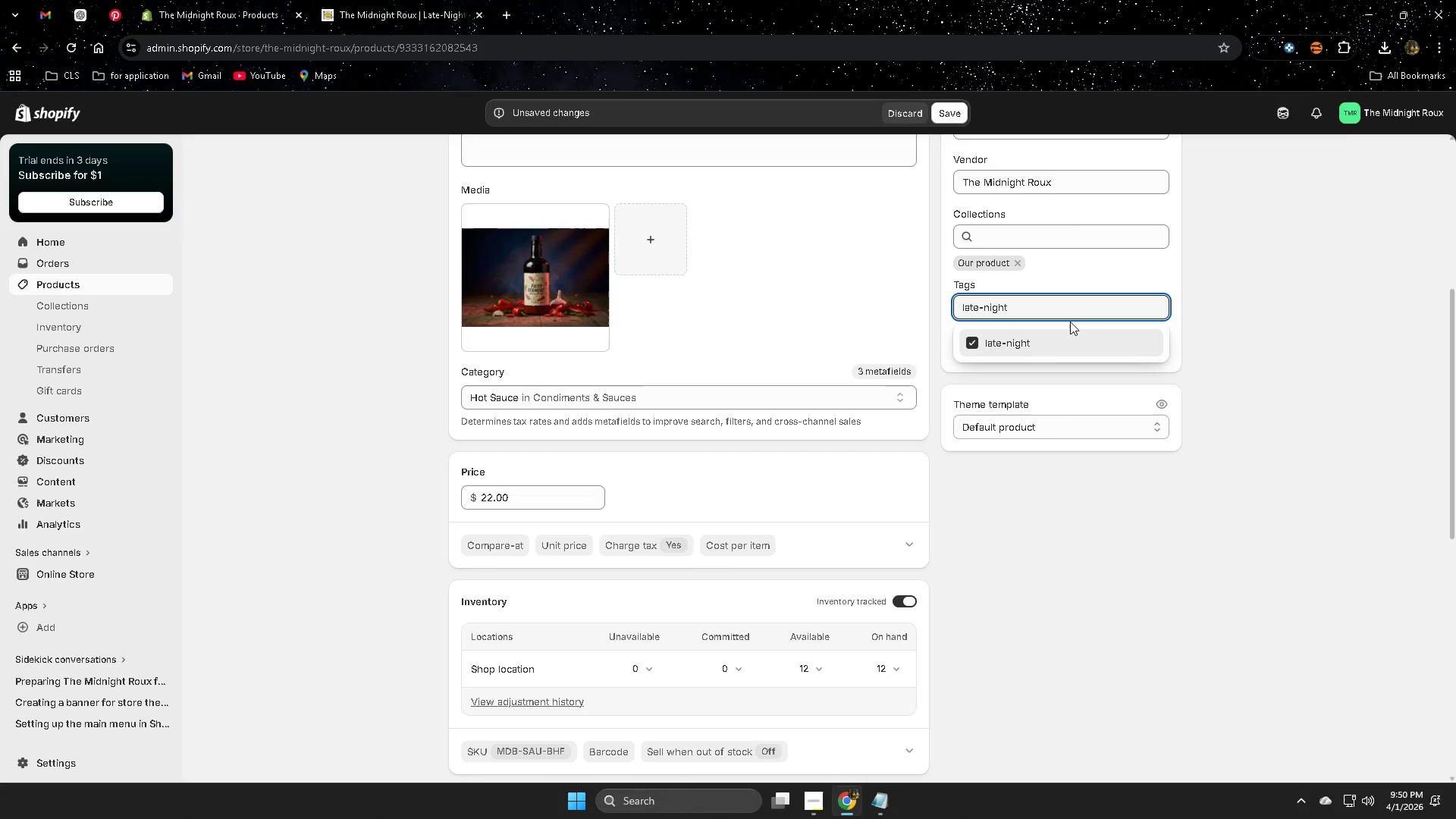 
double_click([1066, 309])
 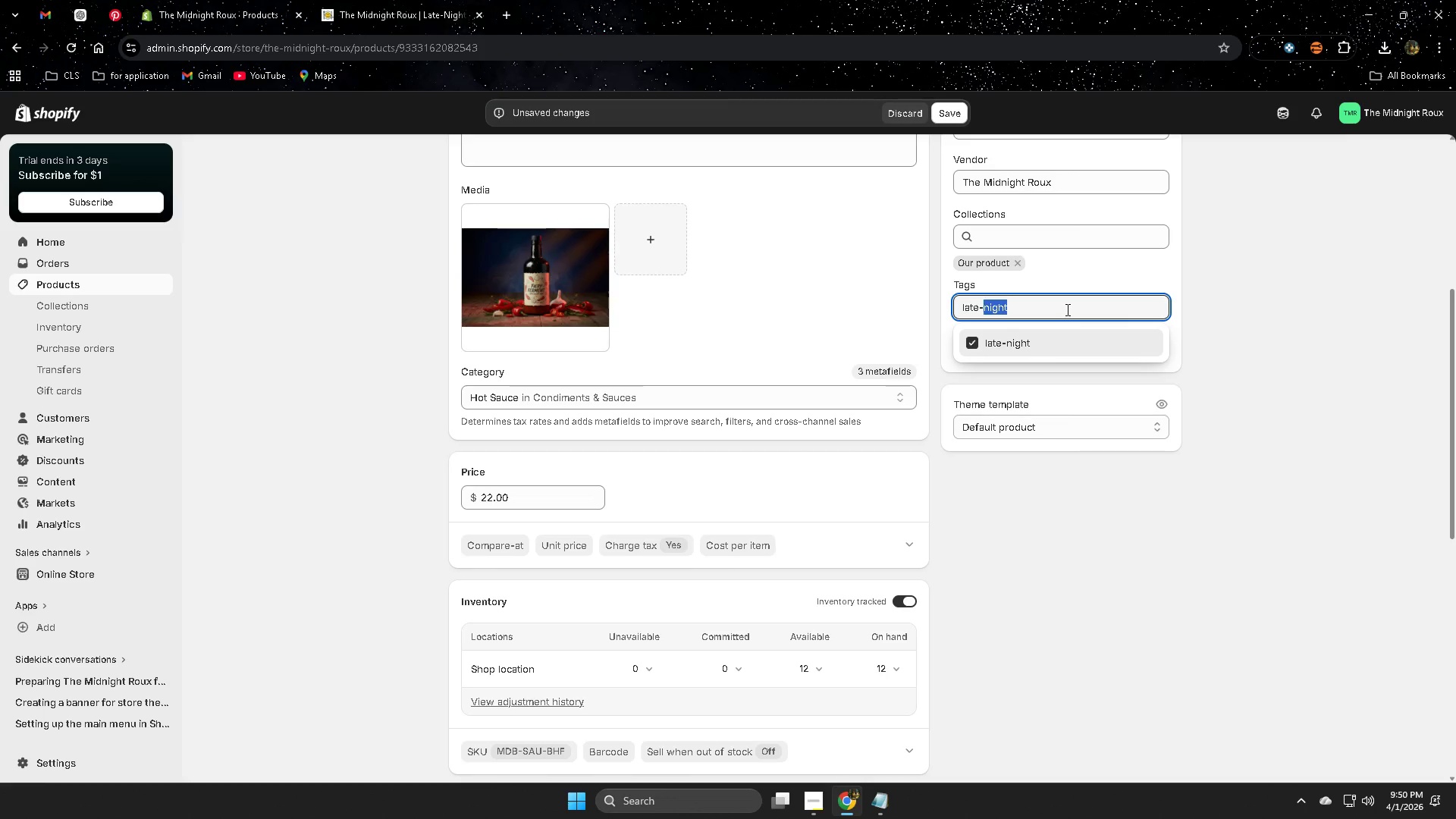 
triple_click([1066, 309])
 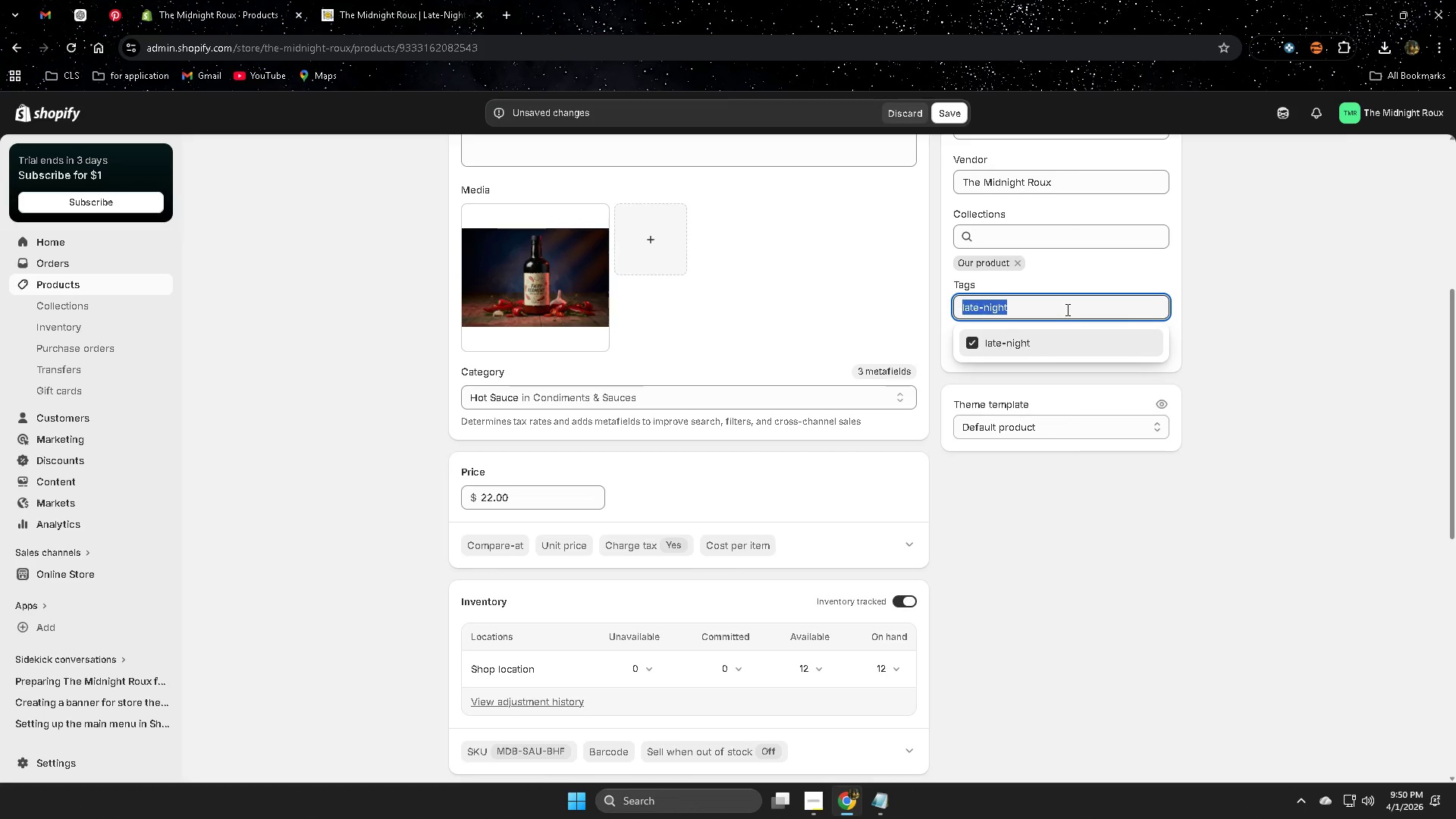 
key(Control+V)
 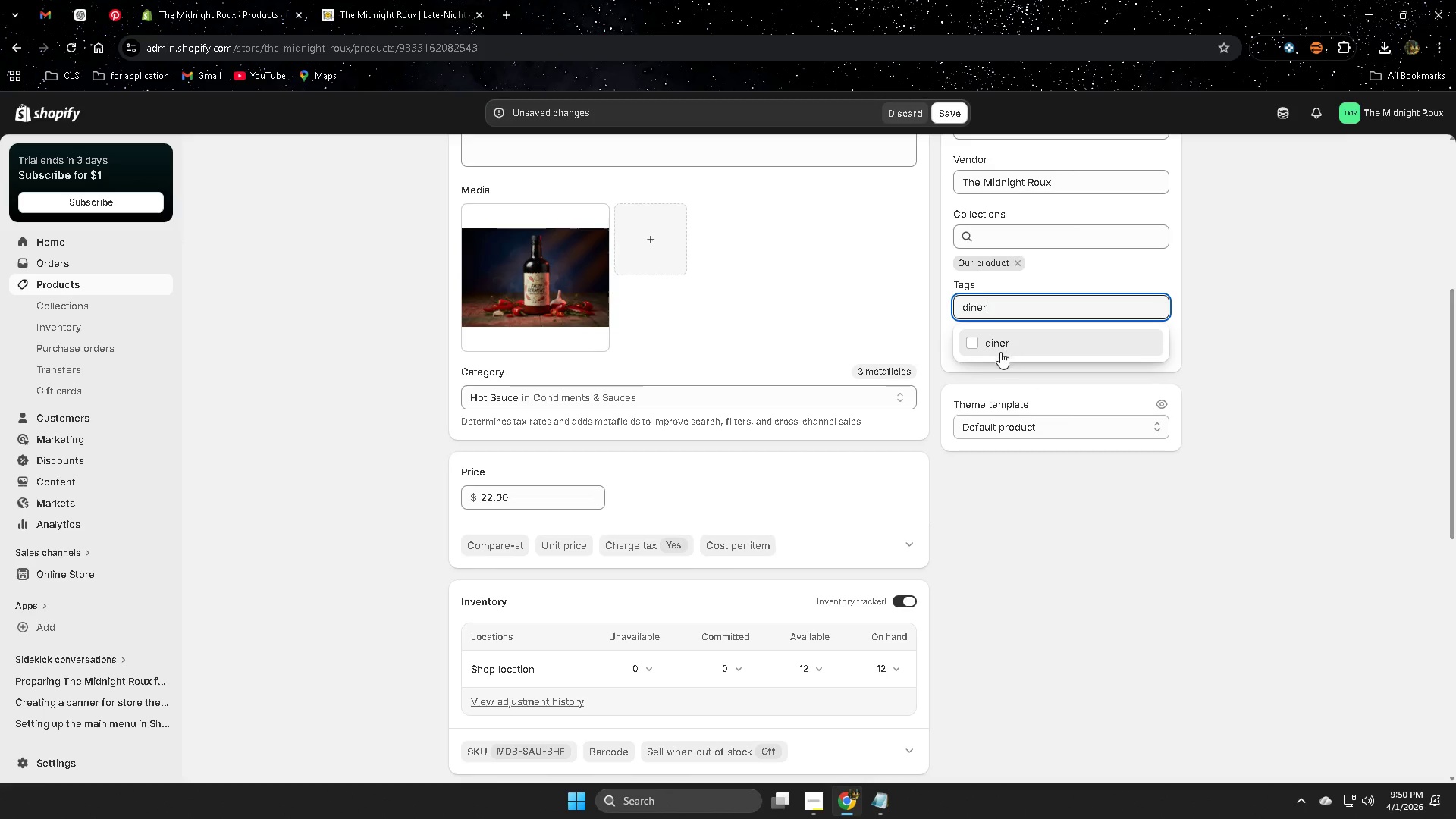 
left_click([974, 346])
 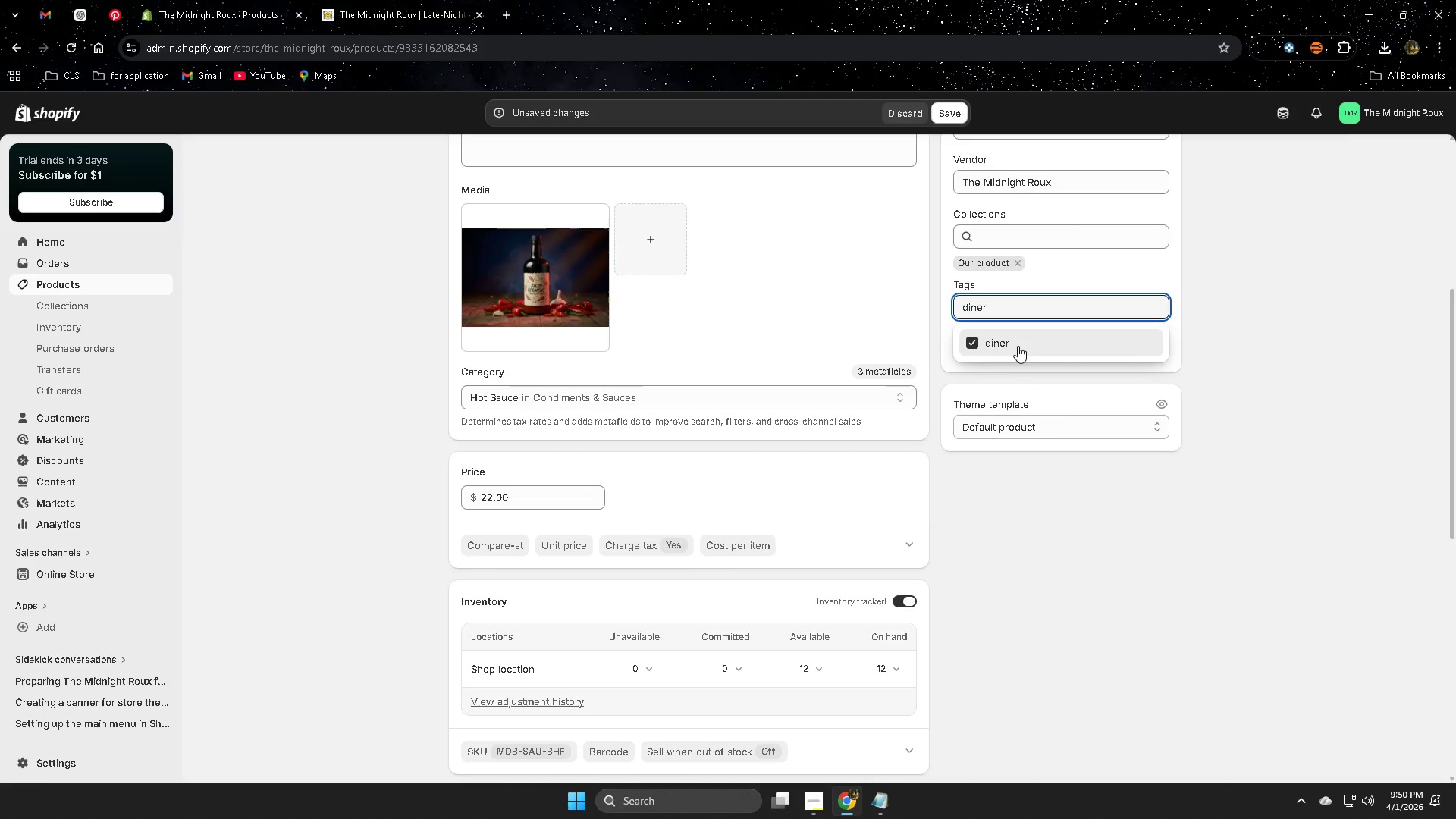 
left_click([1018, 346])
 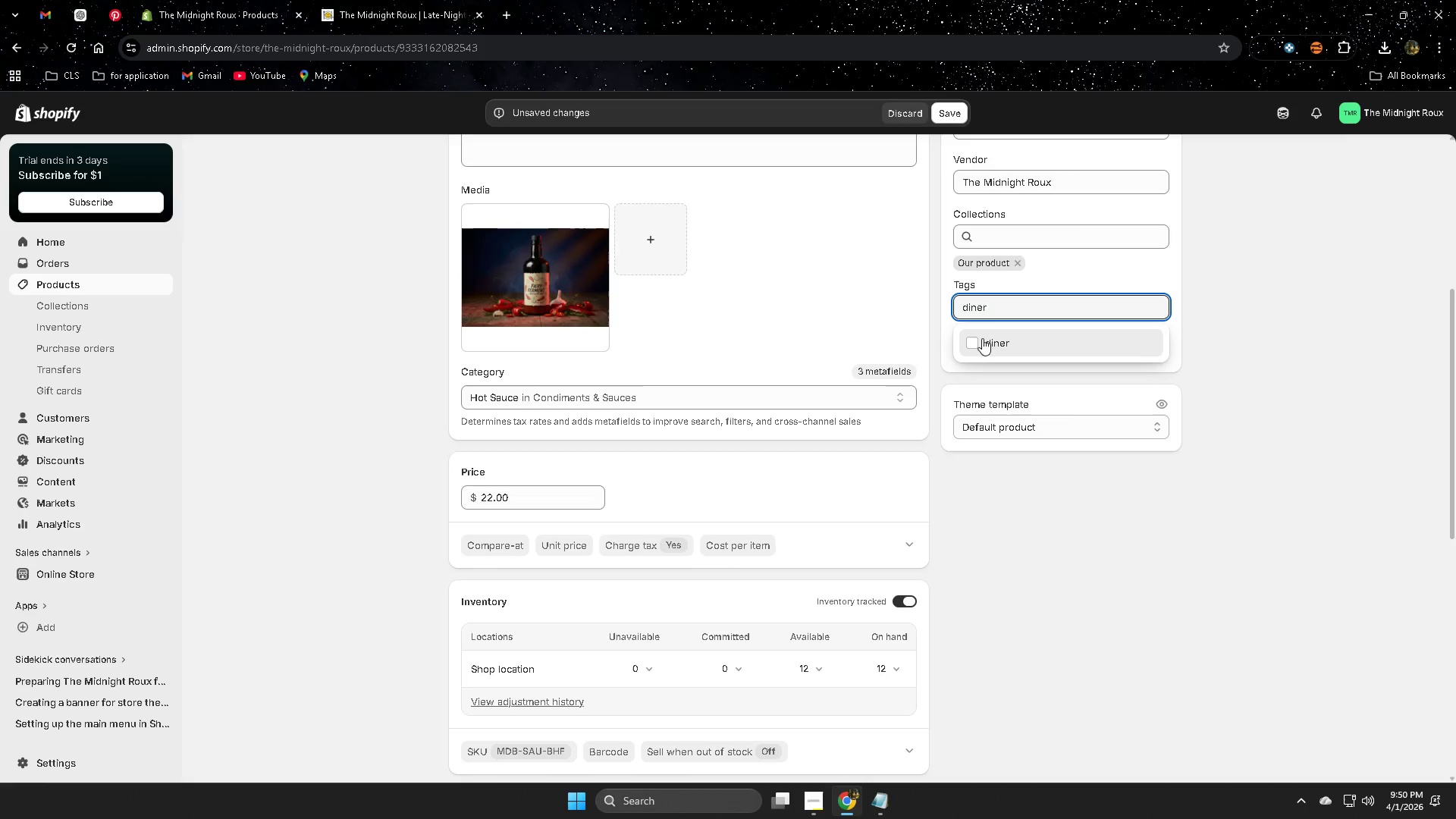 
left_click([965, 340])
 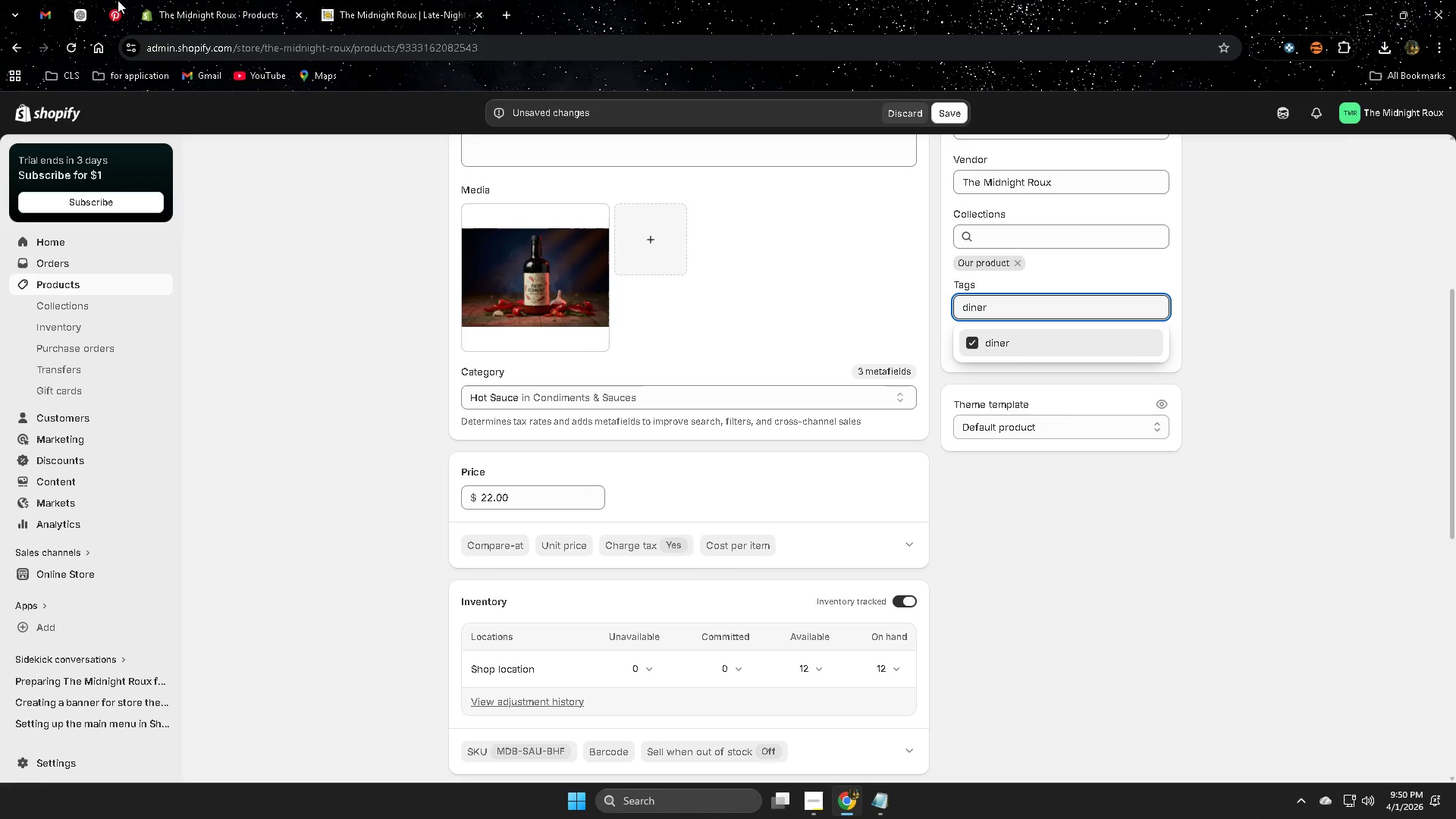 
left_click([69, 6])
 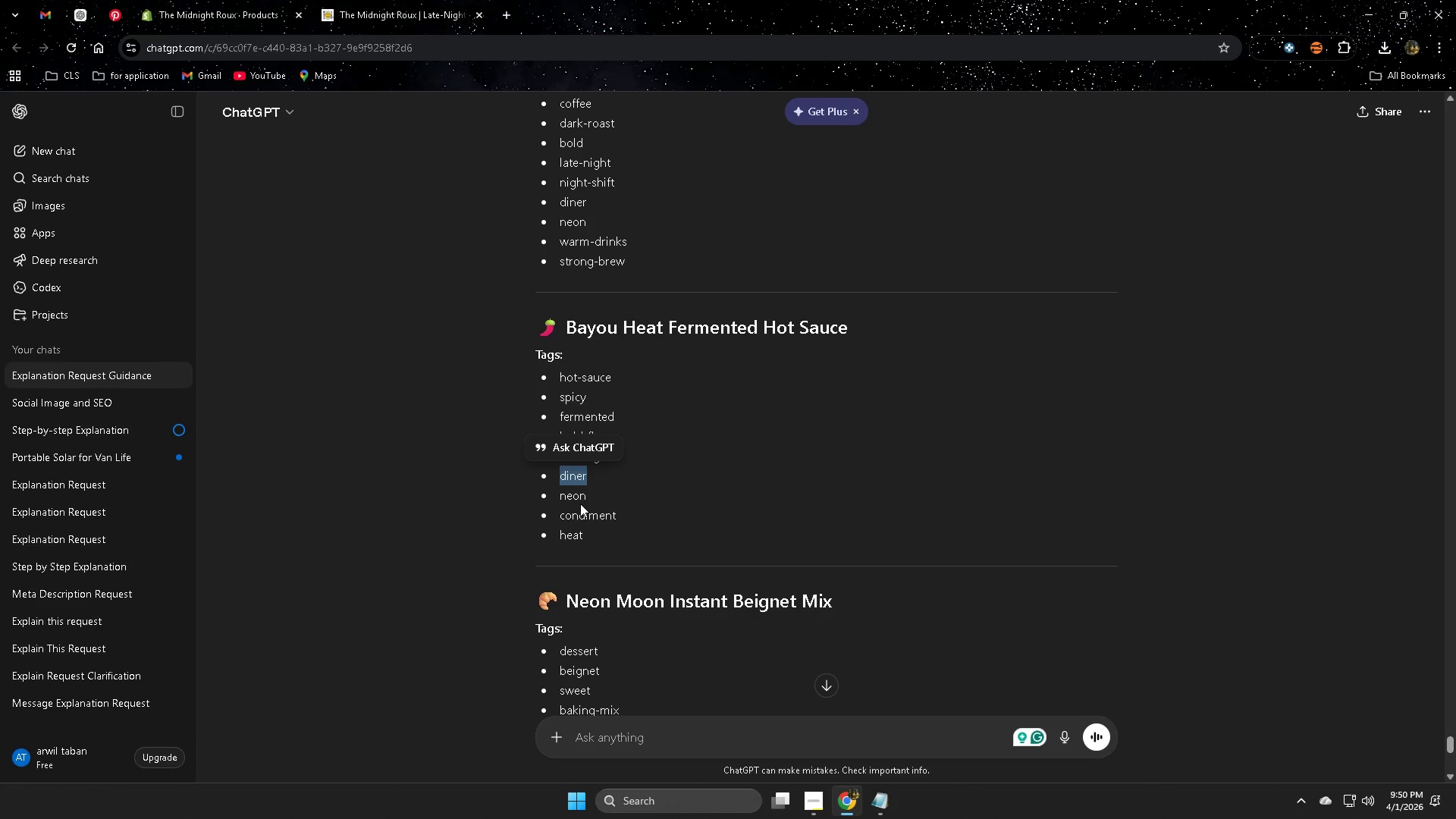 
double_click([580, 504])
 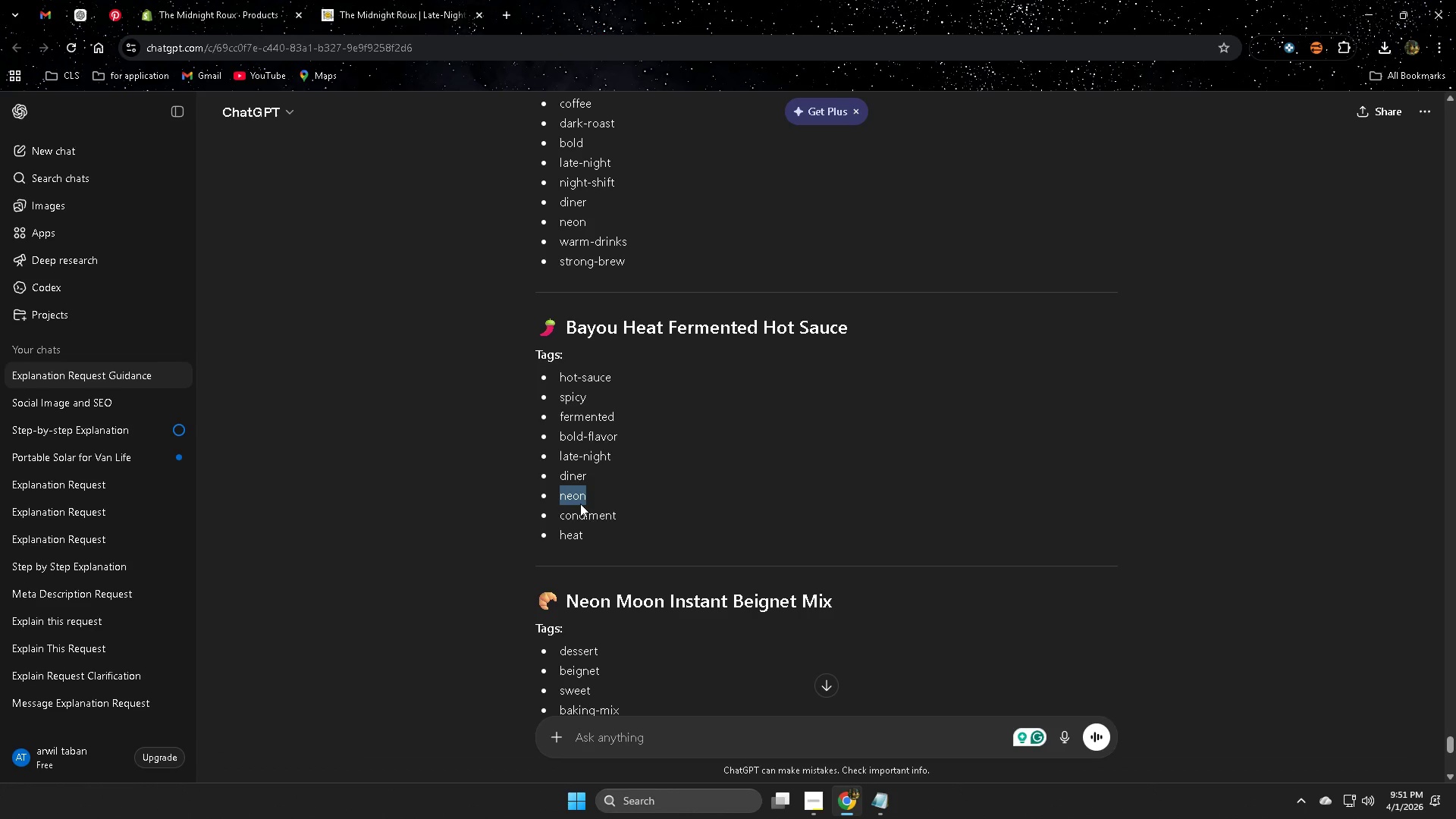 
key(Control+C)
 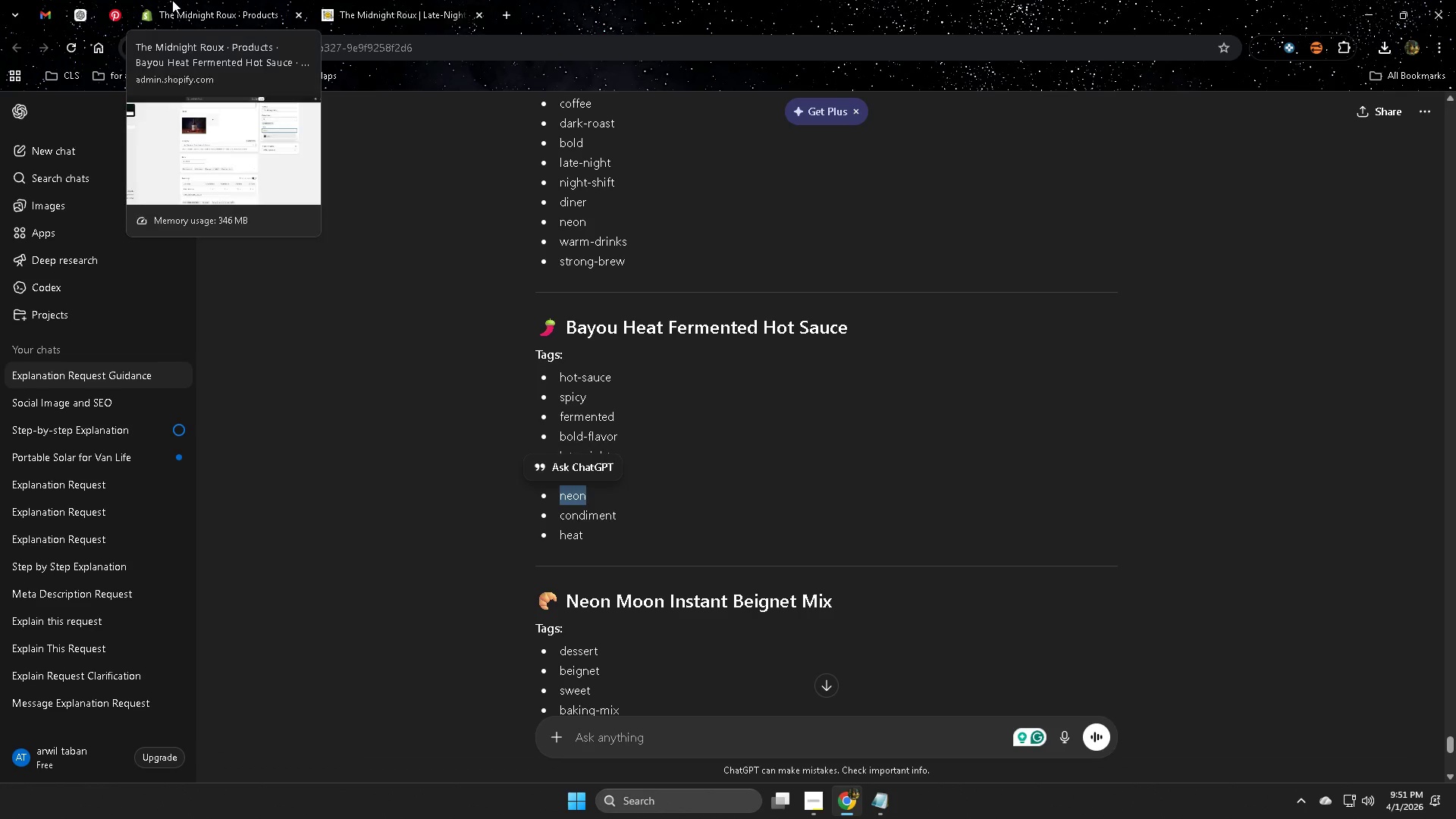 
left_click([191, 0])
 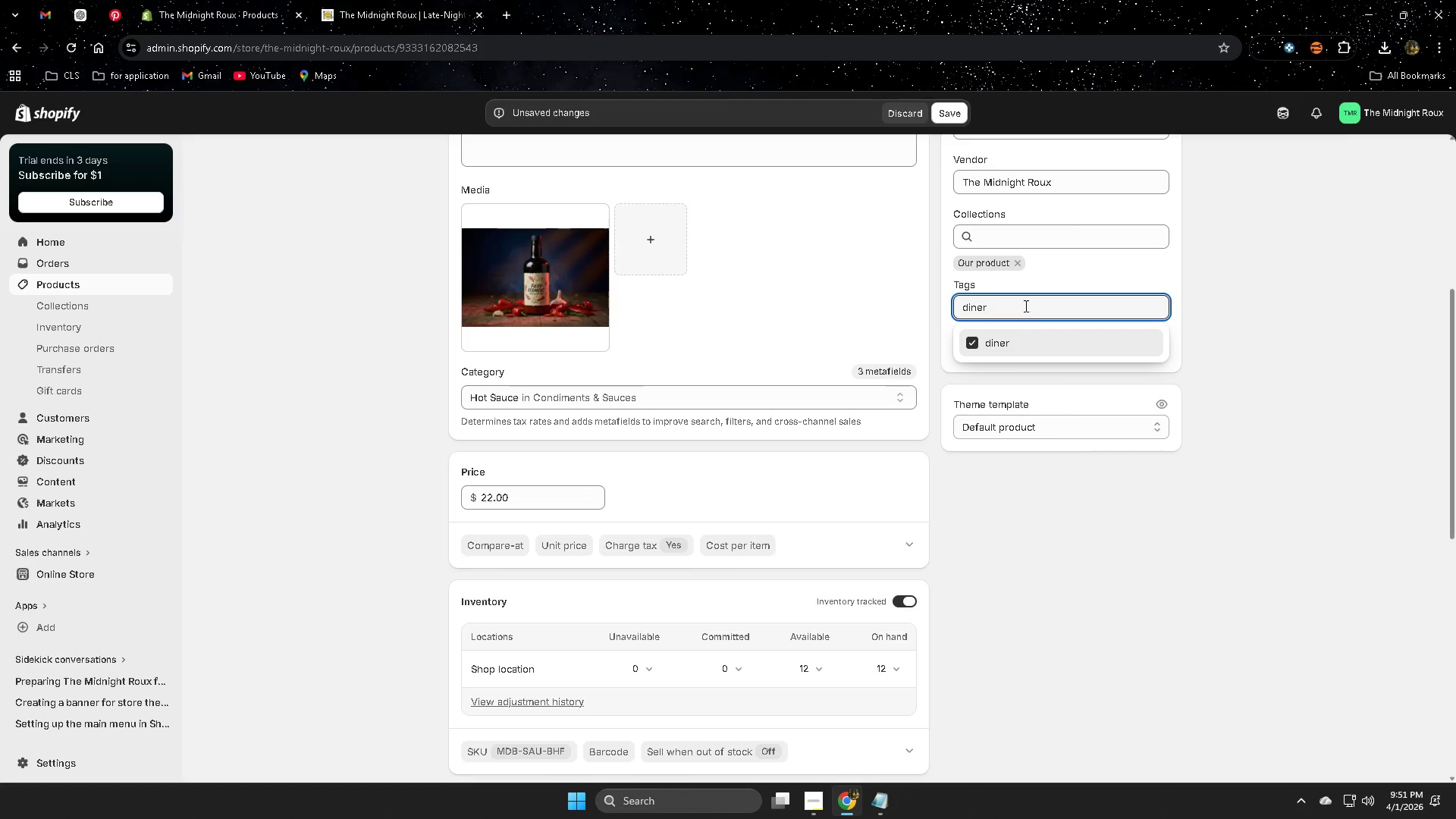 
double_click([1025, 306])
 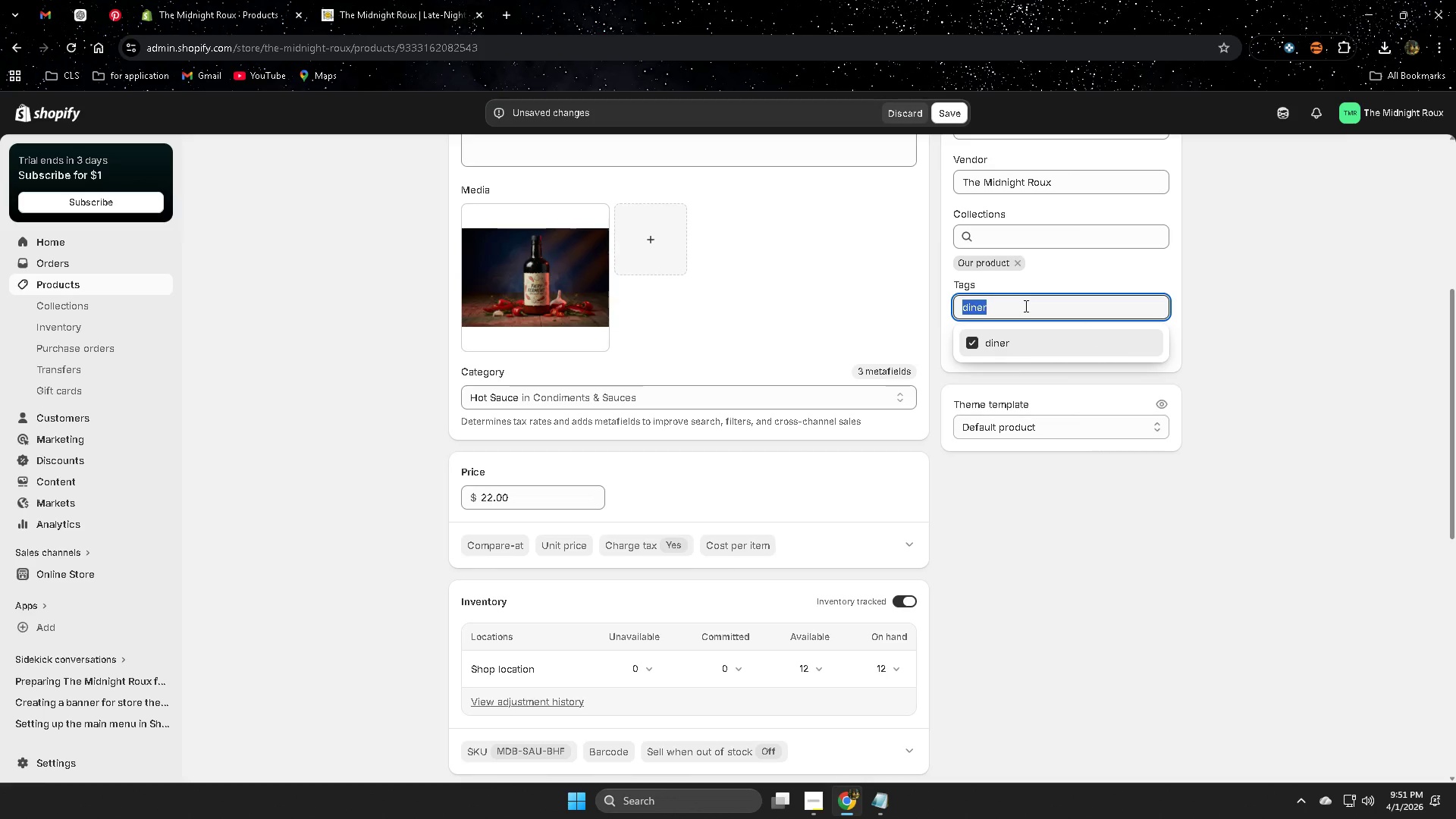 
triple_click([1025, 306])
 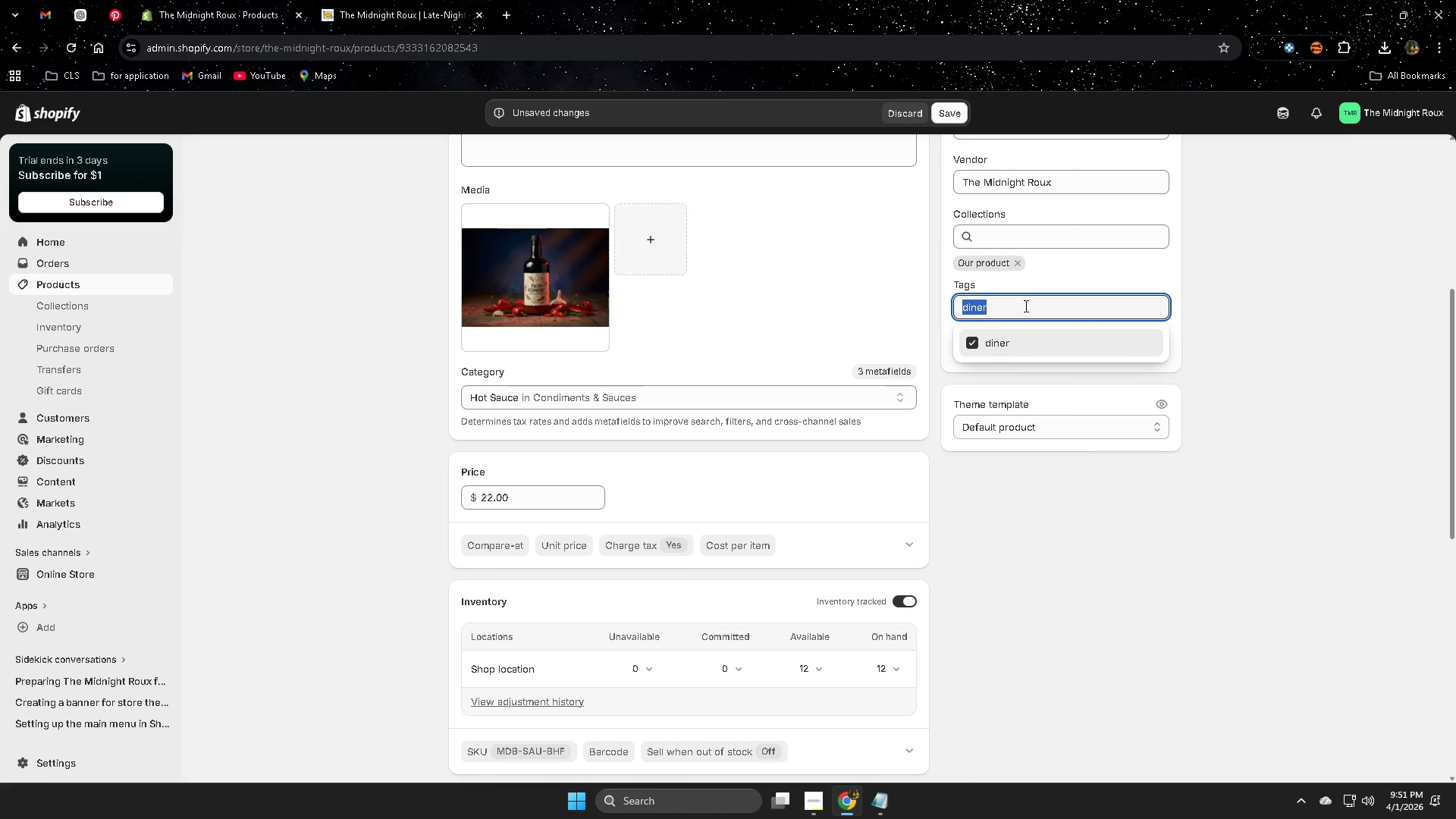 
key(Control+ControlLeft)
 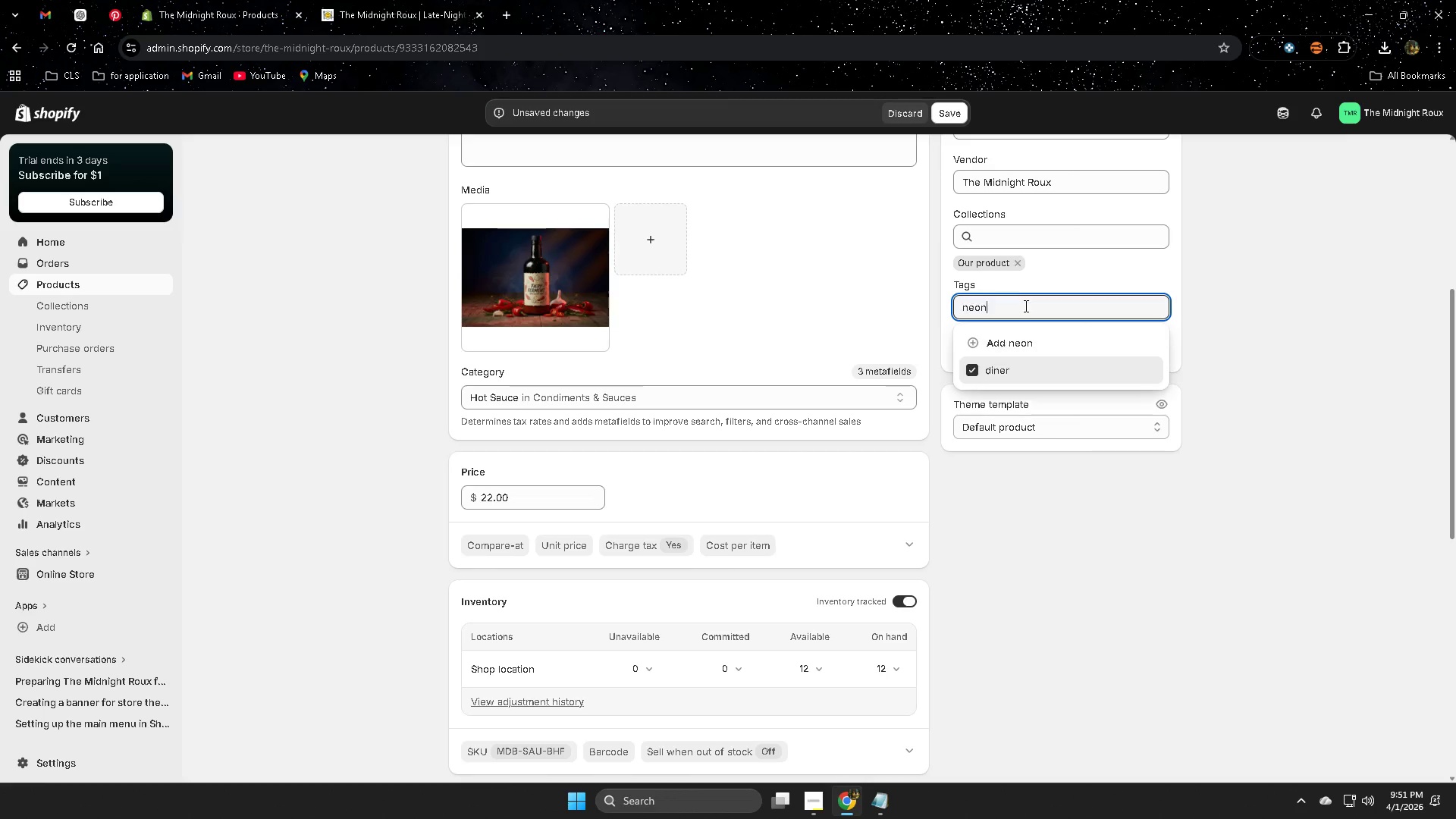 
key(Control+V)
 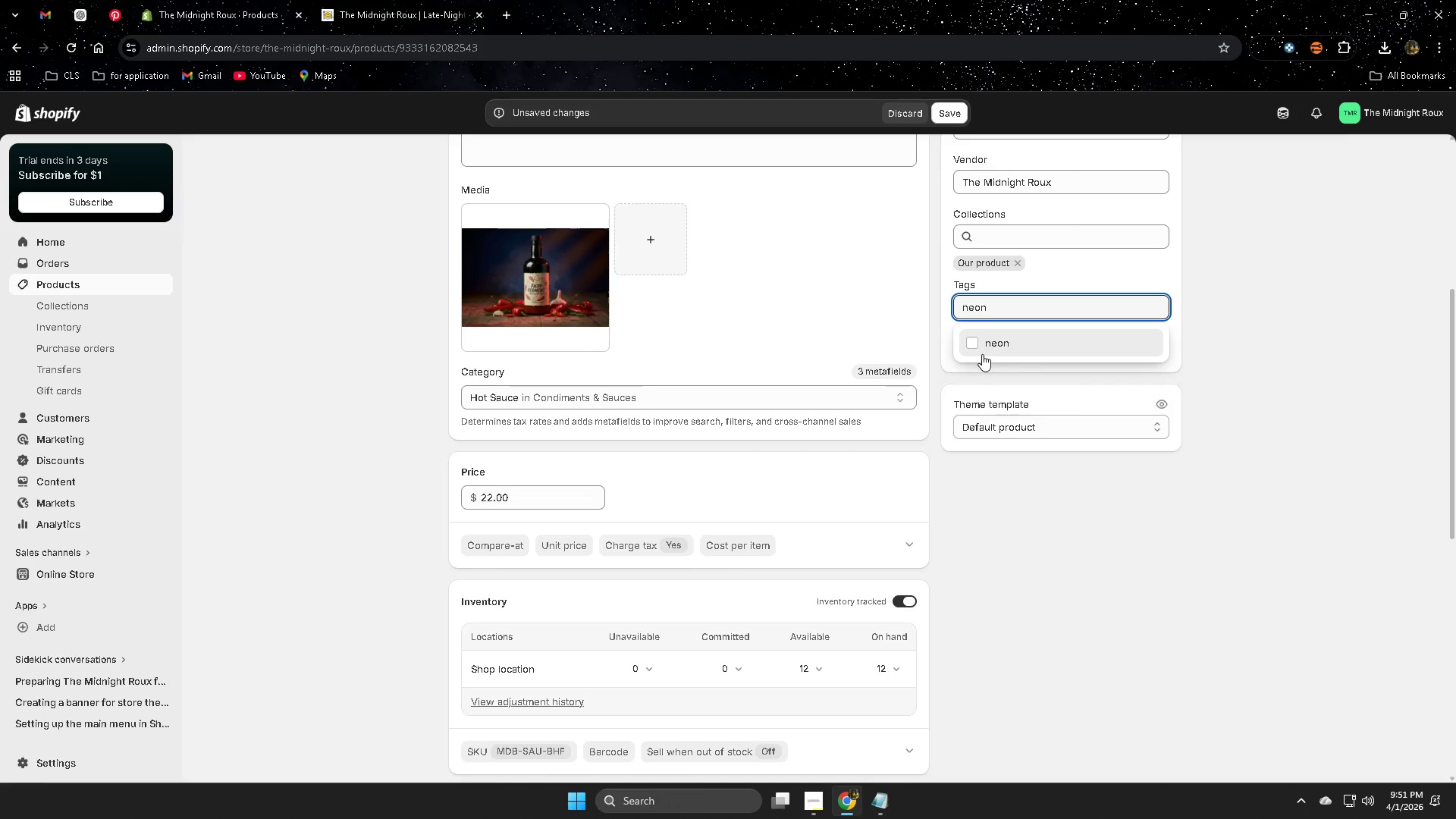 
left_click([969, 345])
 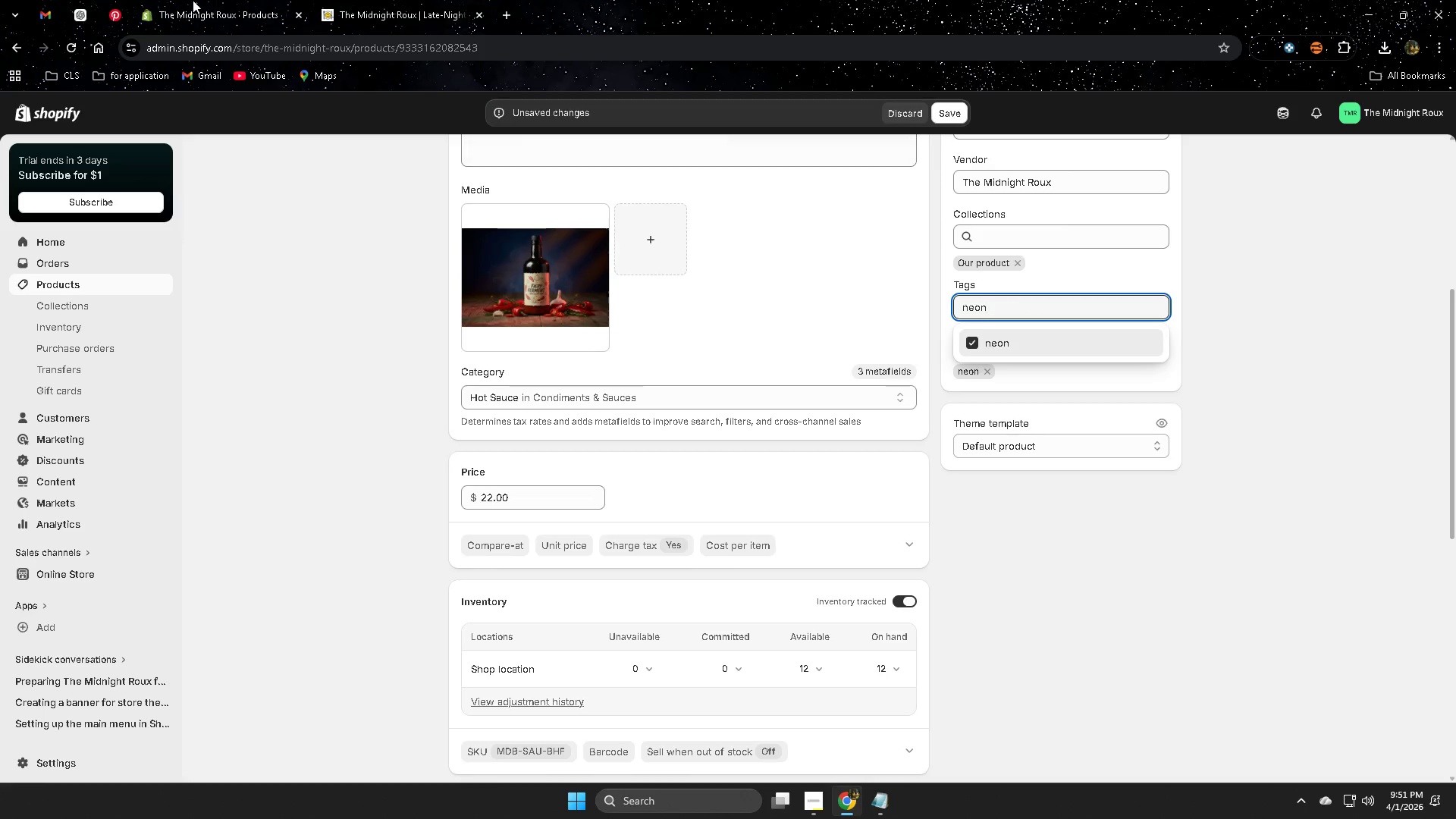 
left_click([193, 0])
 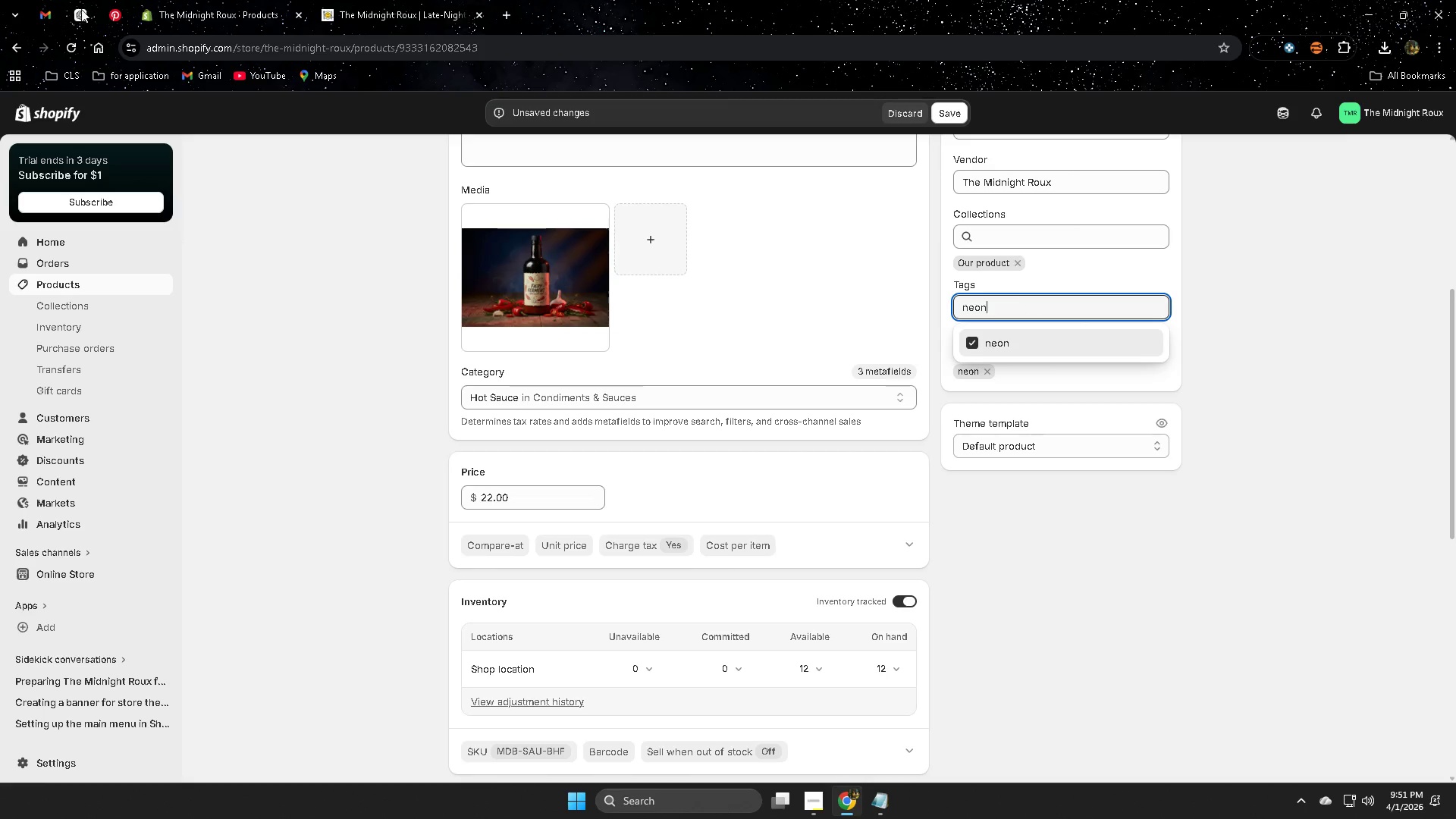 
left_click([79, 11])
 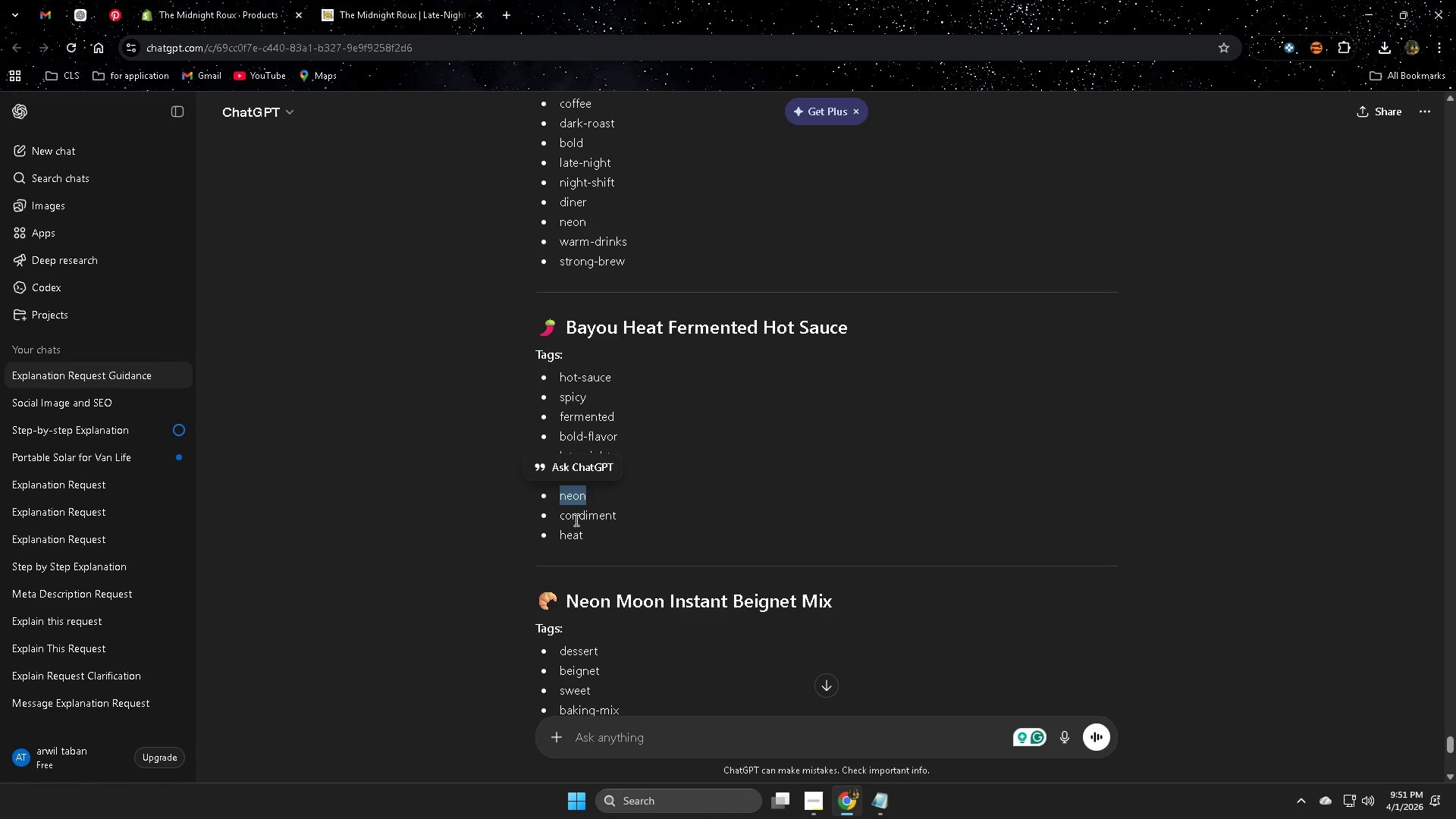 
double_click([575, 519])
 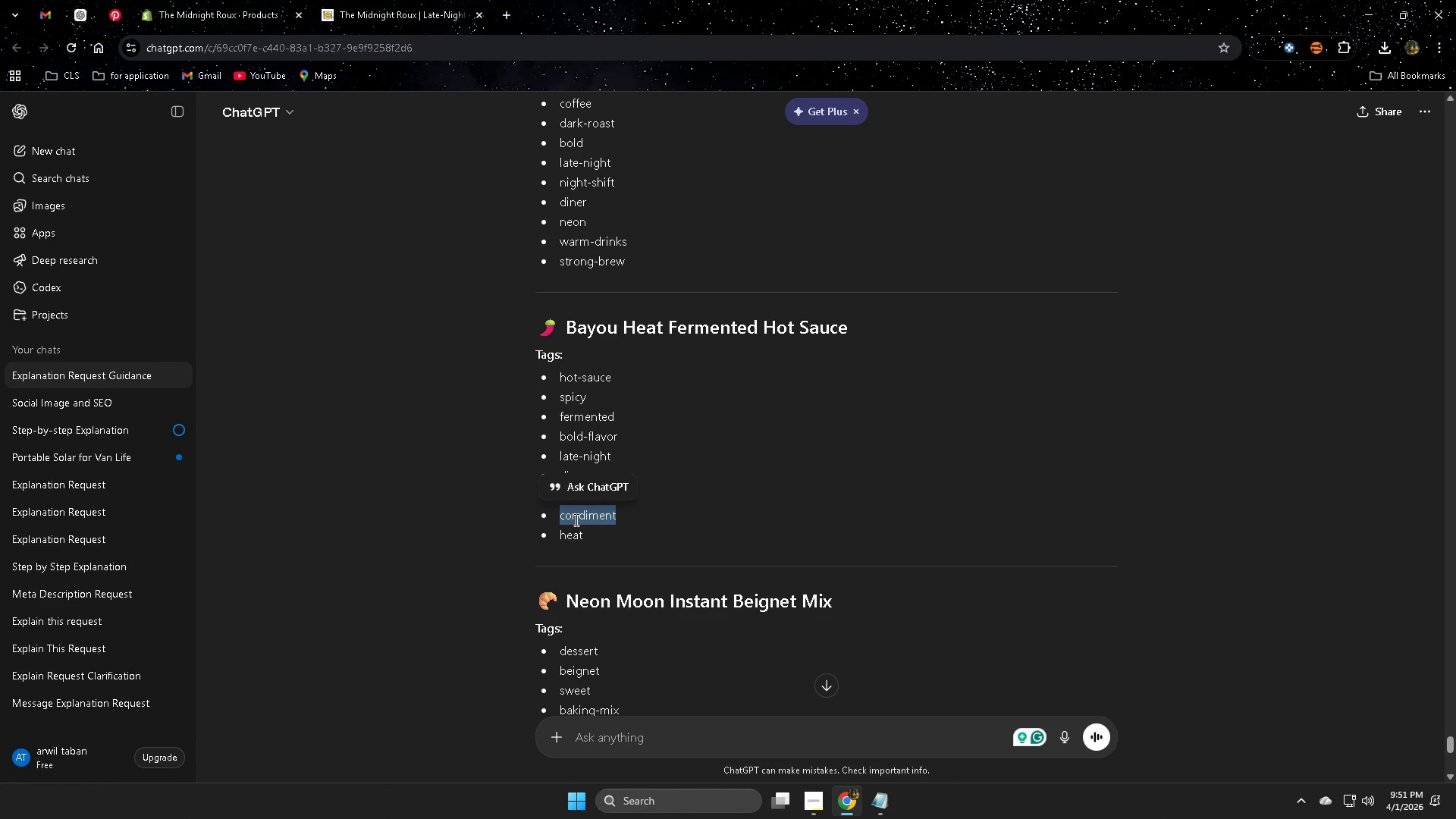 
key(Control+ControlLeft)
 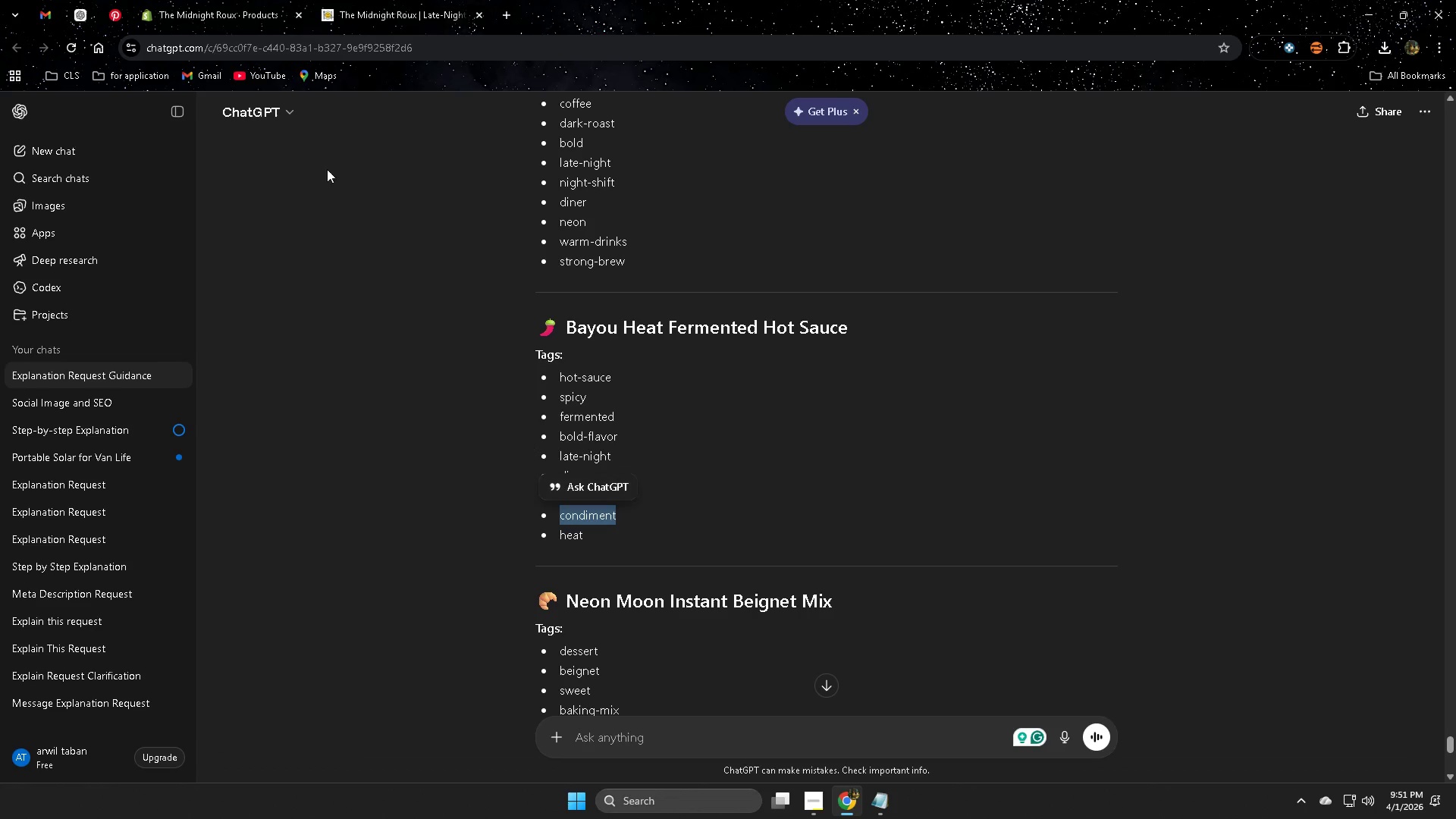 
key(Control+C)
 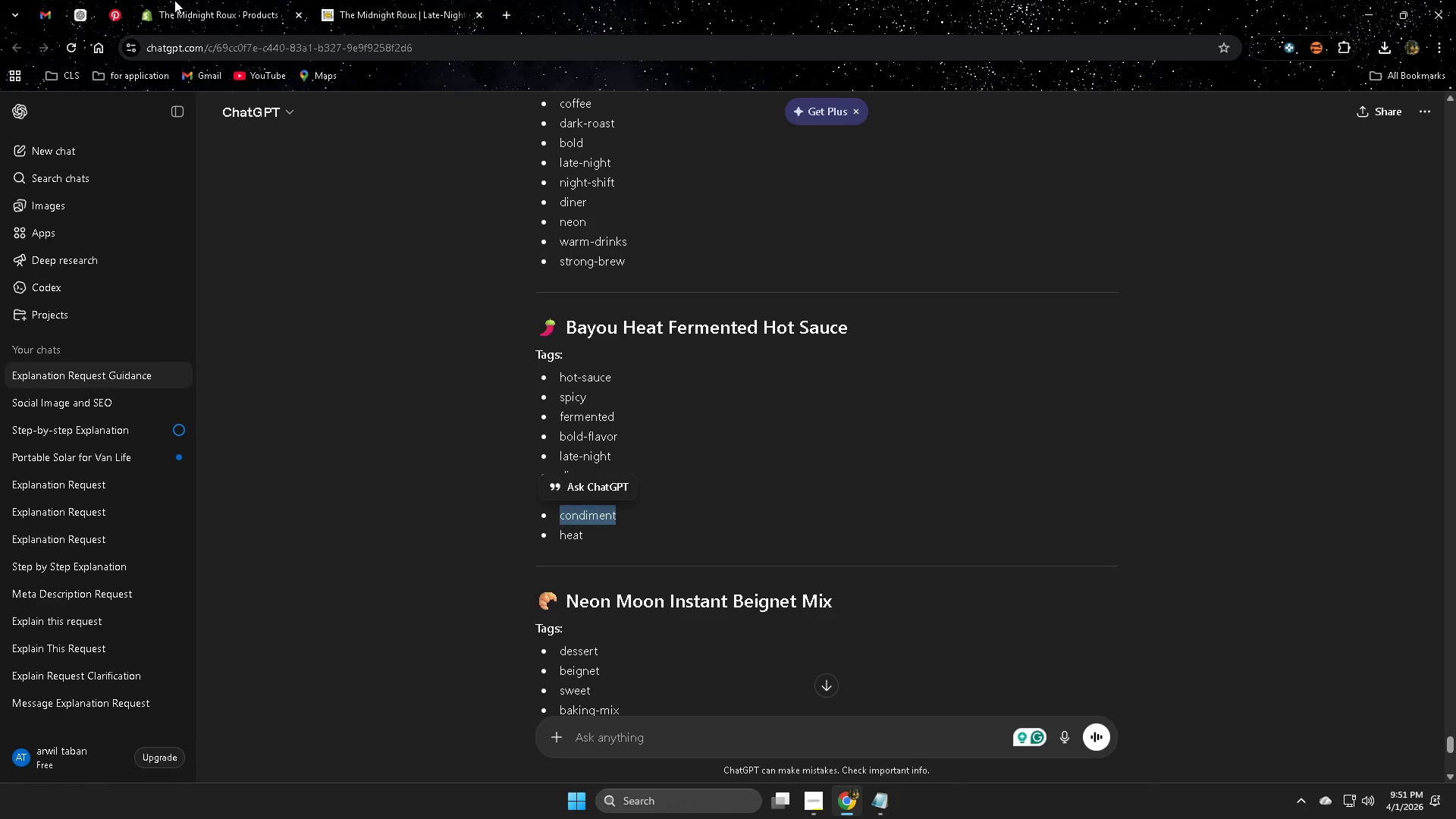 
left_click([221, 0])
 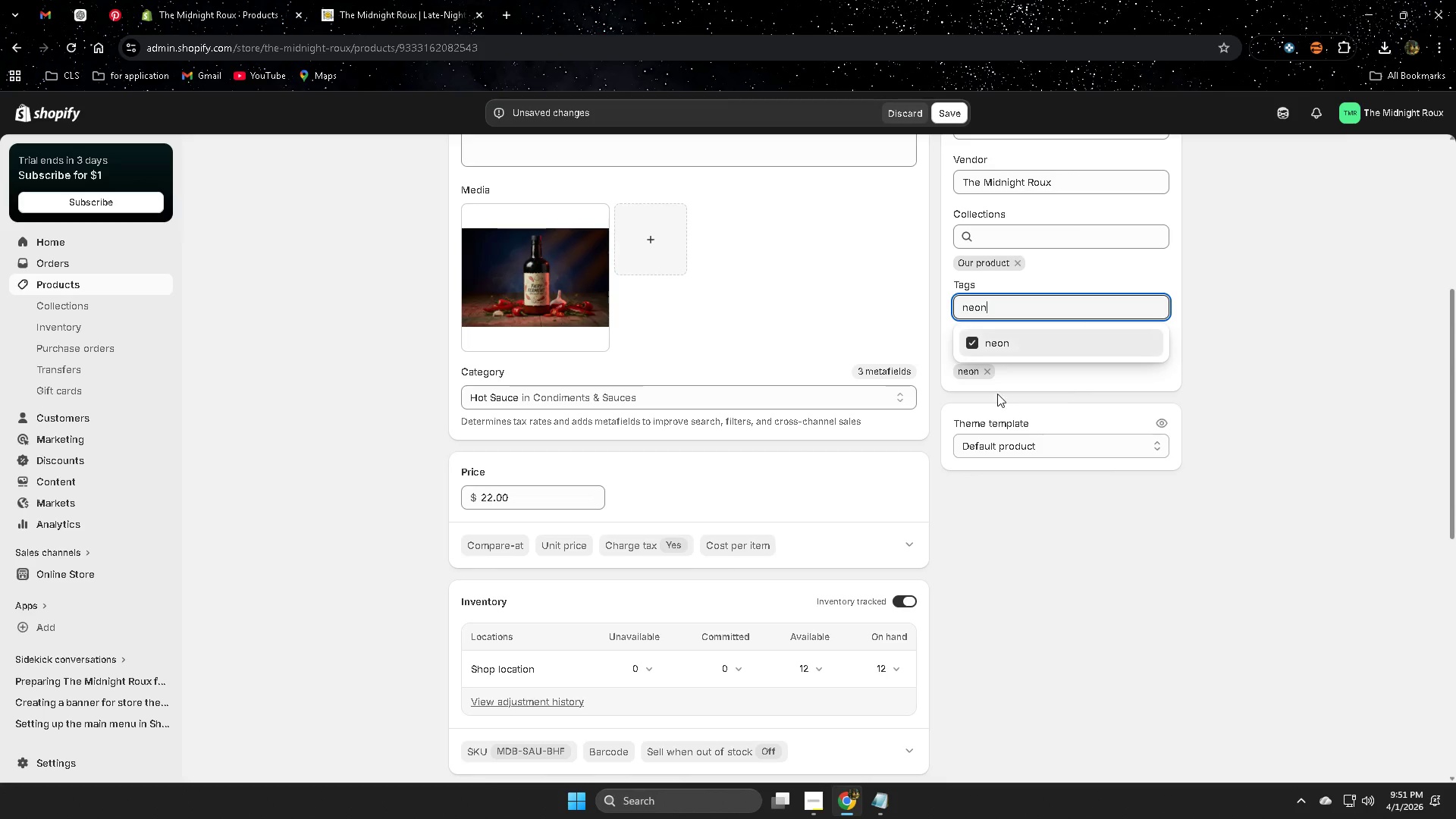 
key(Control+ControlLeft)
 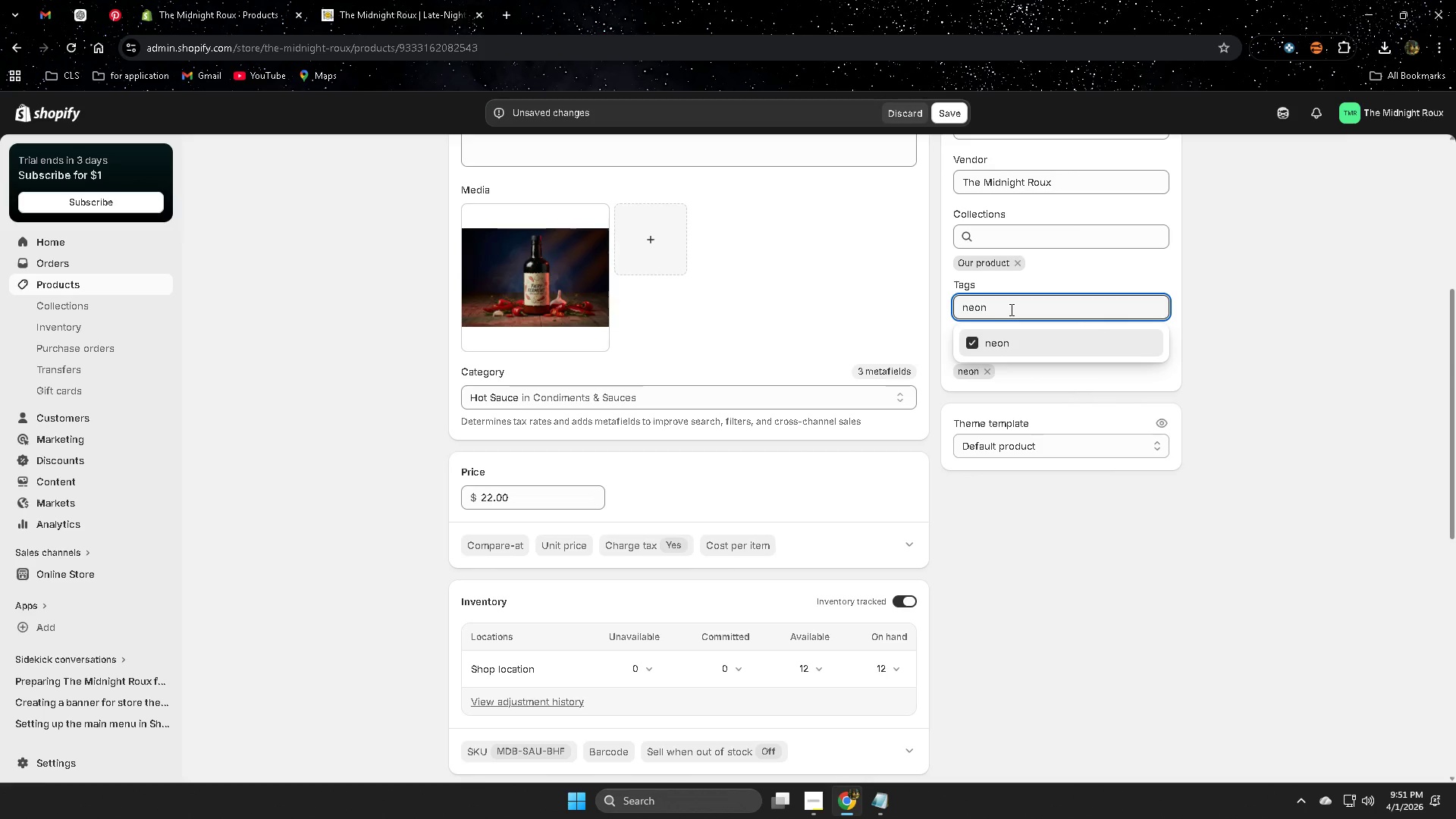 
double_click([1010, 309])
 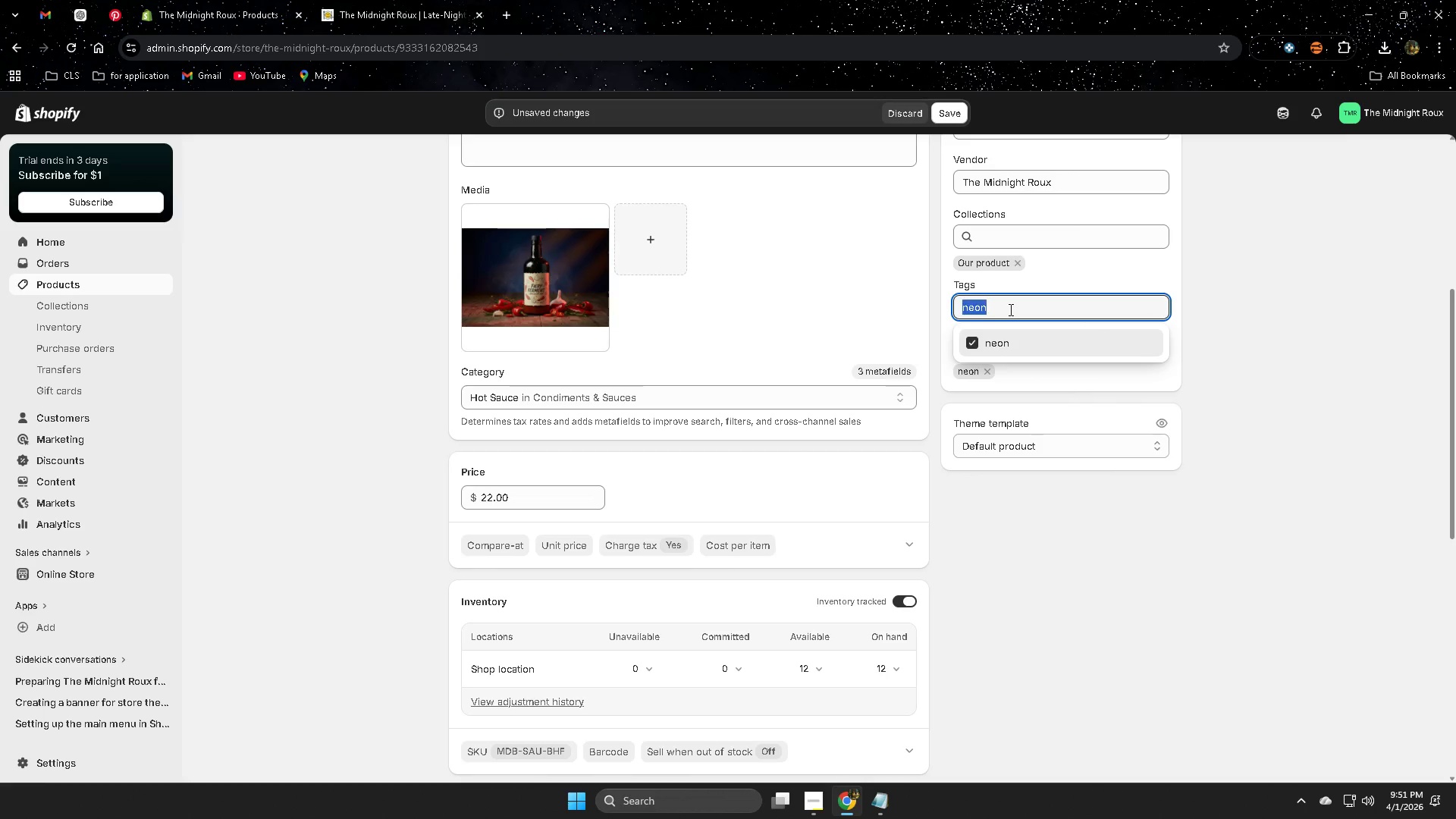 
key(Control+ControlLeft)
 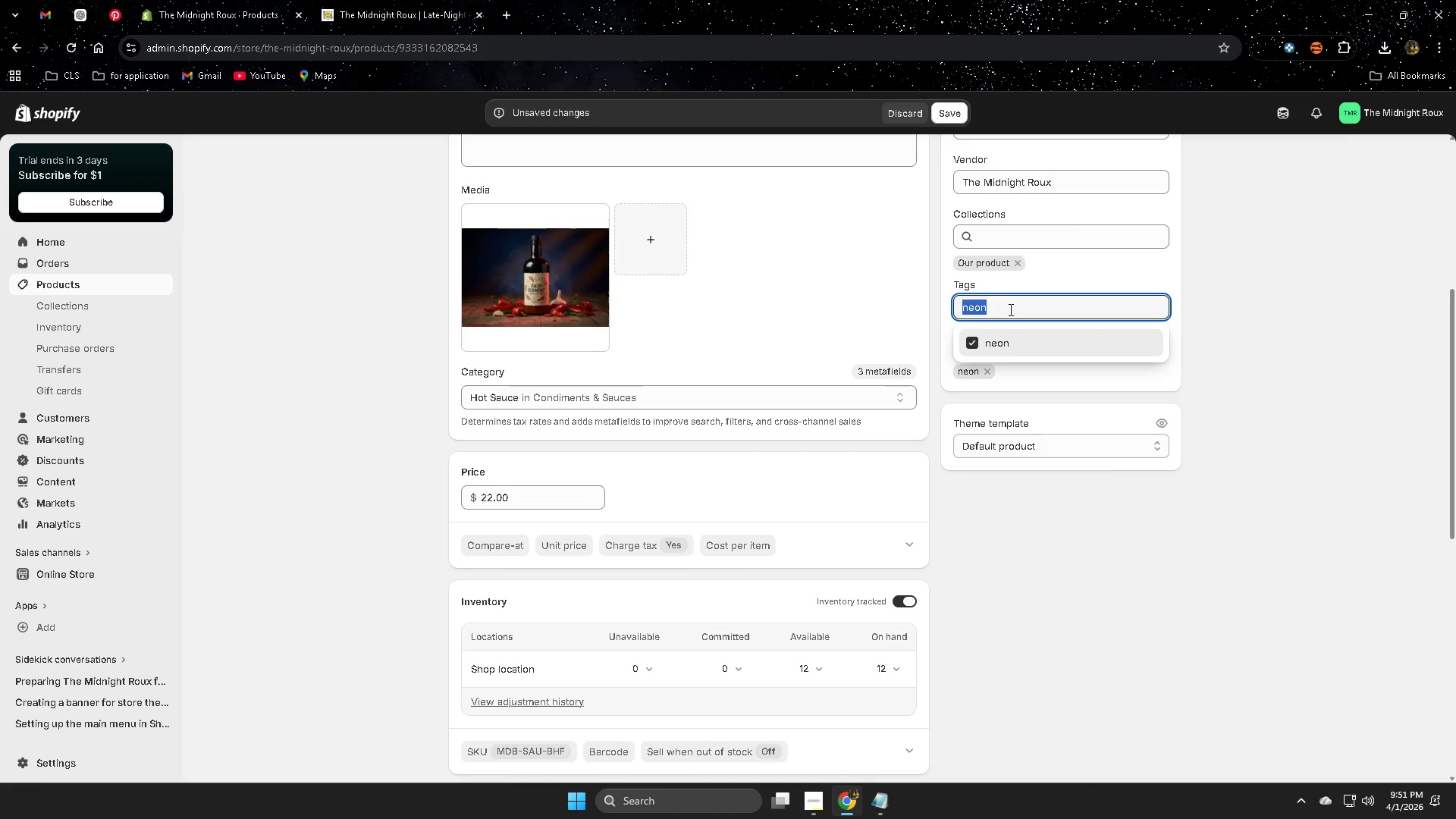 
key(Control+V)
 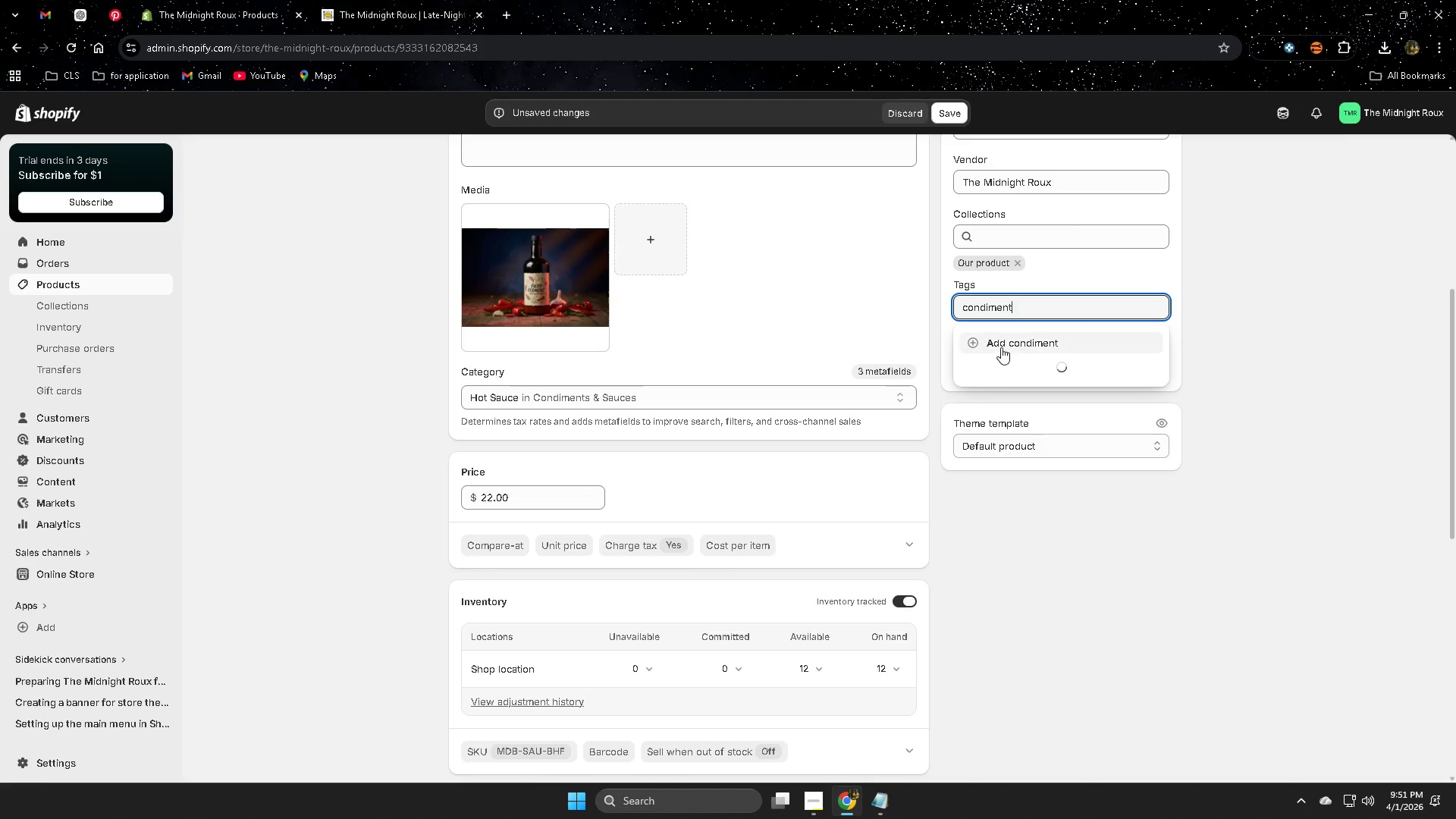 
left_click([1001, 347])
 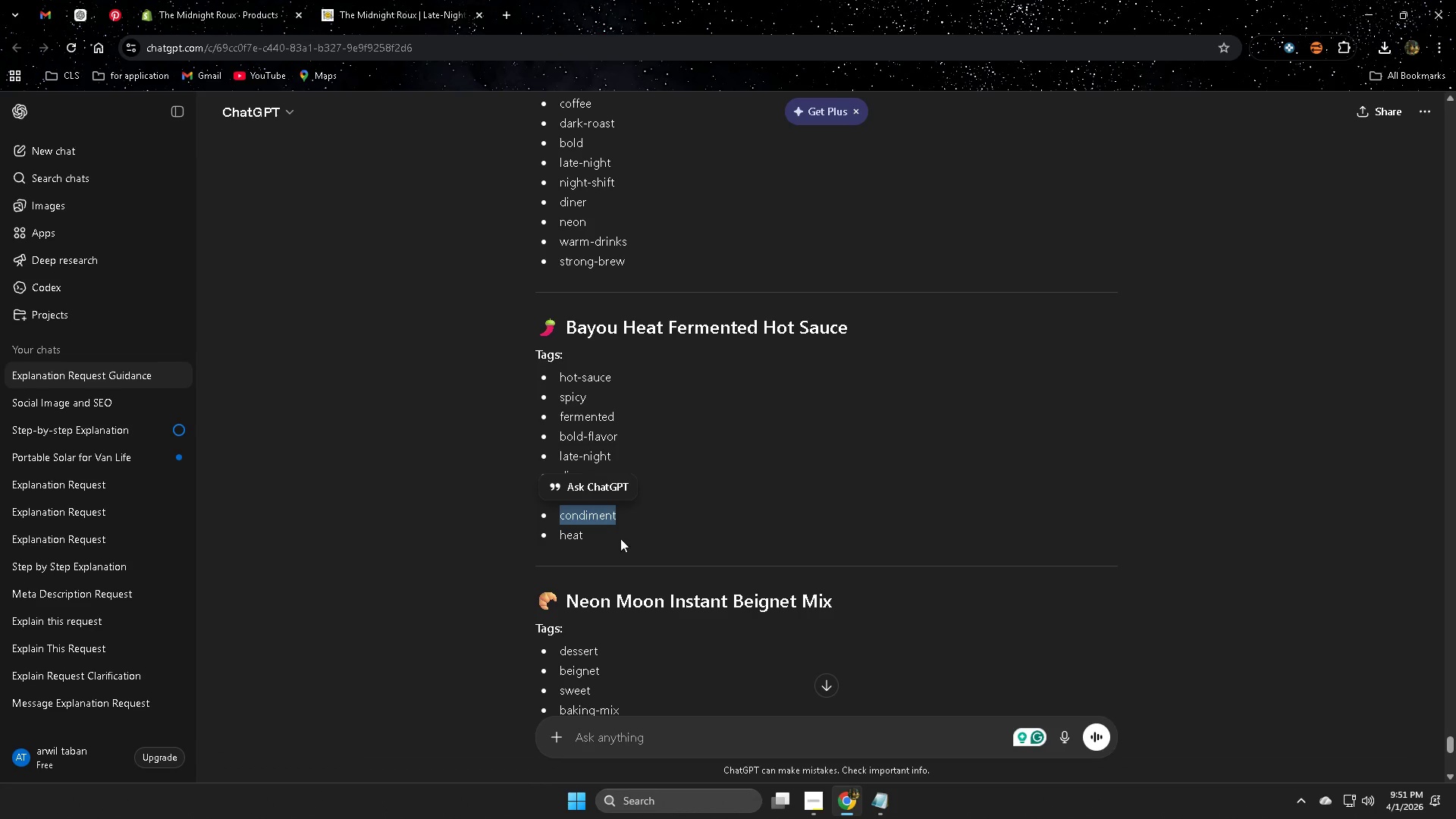 
double_click([580, 538])
 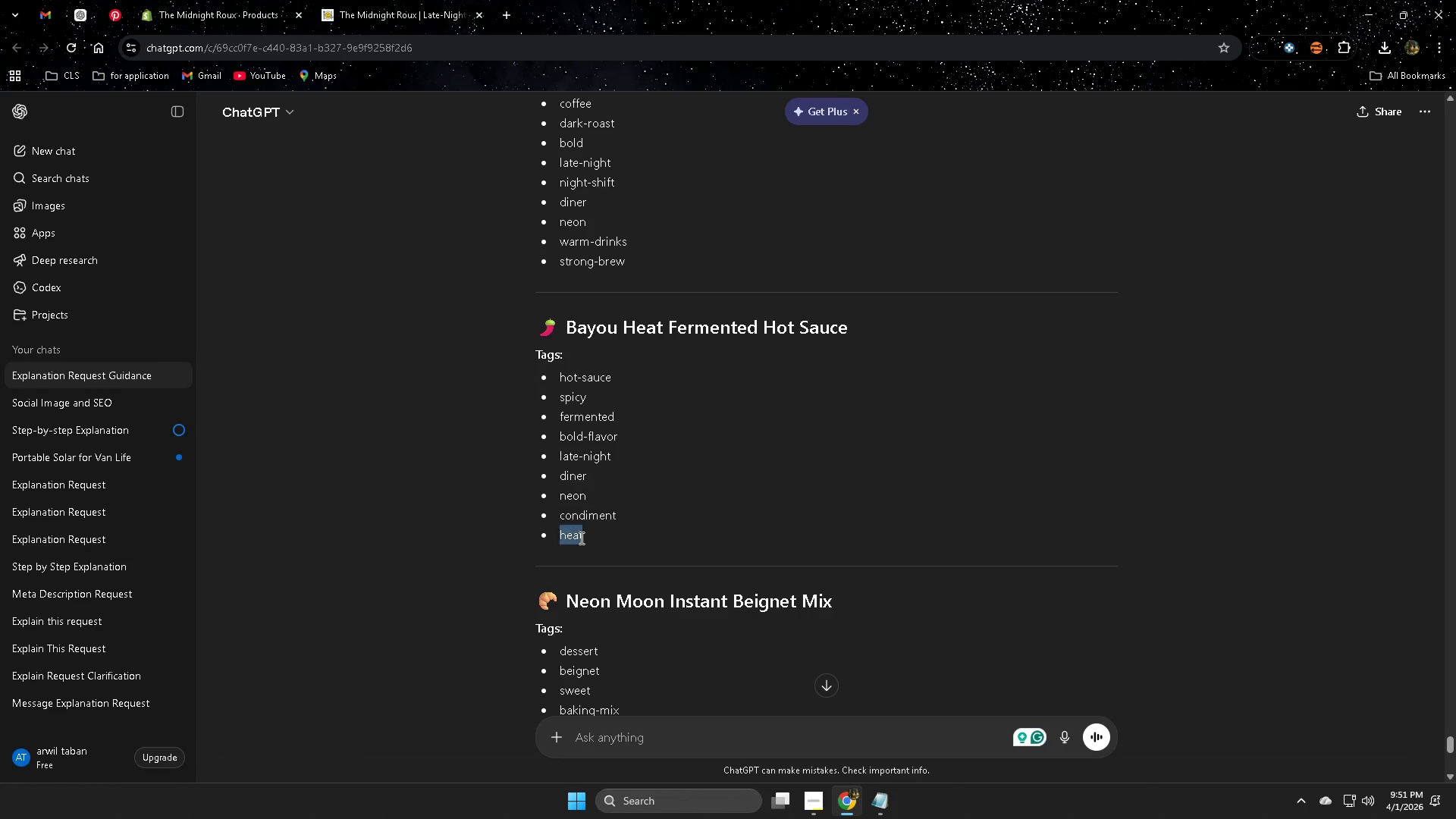 
key(Control+ControlLeft)
 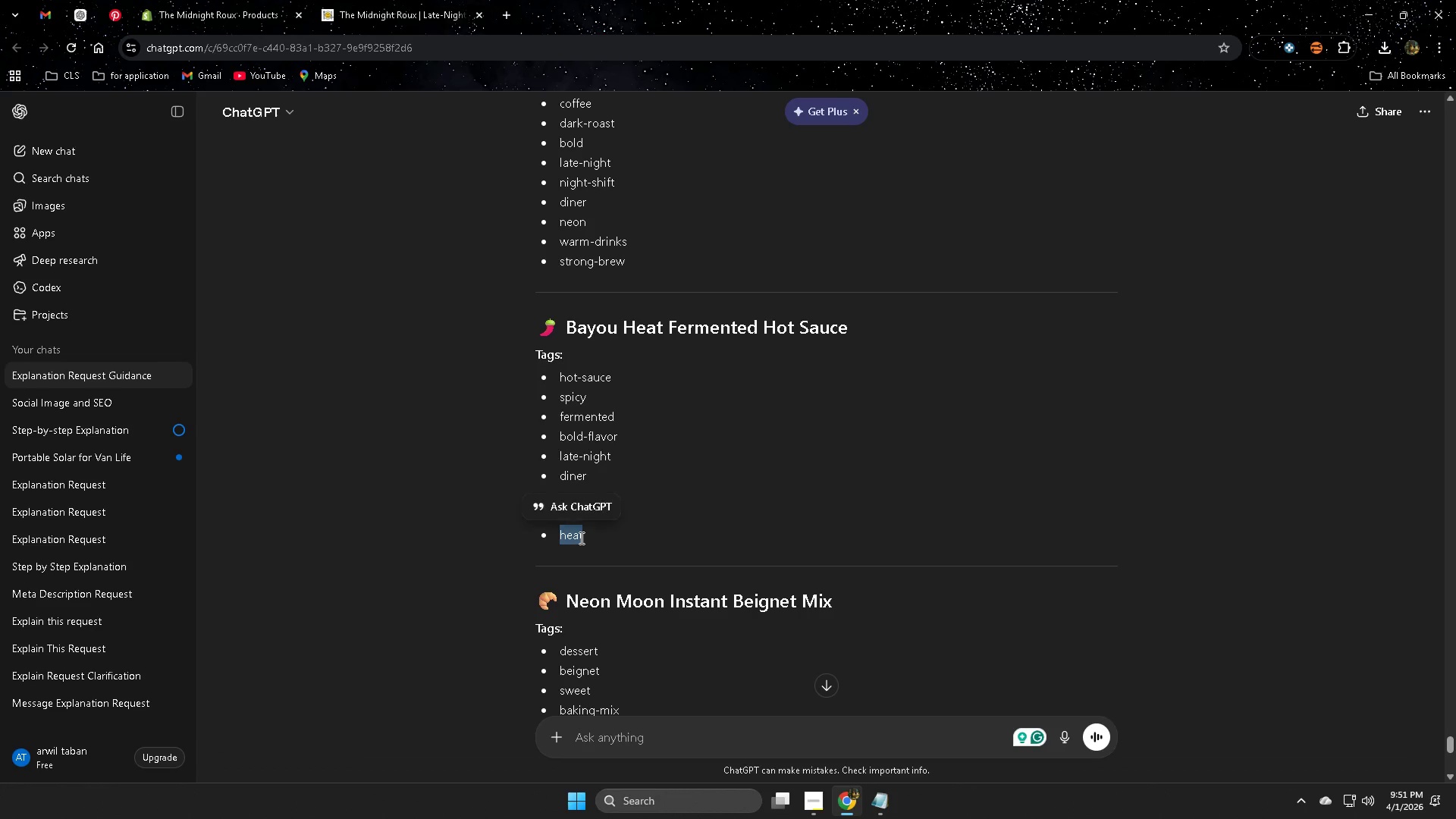 
key(Control+C)
 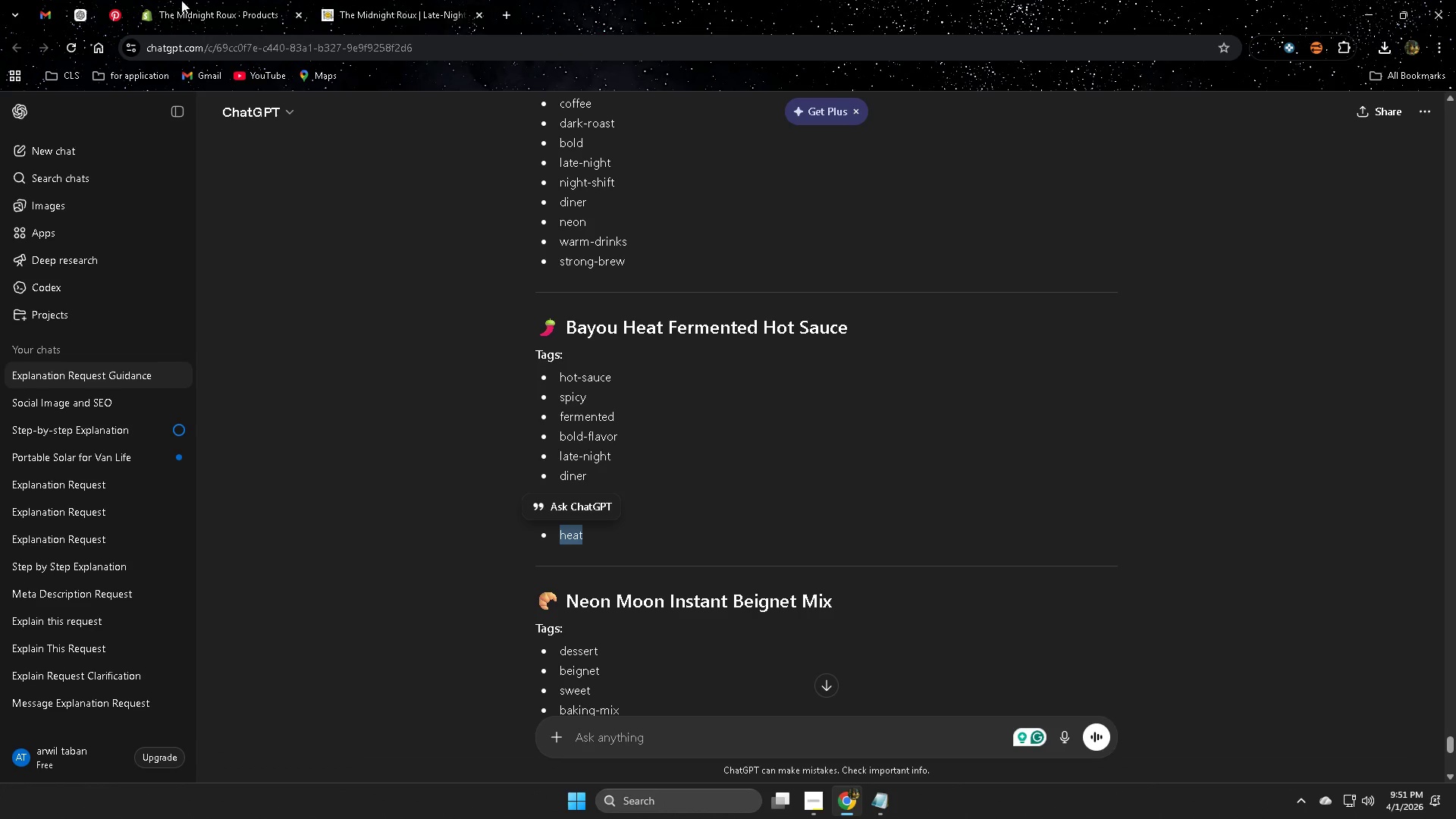 
left_click([182, 0])
 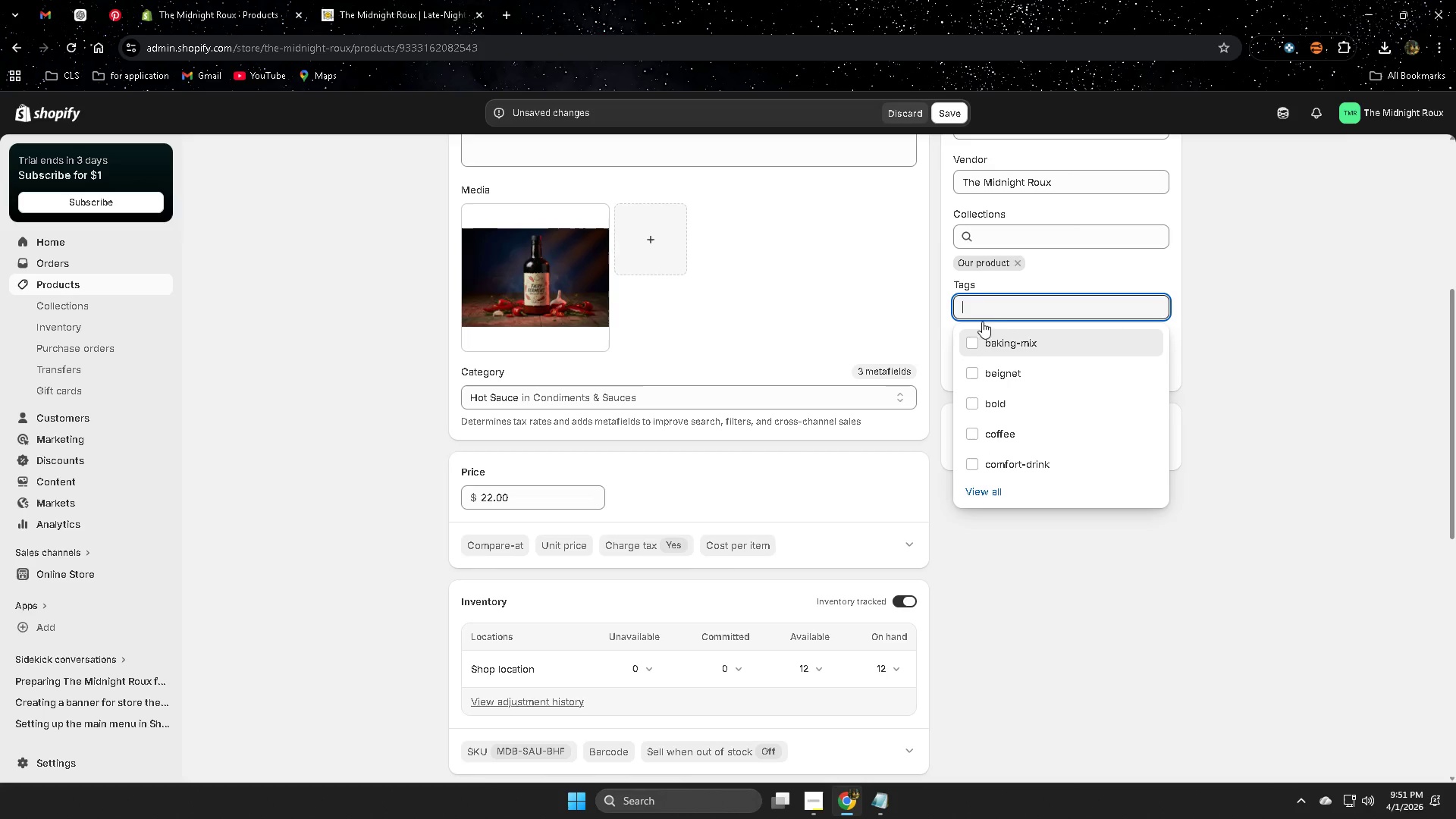 
key(Control+V)
 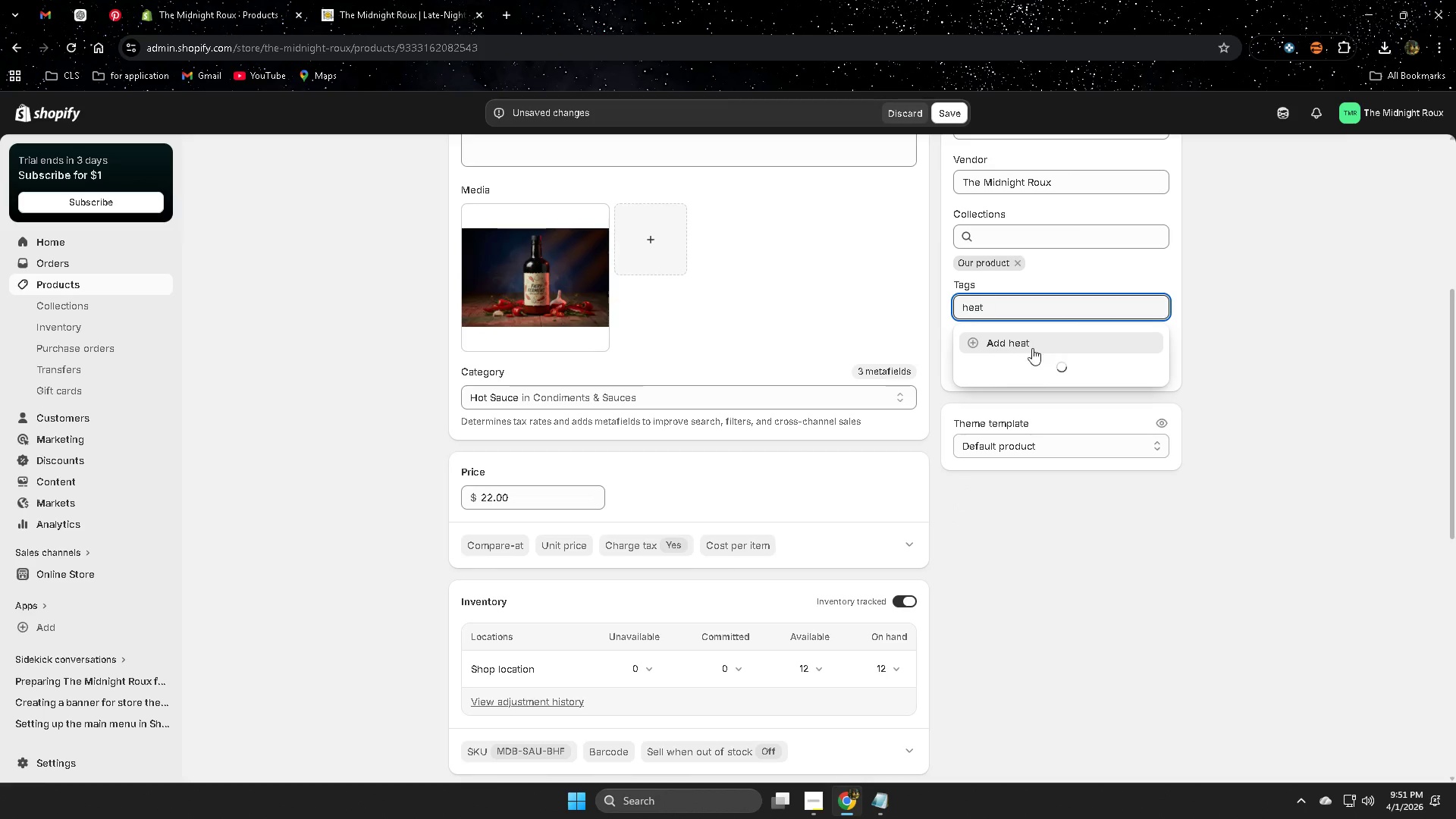 
left_click([1014, 343])
 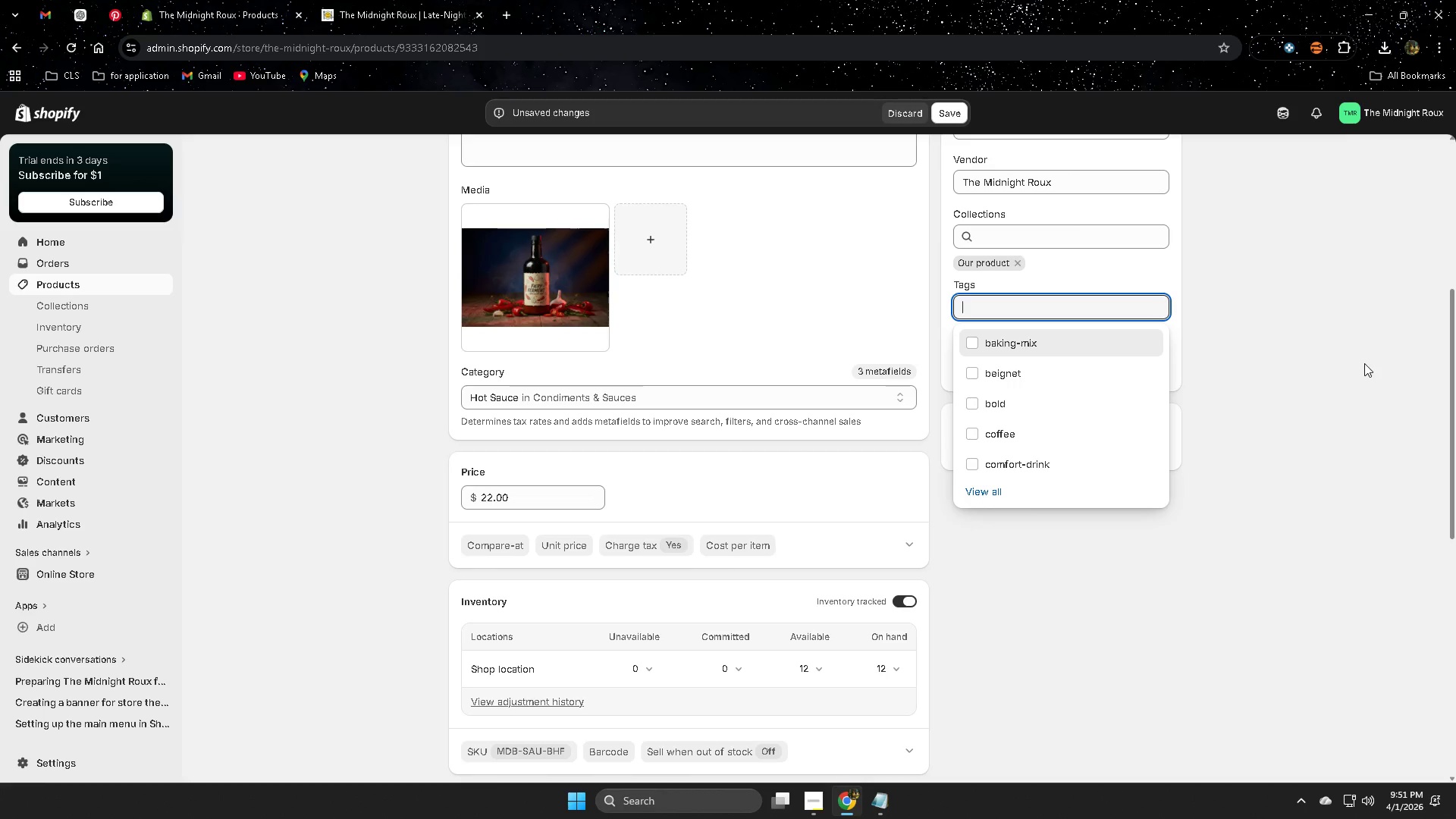 
left_click([1364, 363])
 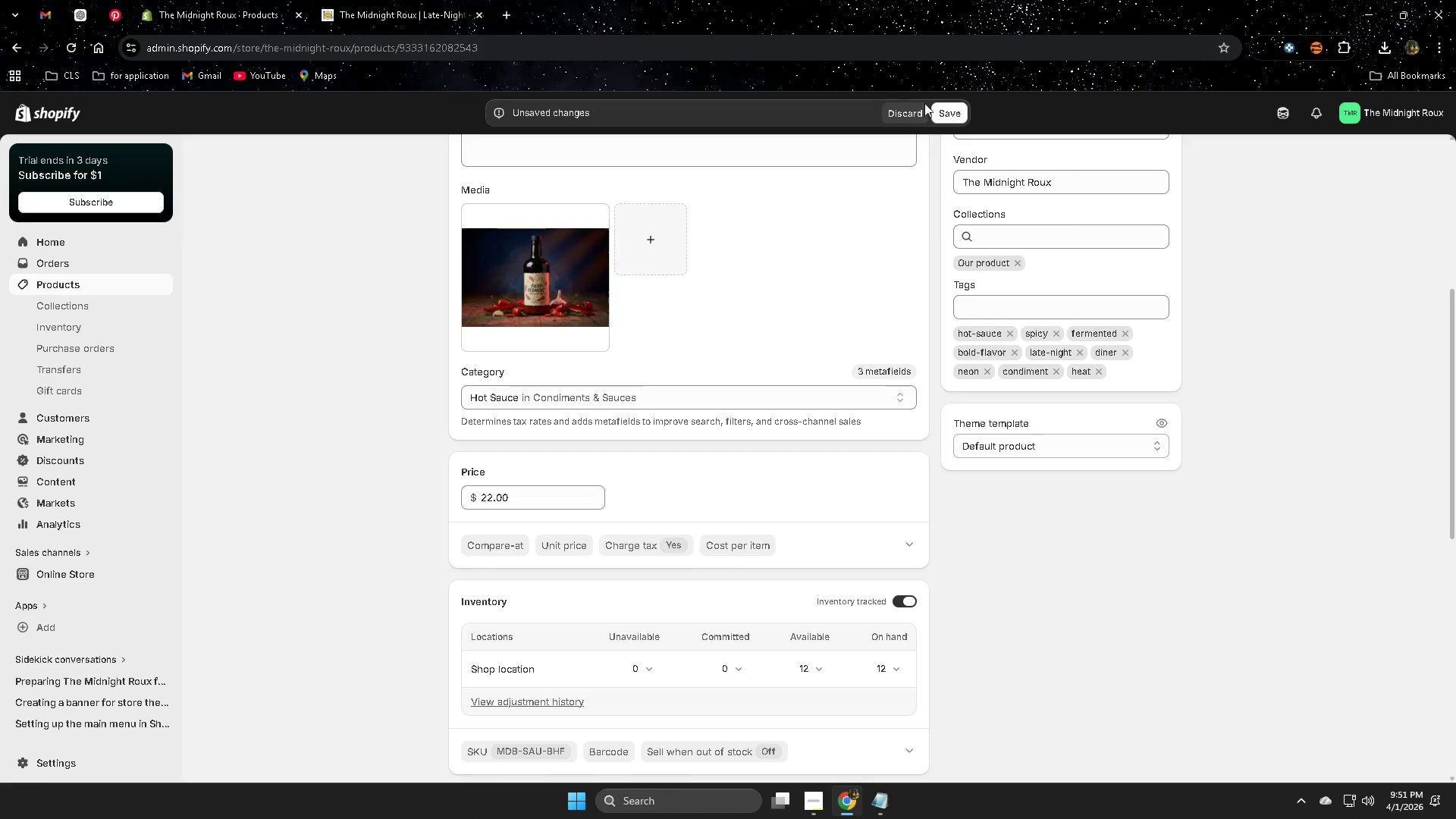 
left_click([955, 118])
 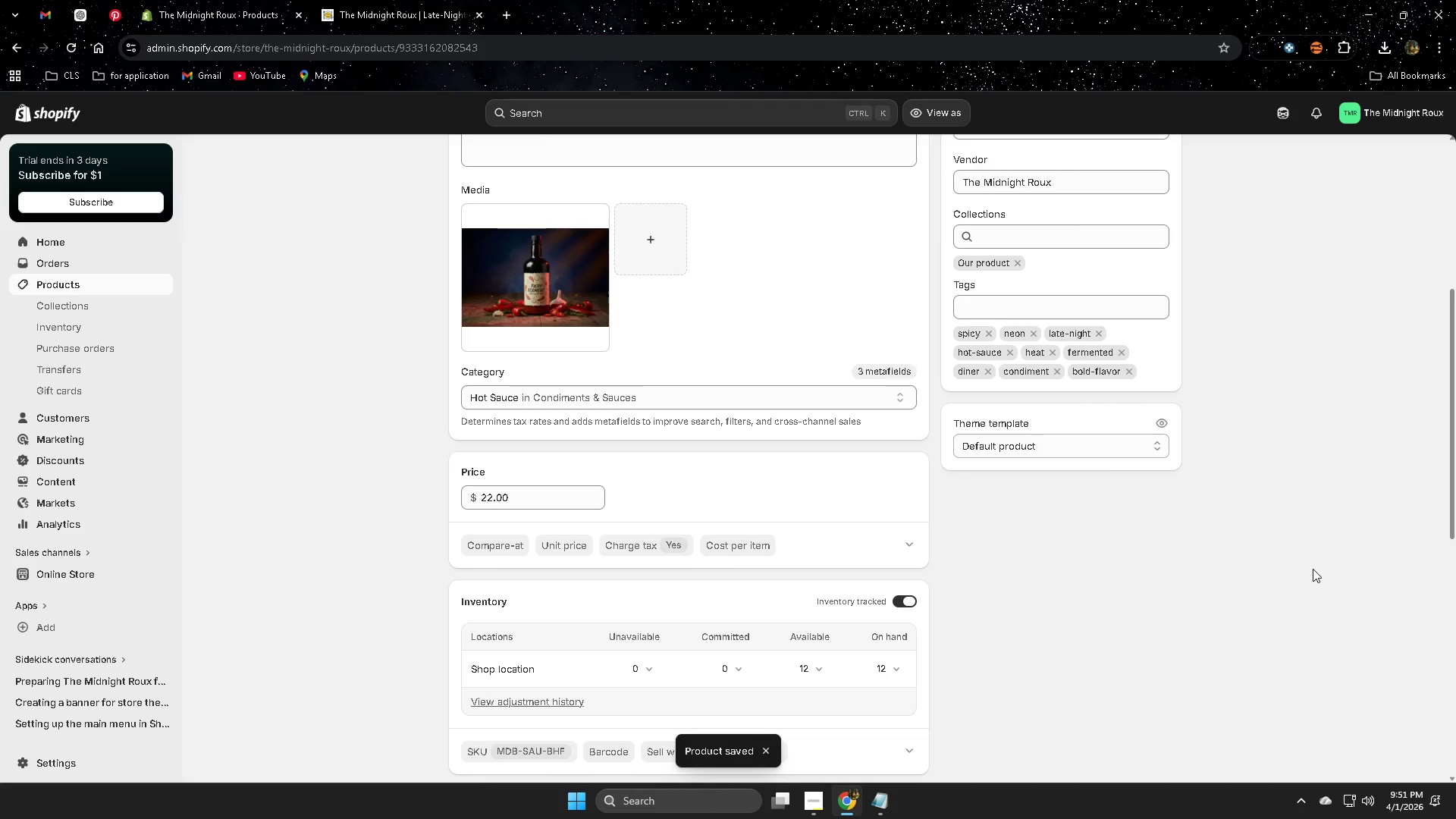 
left_click([81, 278])
 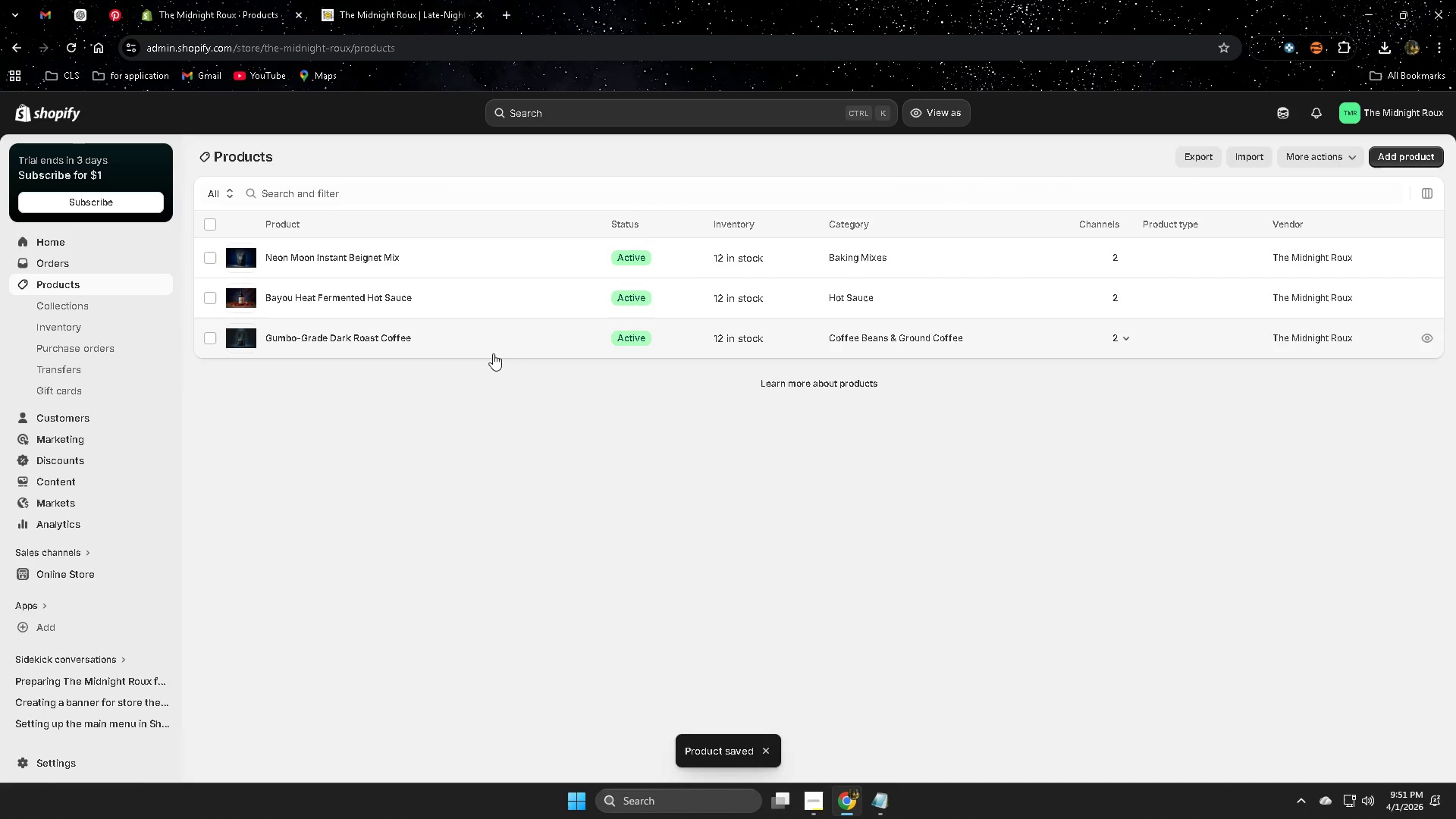 
left_click([468, 337])
 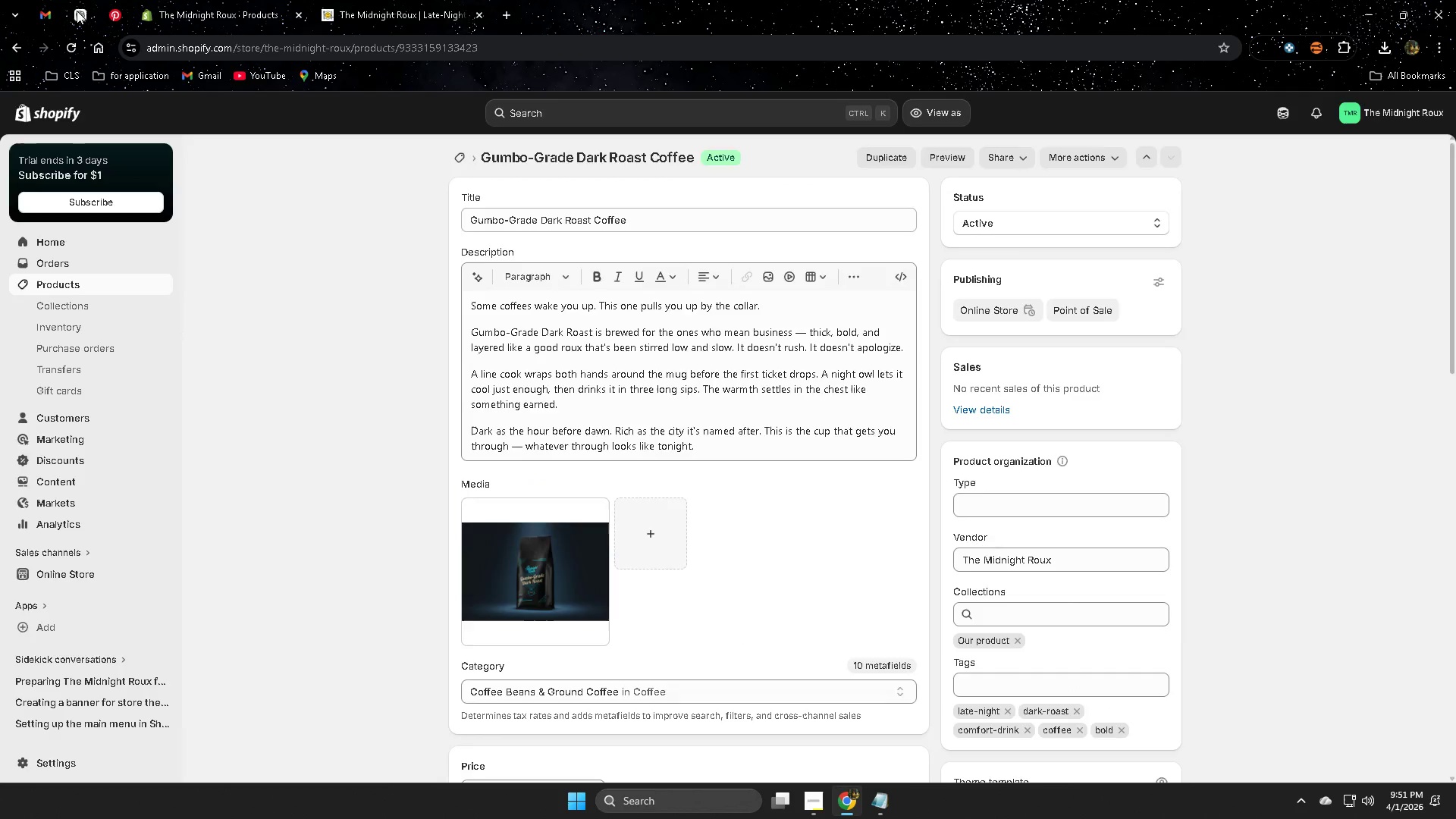 
scroll: coordinate [518, 410], scroll_direction: up, amount: 4.0
 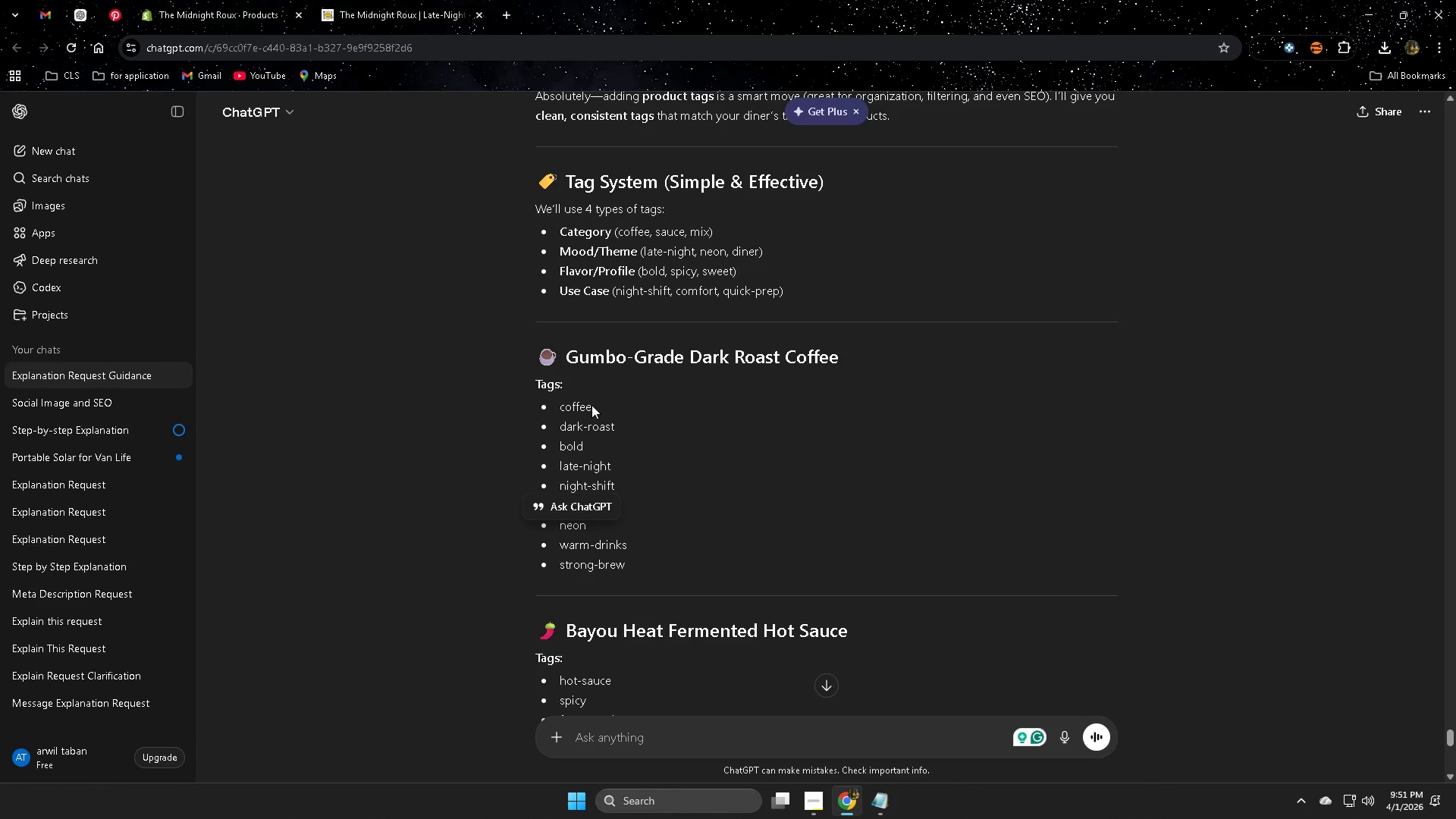 
double_click([585, 405])
 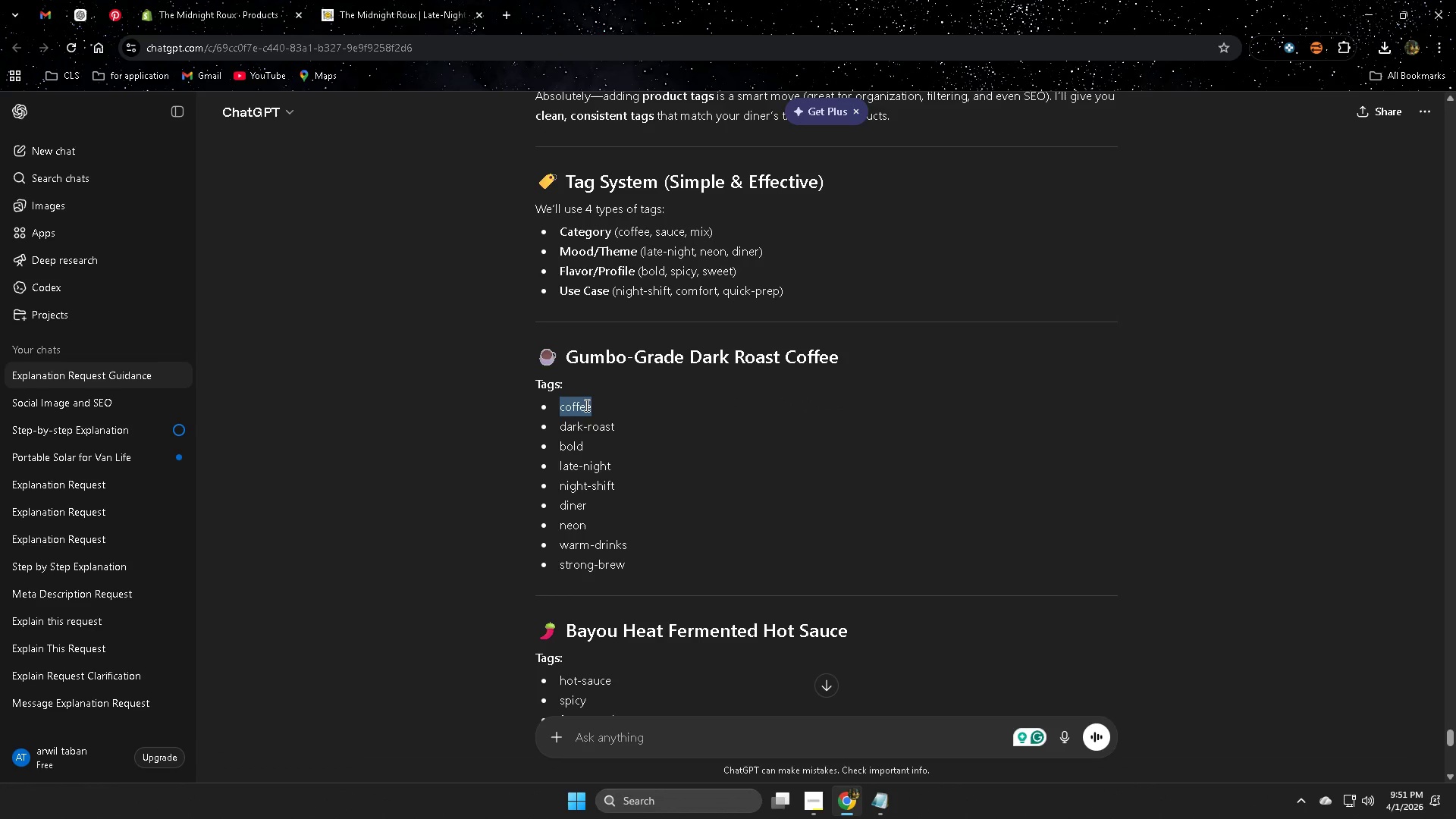 
key(Control+ControlLeft)
 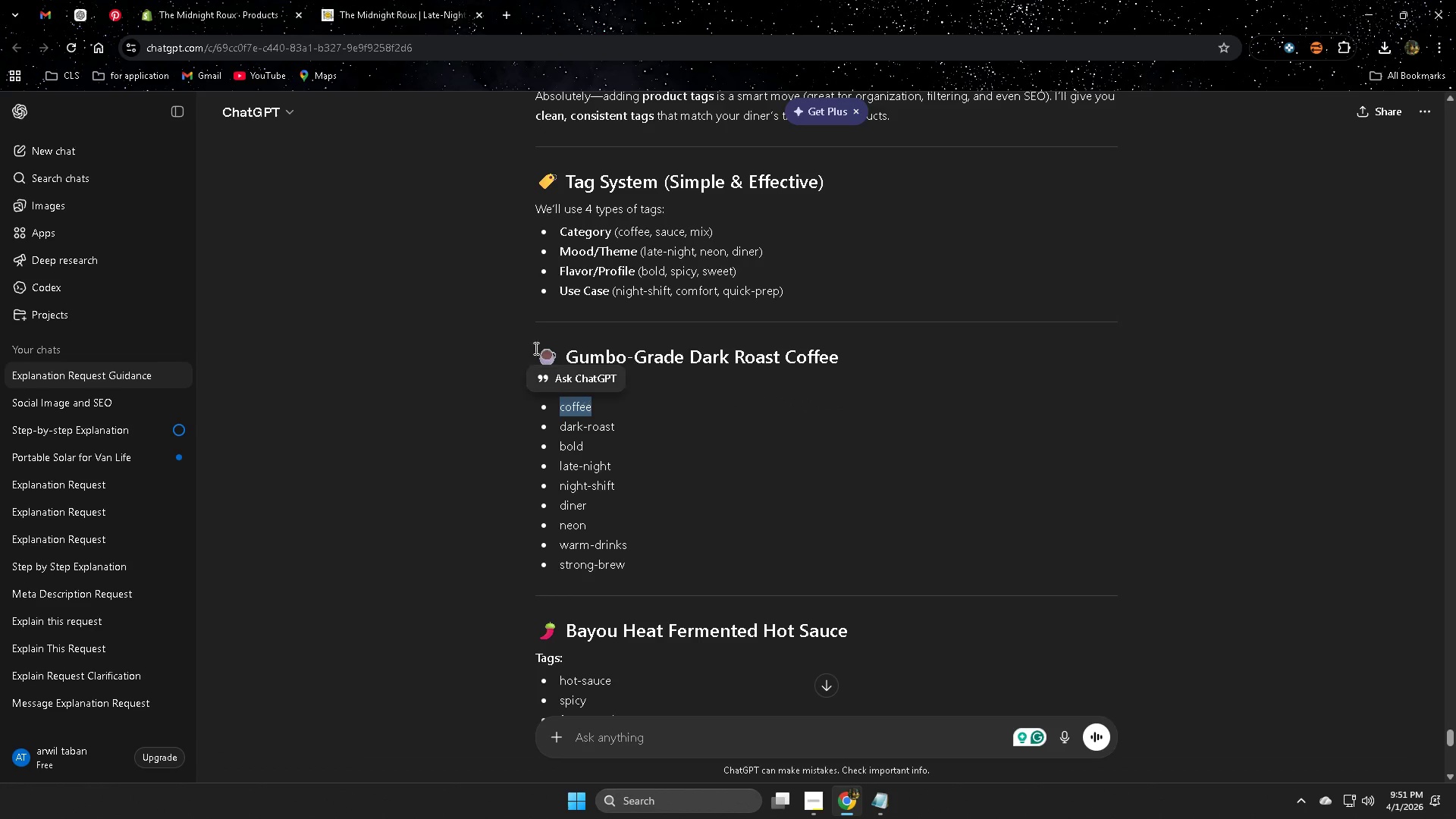 
key(Control+C)
 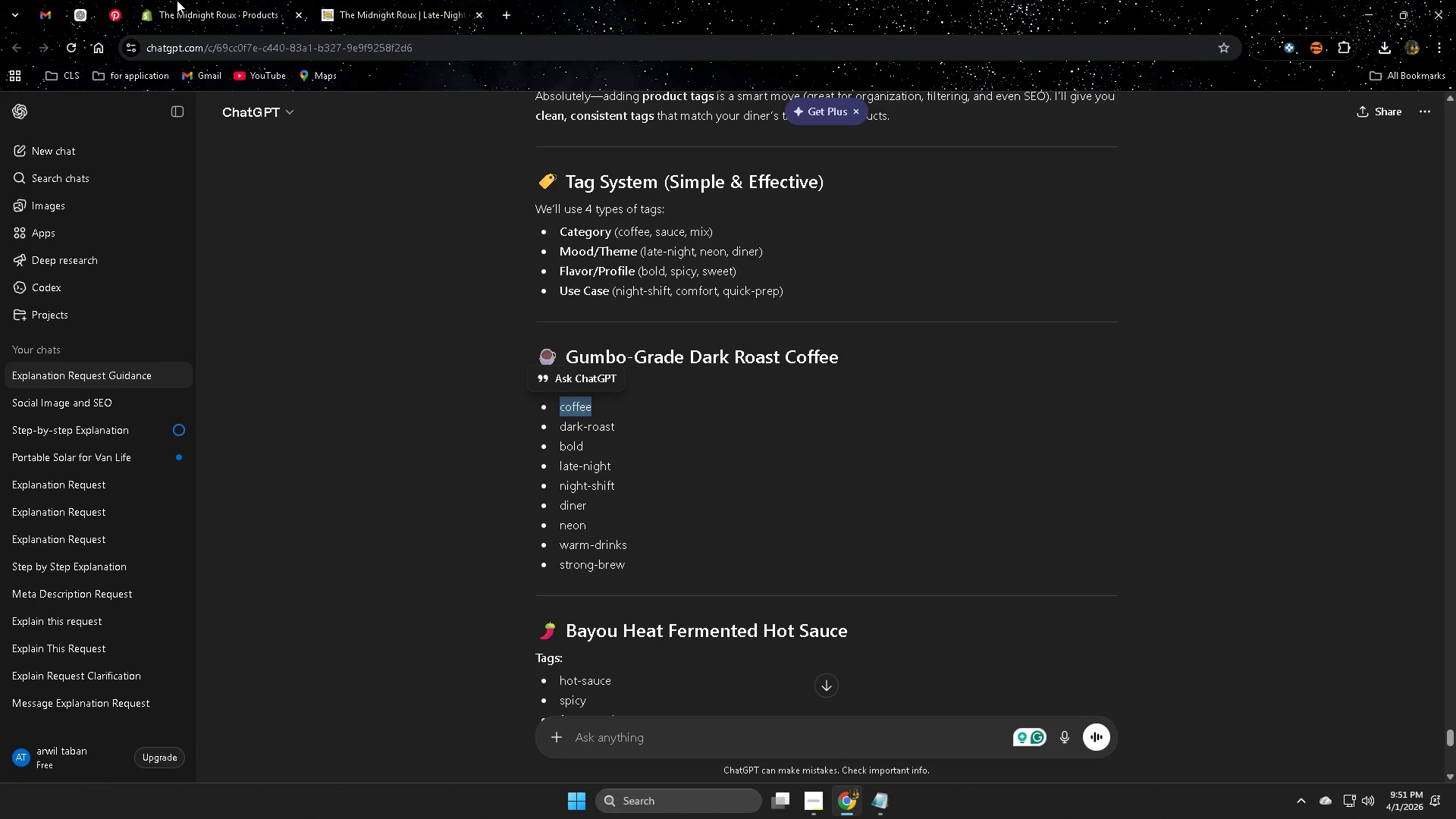 
left_click([184, 0])
 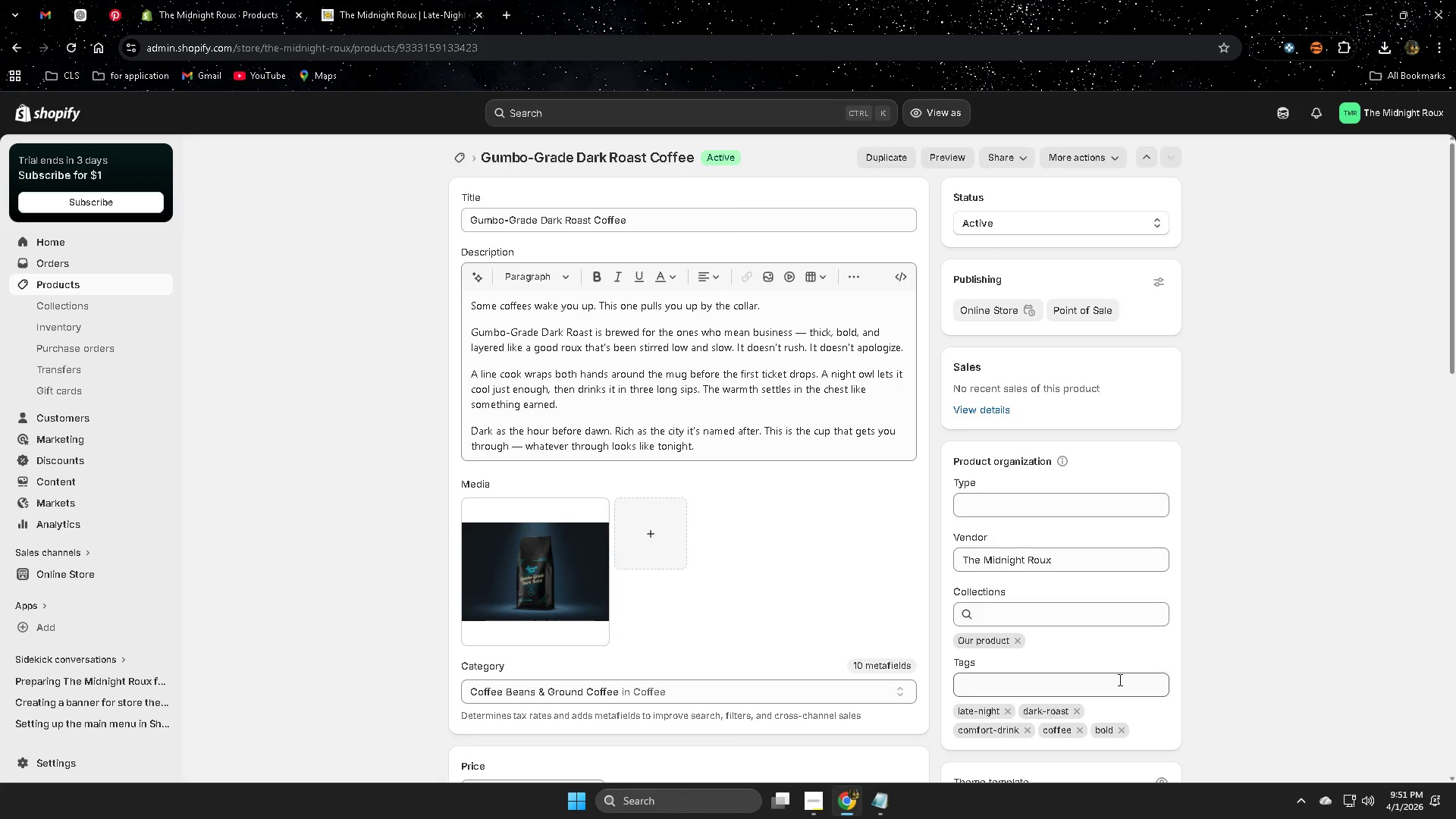 
scroll: coordinate [1139, 639], scroll_direction: down, amount: 2.0
 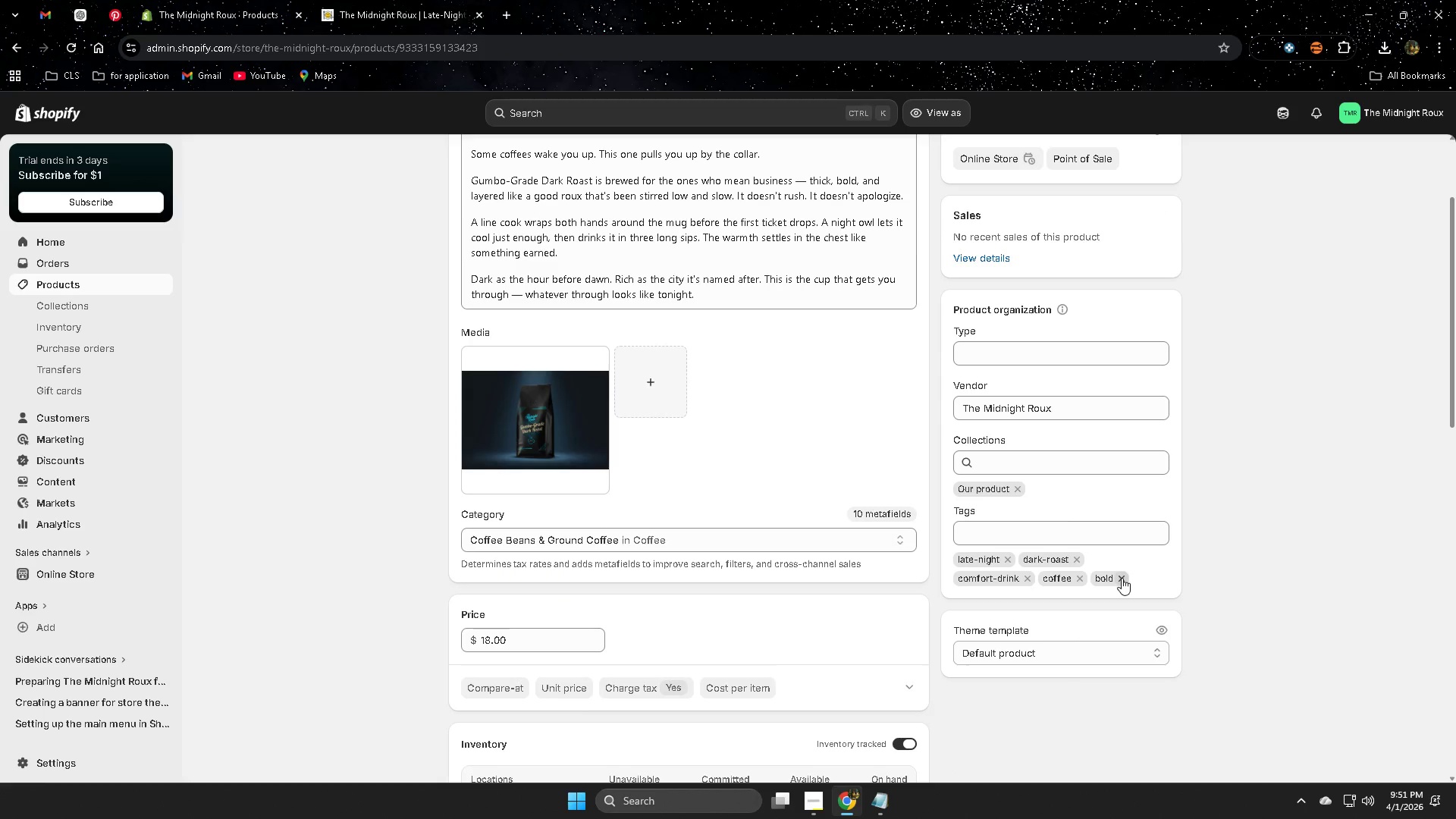 
left_click([1122, 578])
 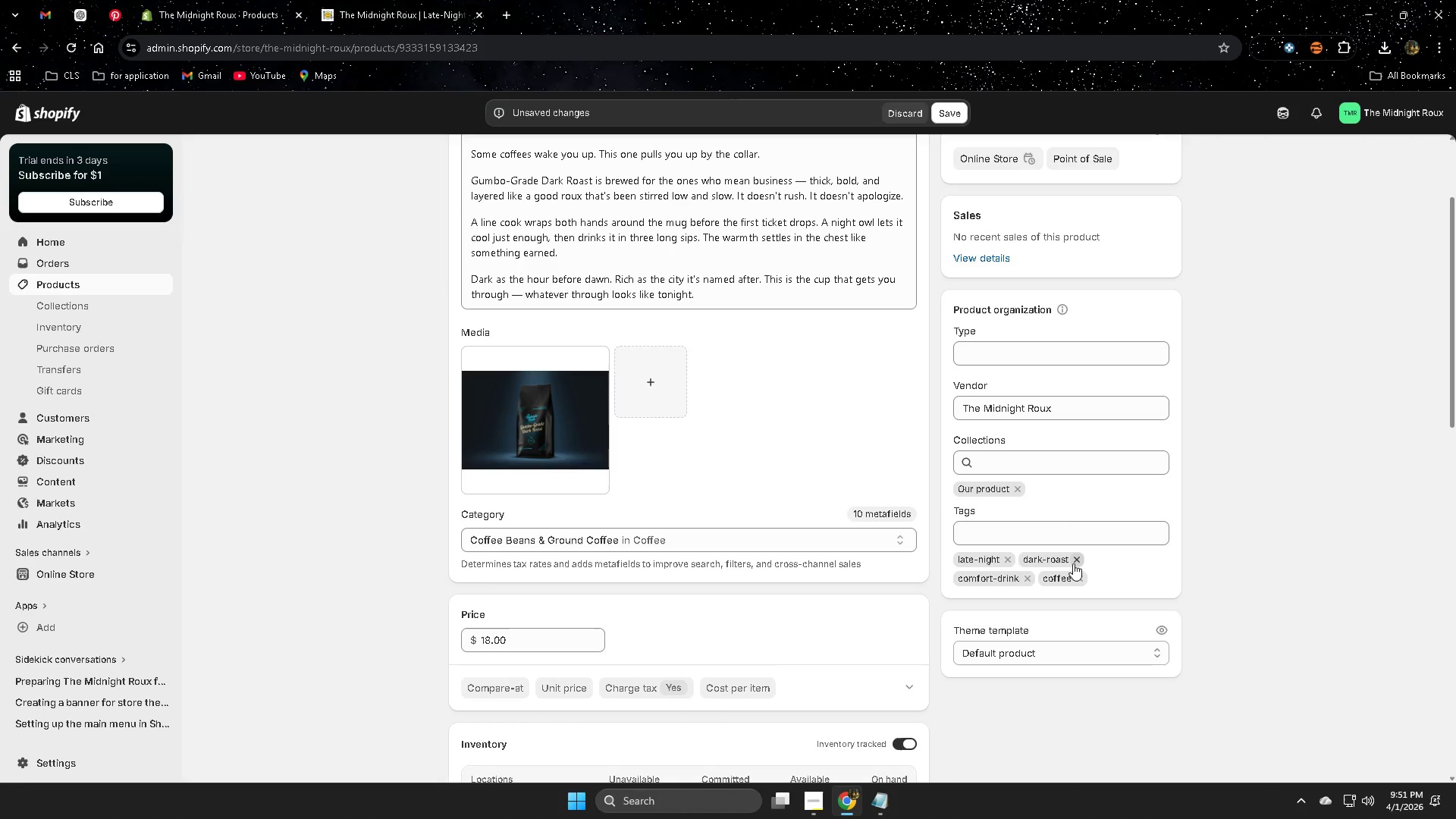 
left_click([1073, 563])
 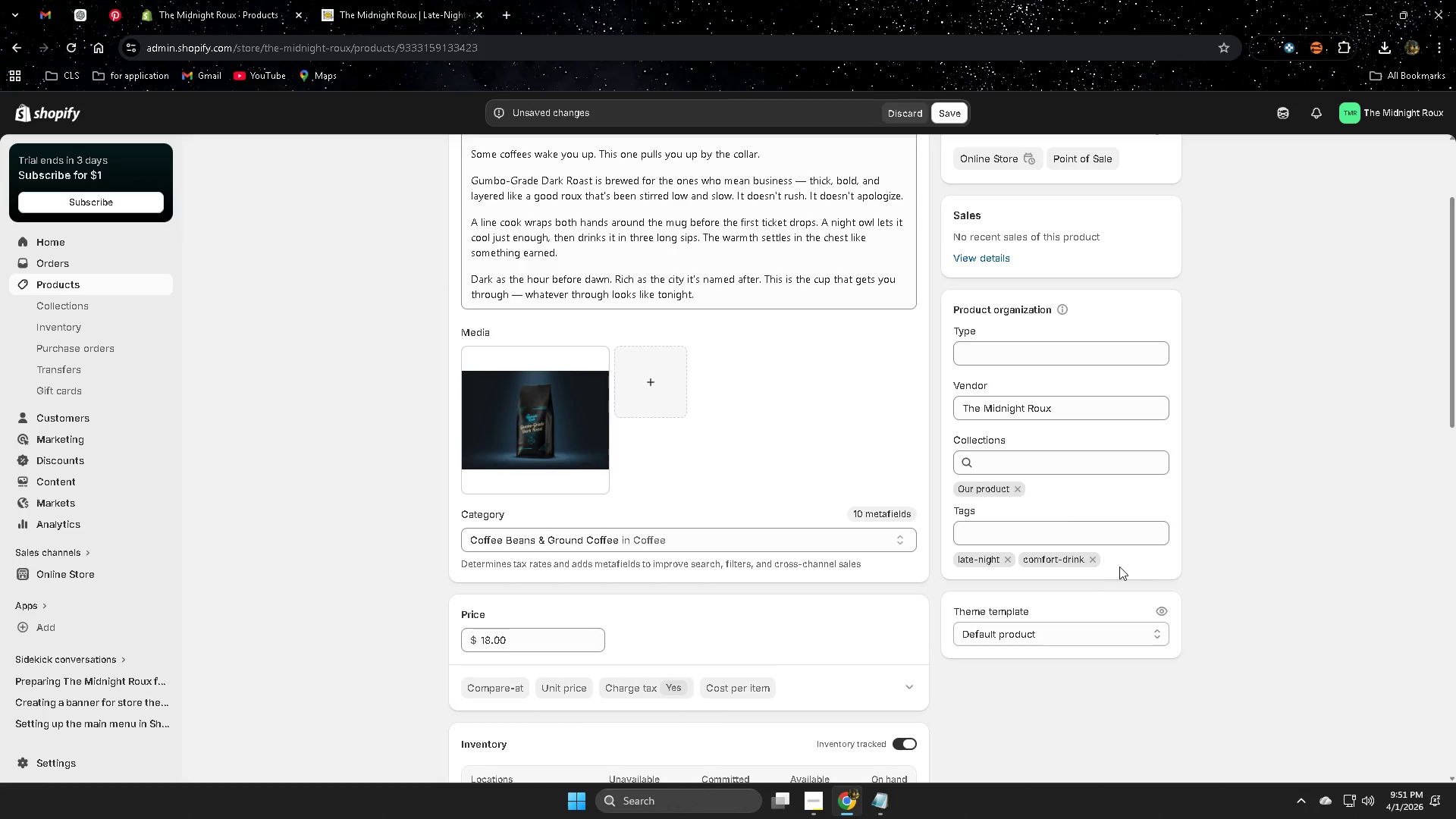 
left_click([1096, 560])
 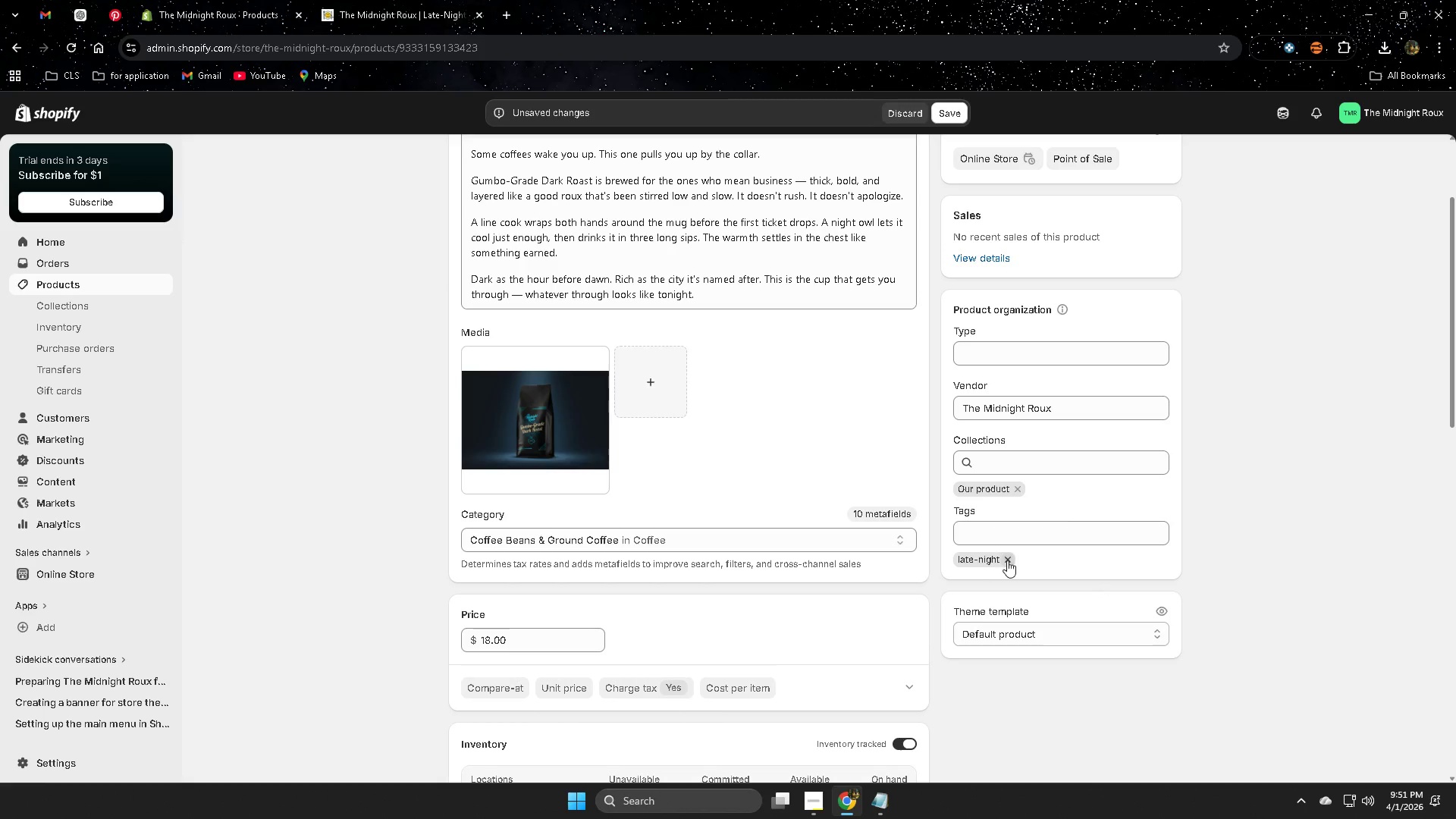 
left_click([1008, 560])
 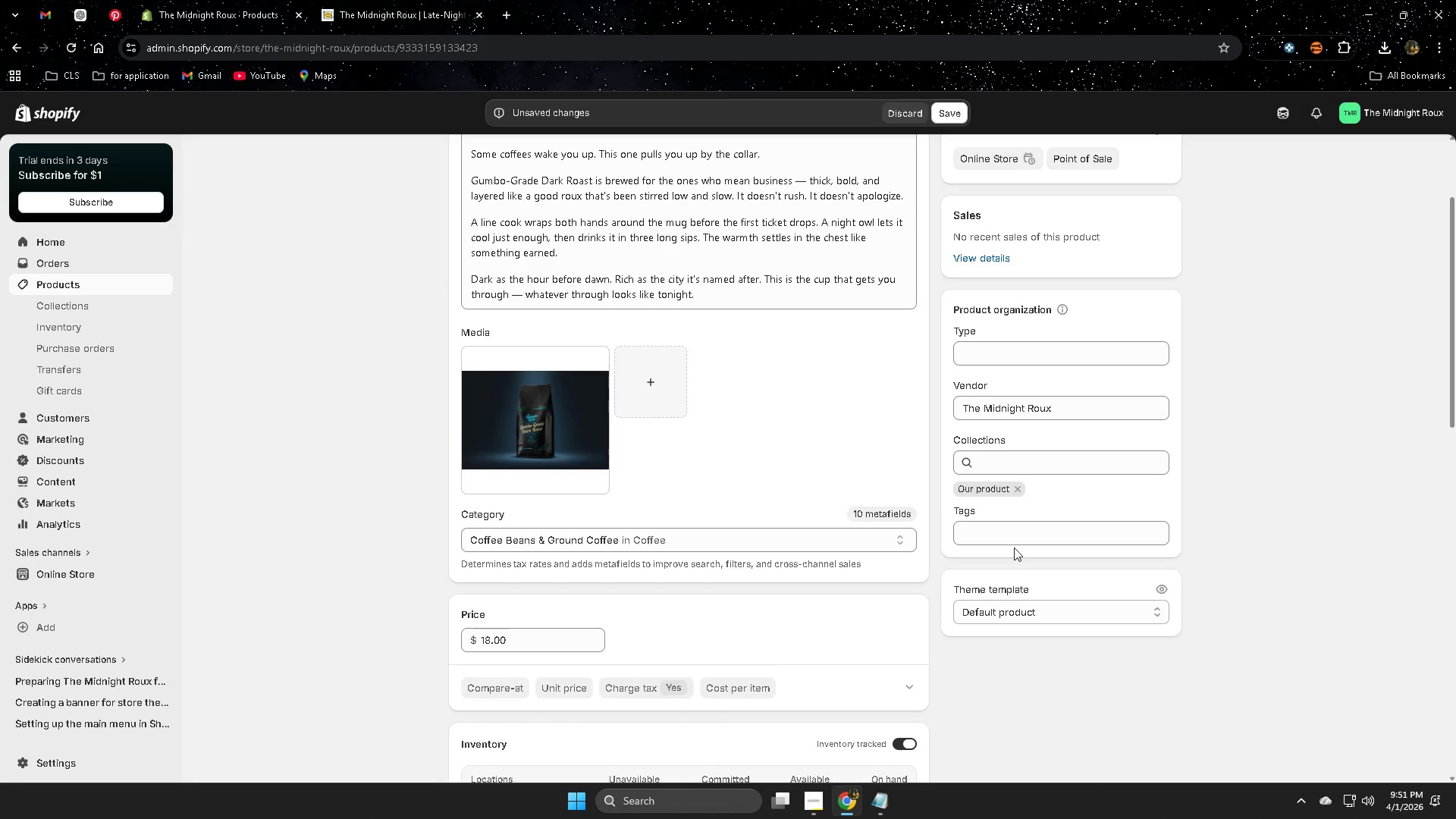 
left_click([1008, 535])
 